 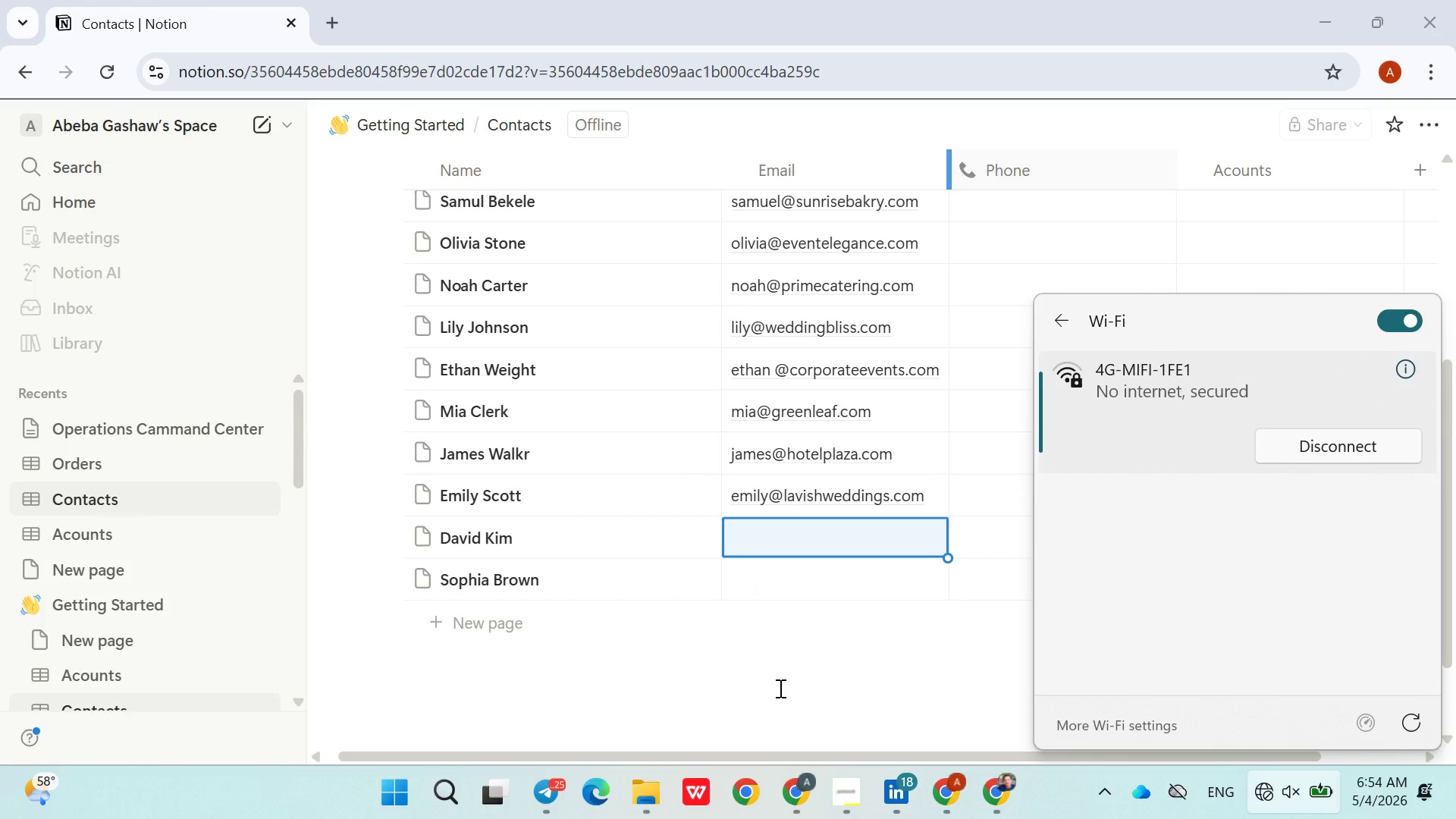 
left_click([779, 689])
 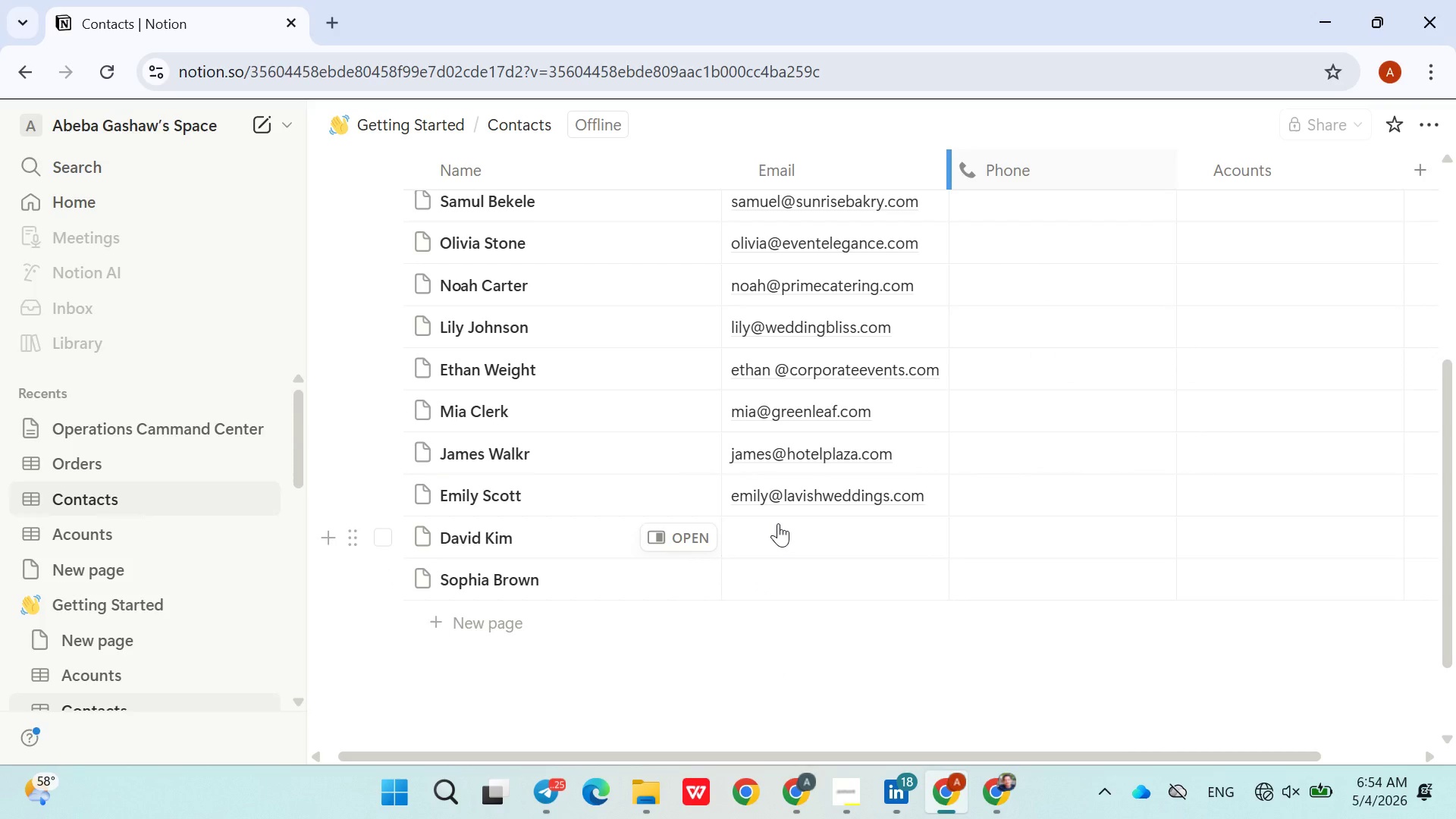 
left_click([778, 523])
 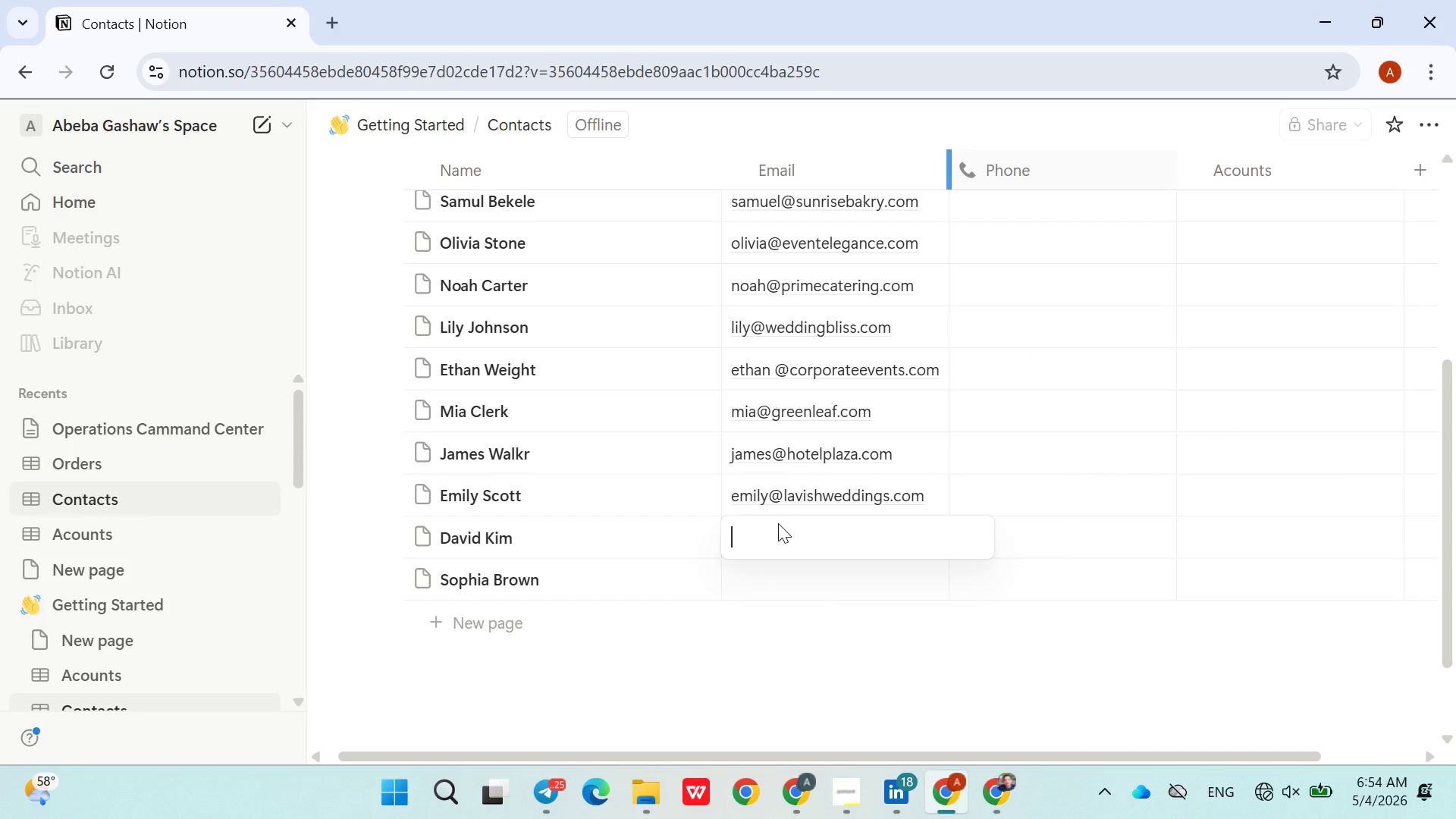 
type(davide@)
 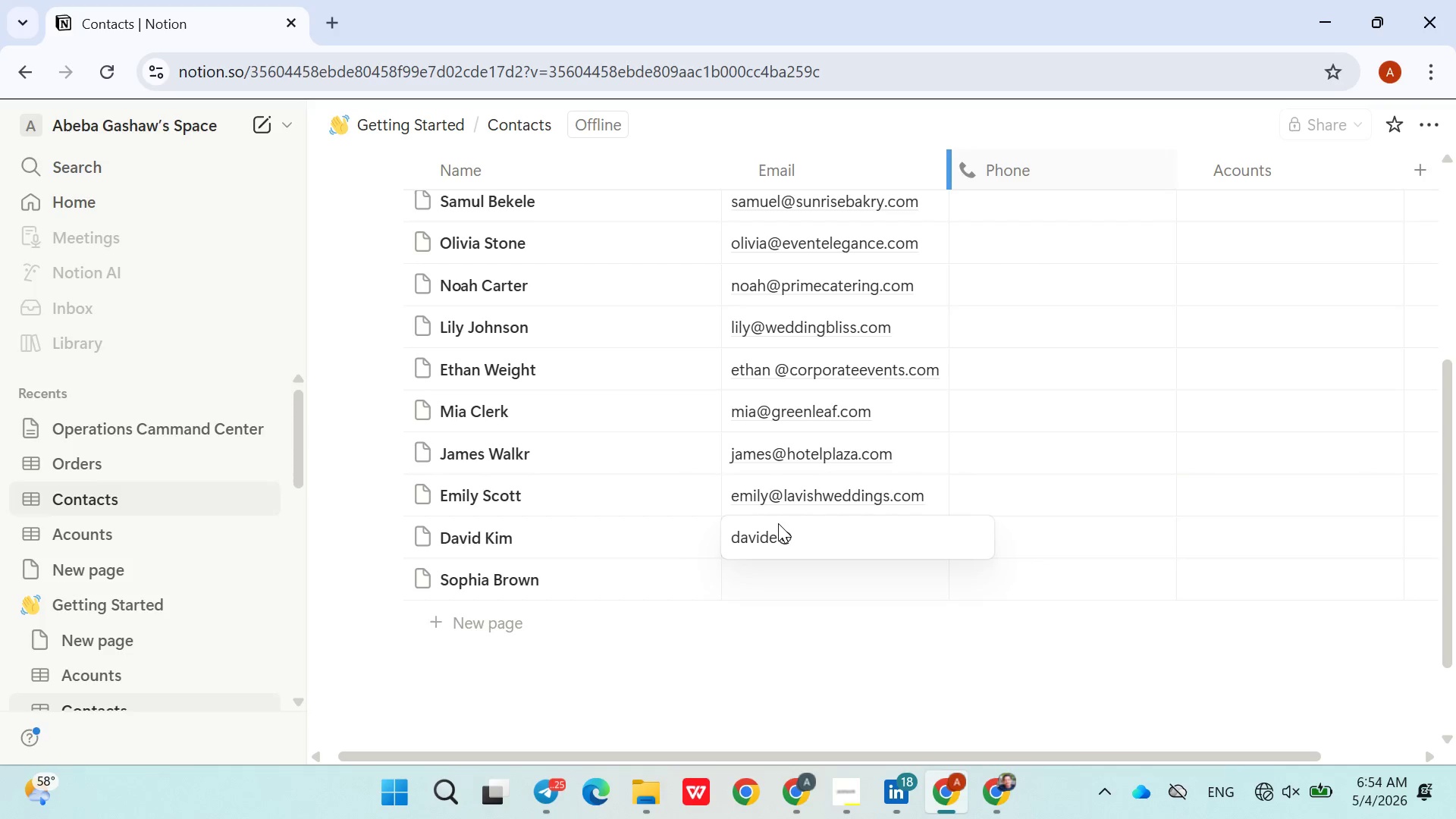 
left_click([778, 523])
 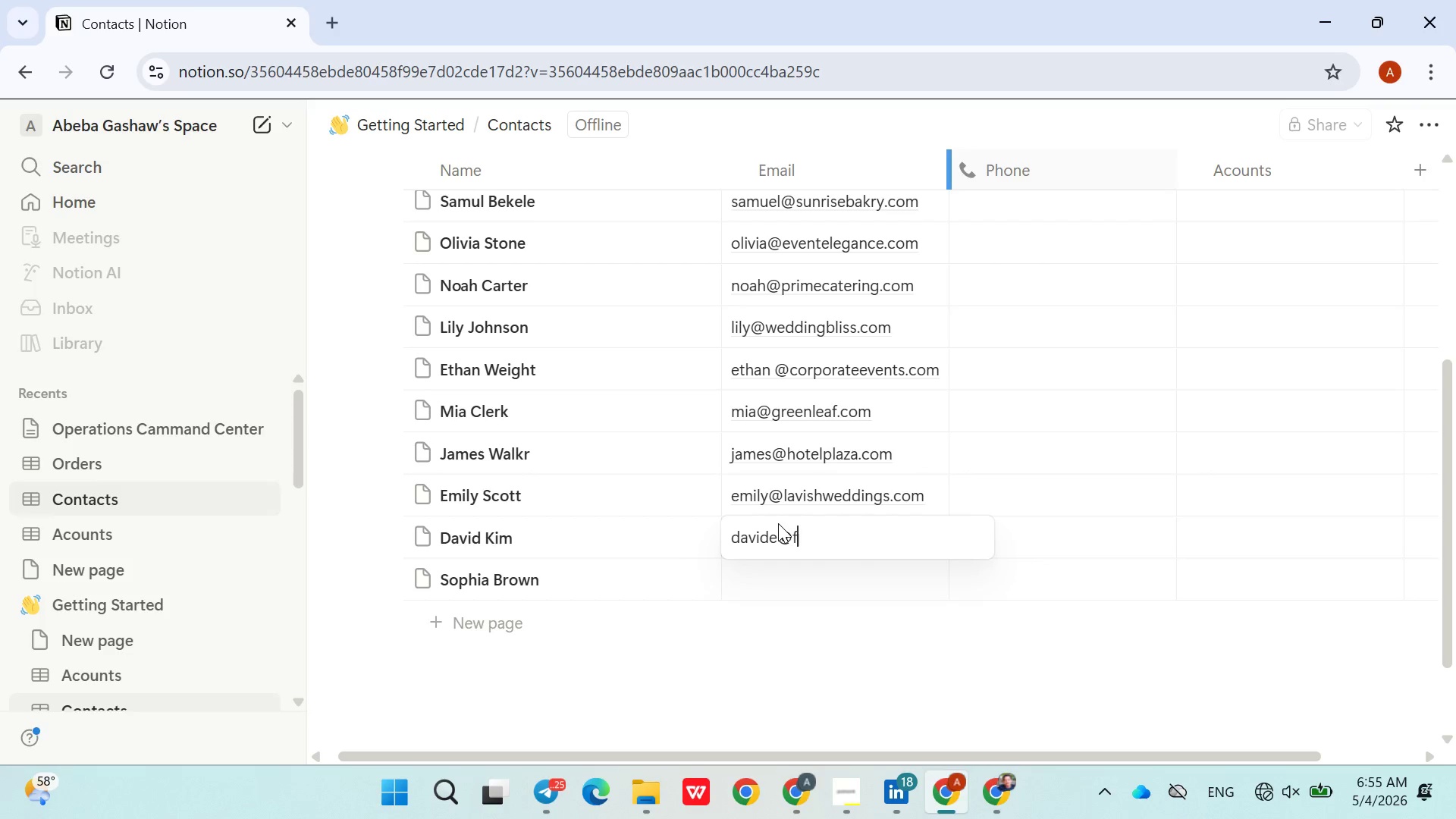 
type(fud)
key(Backspace)
type(sioncare.com)
 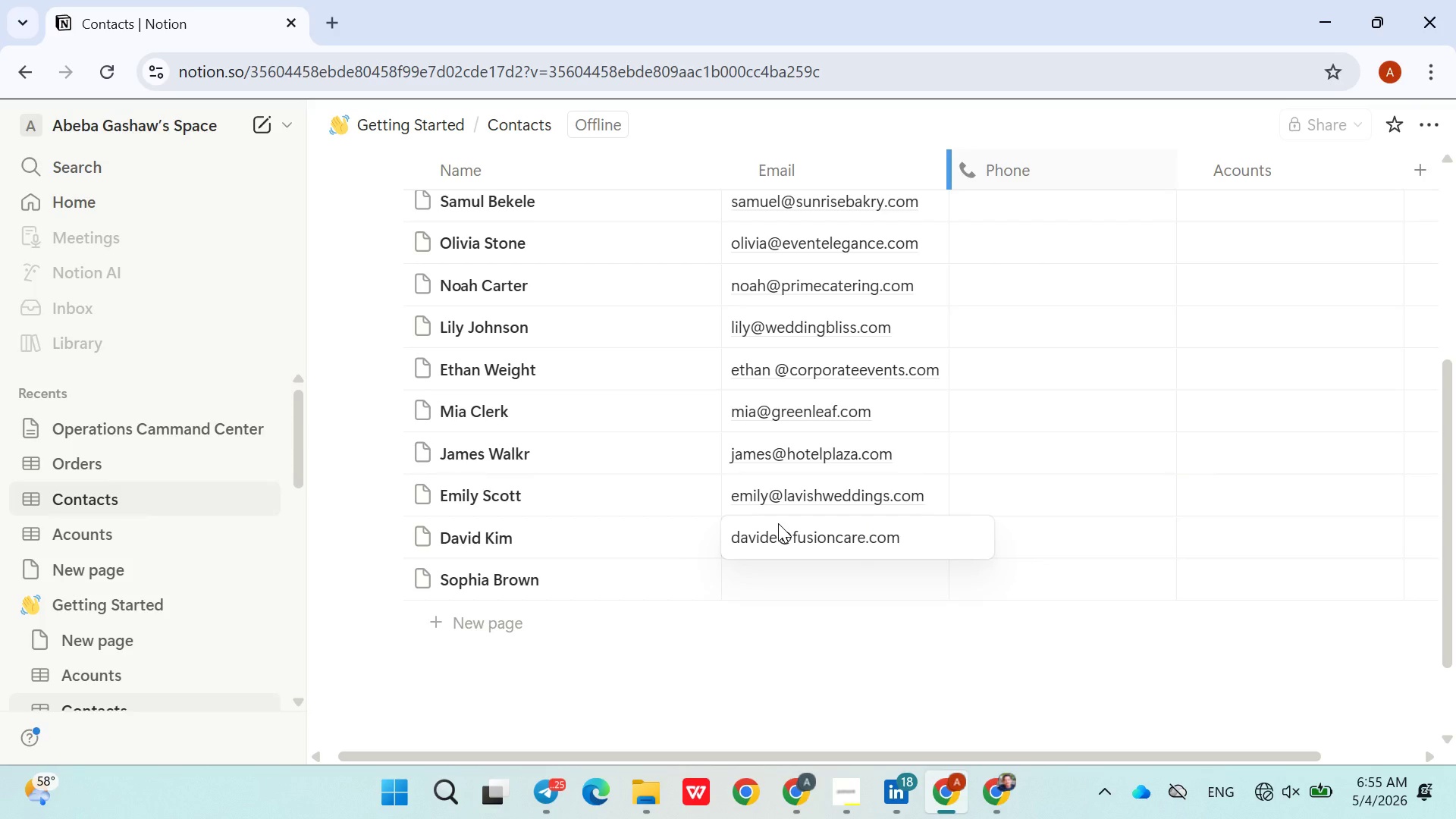 
key(Enter)
 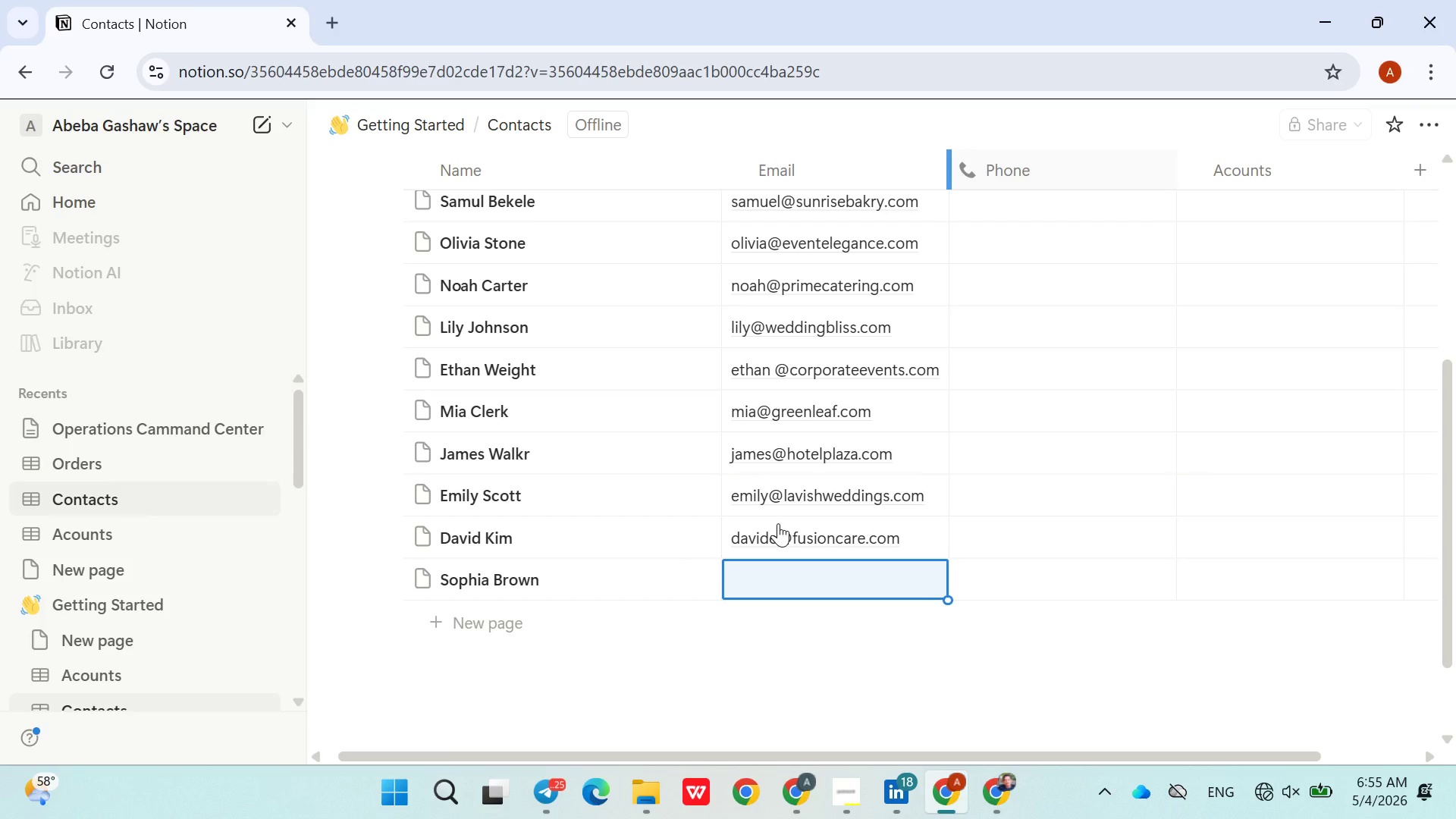 
type(sophia@eliteevents.com)
 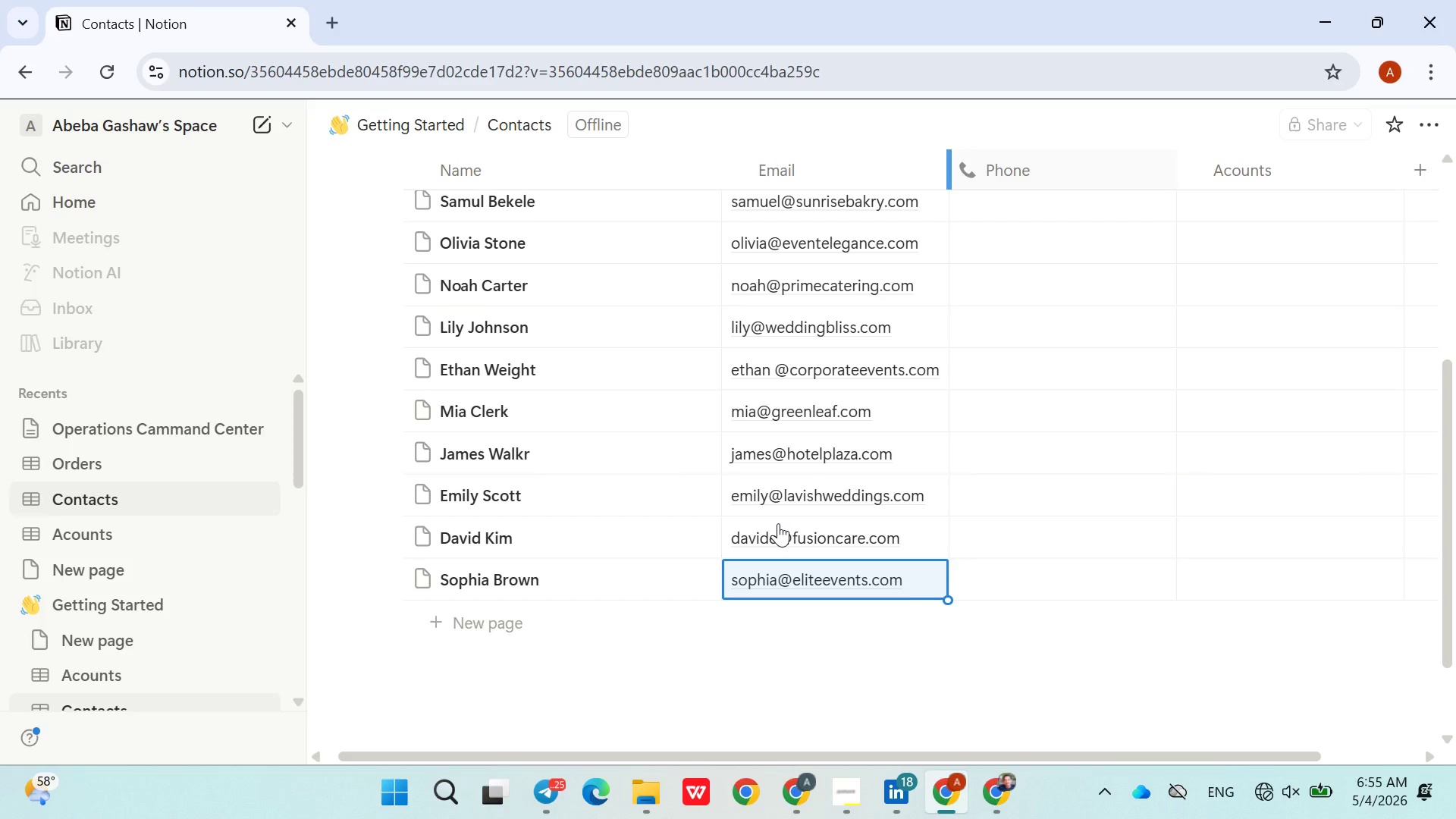 
 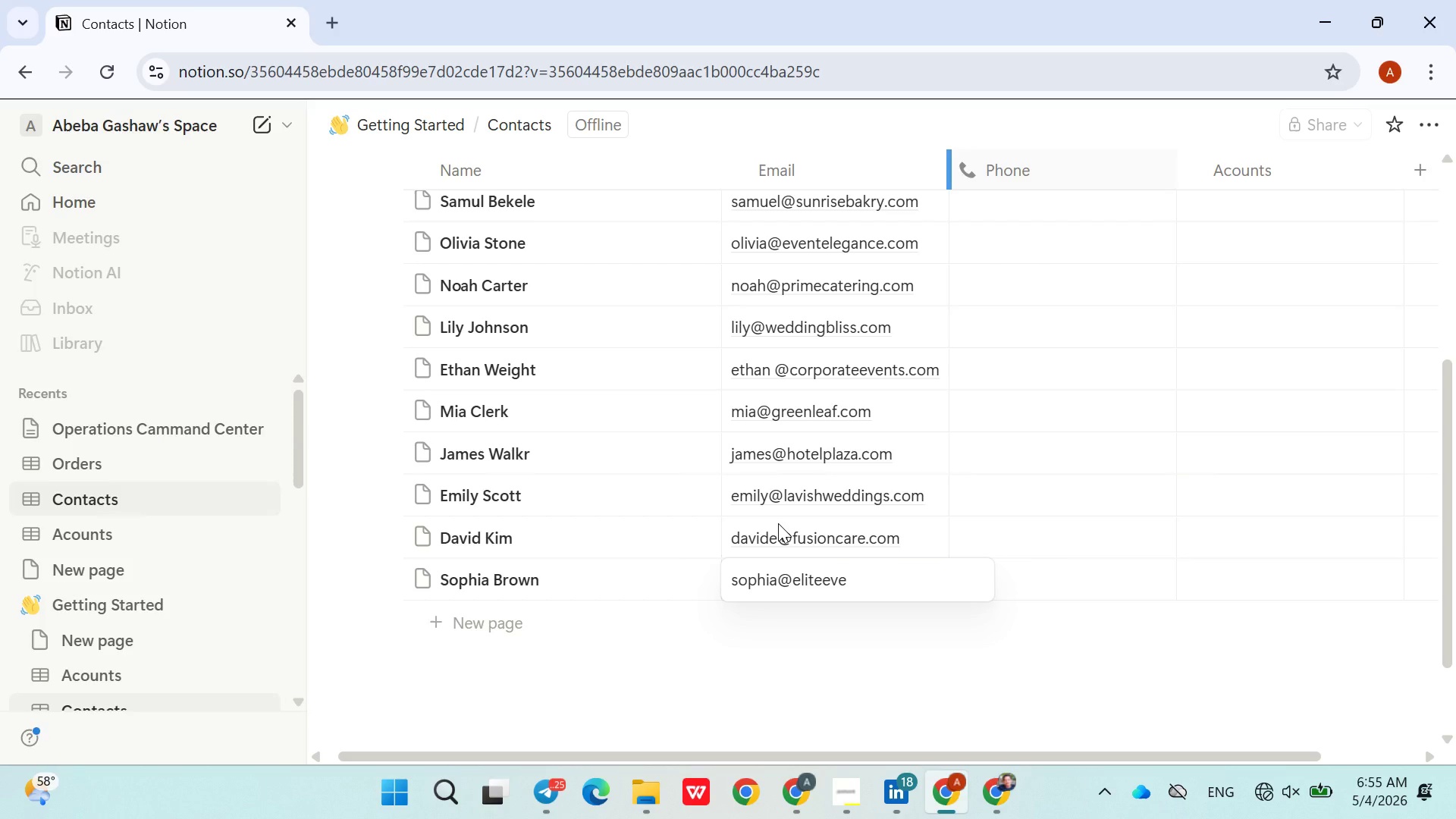 
key(Enter)
 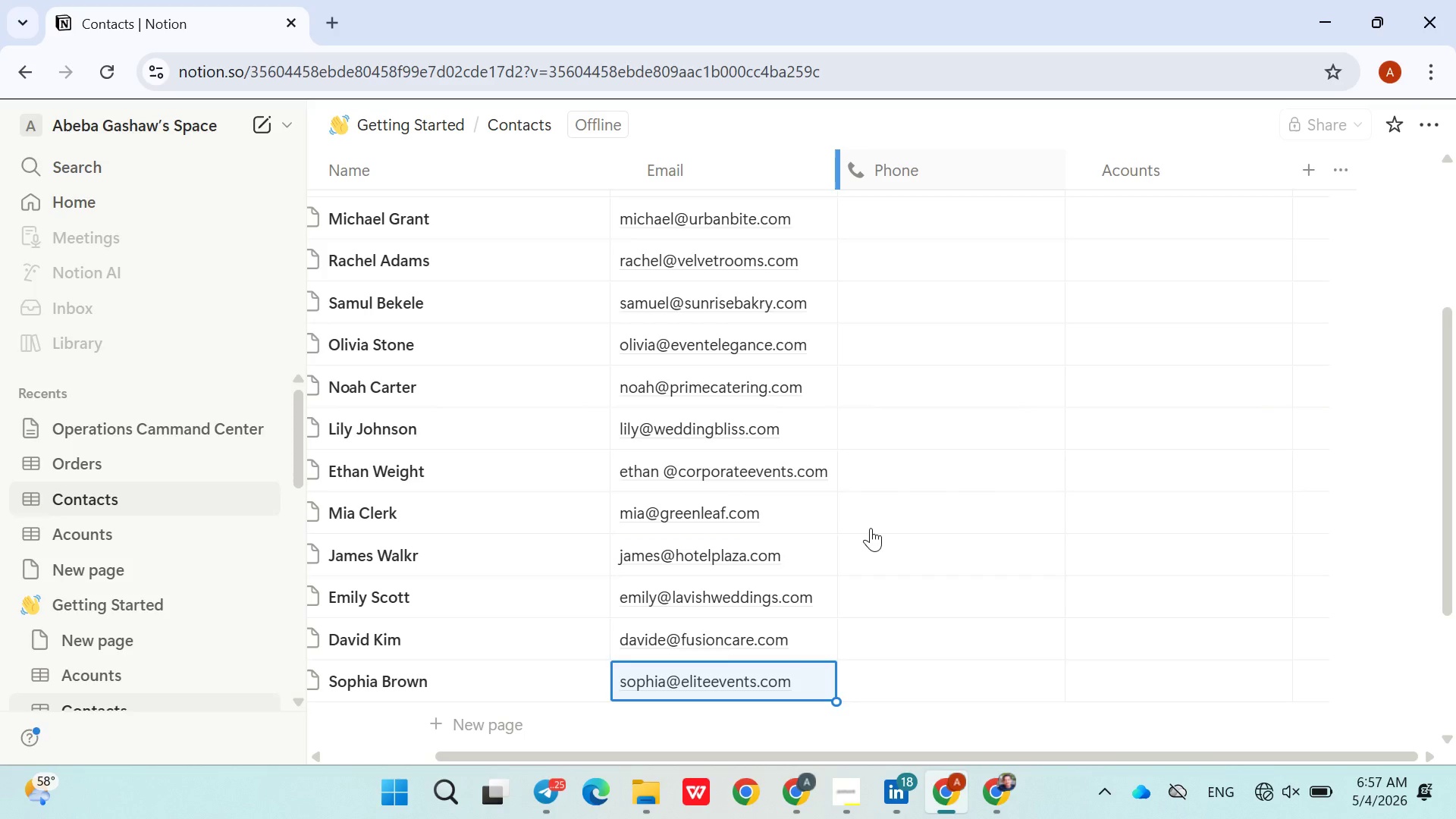 
wait(97.44)
 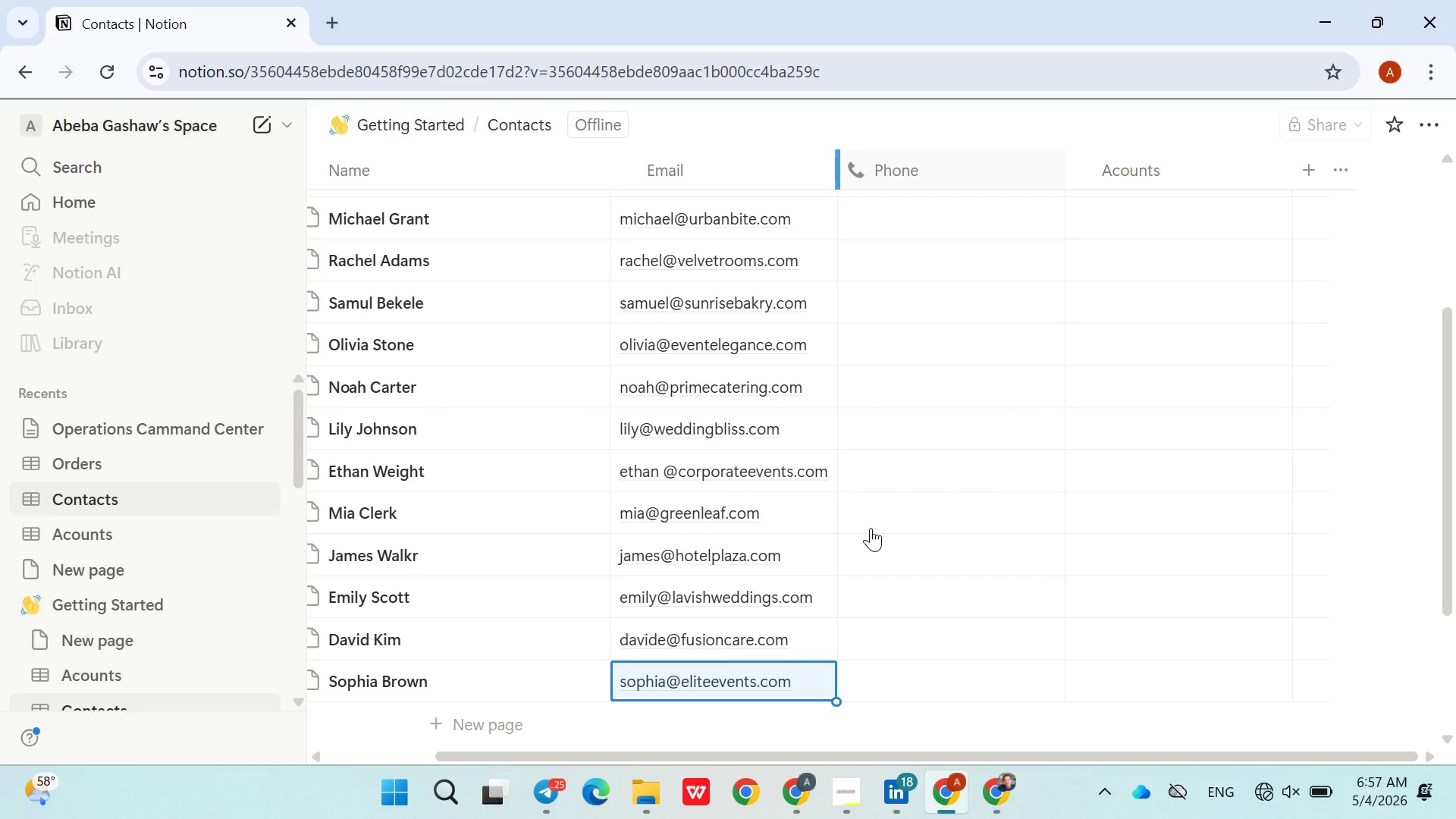 
left_click_drag(start_coordinate=[871, 528], to_coordinate=[888, 365])
 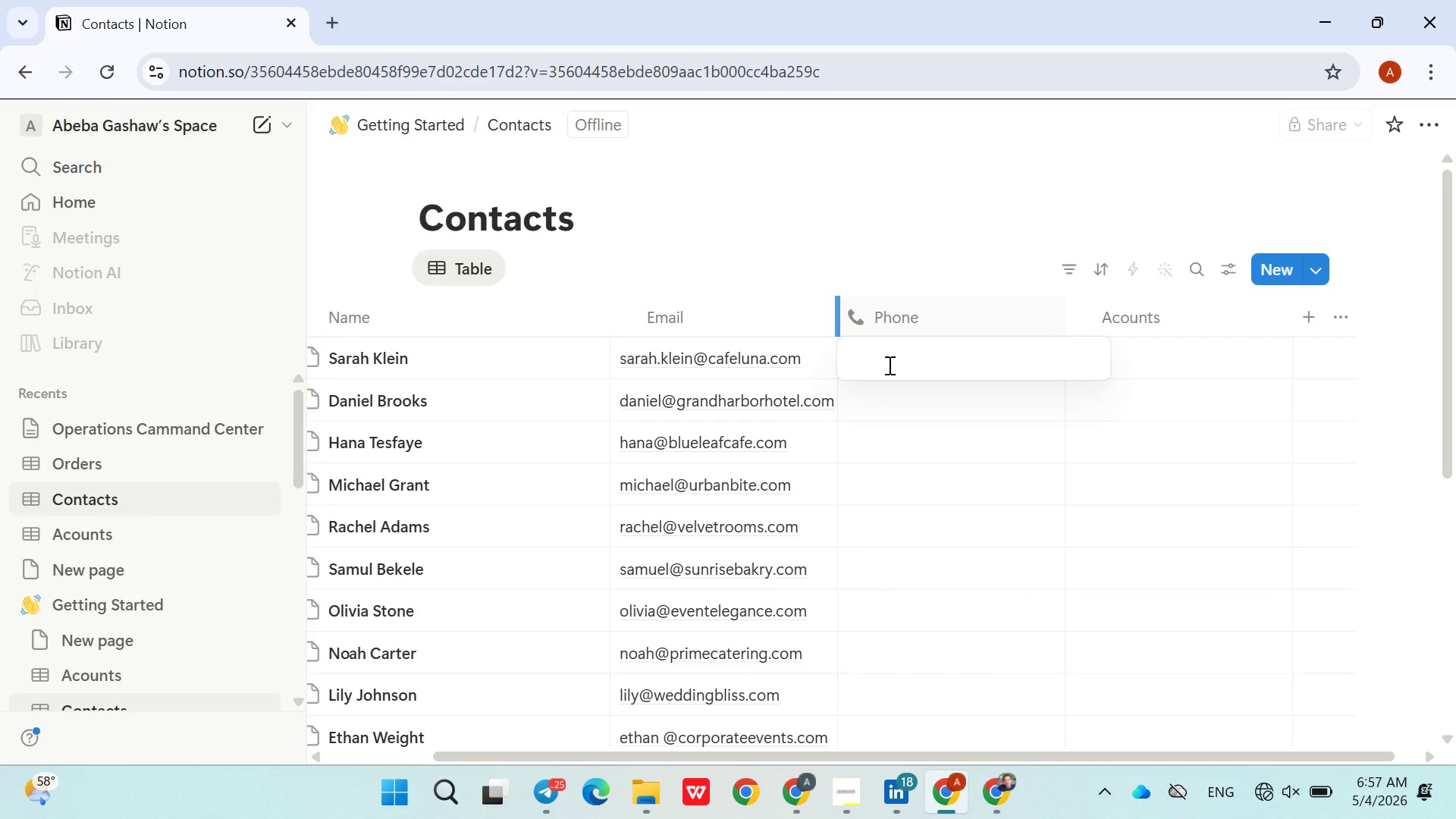 
key(Shift+Equal)
 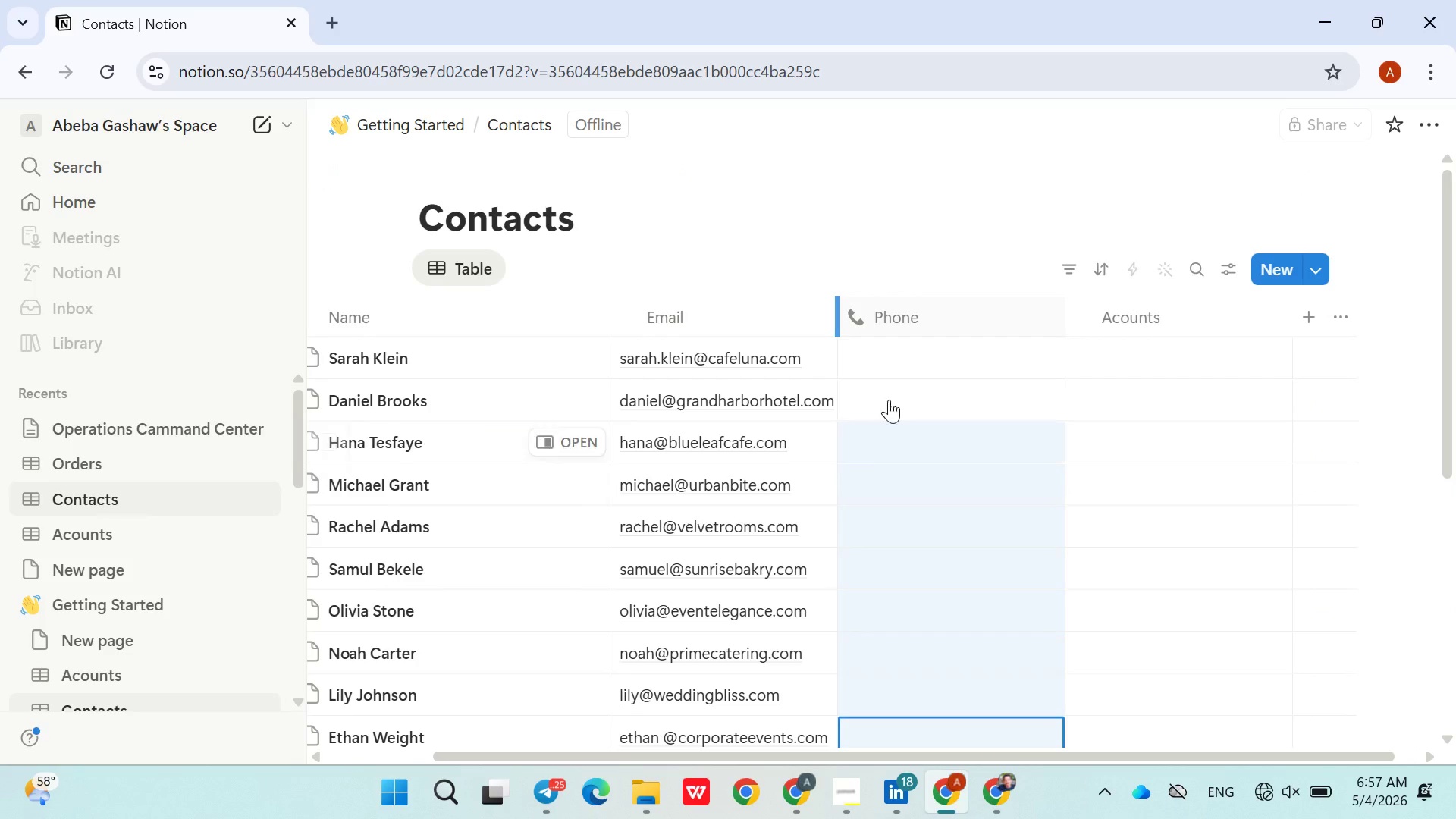 
left_click([888, 365])
 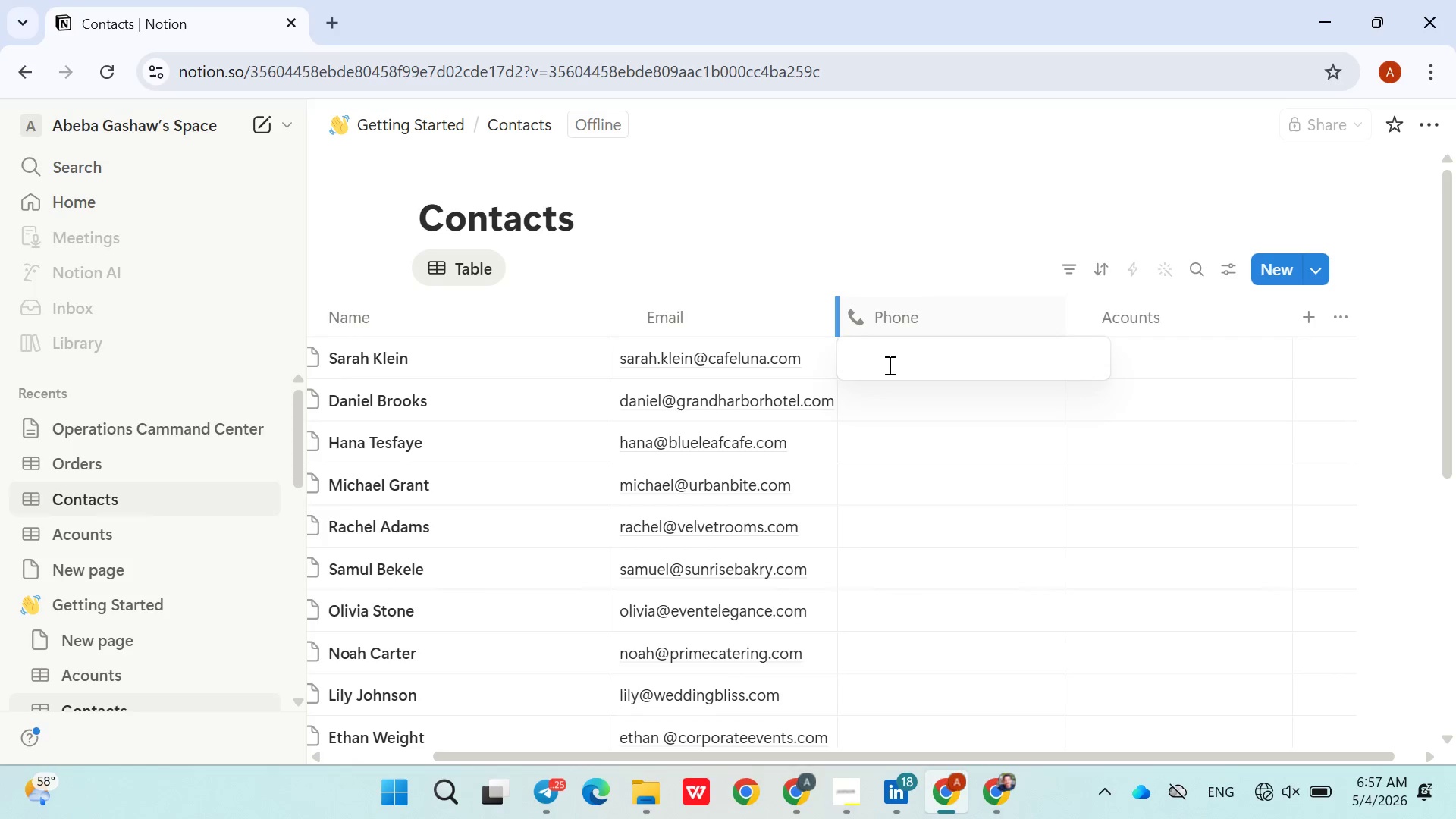 
key(Shift+Equal)
 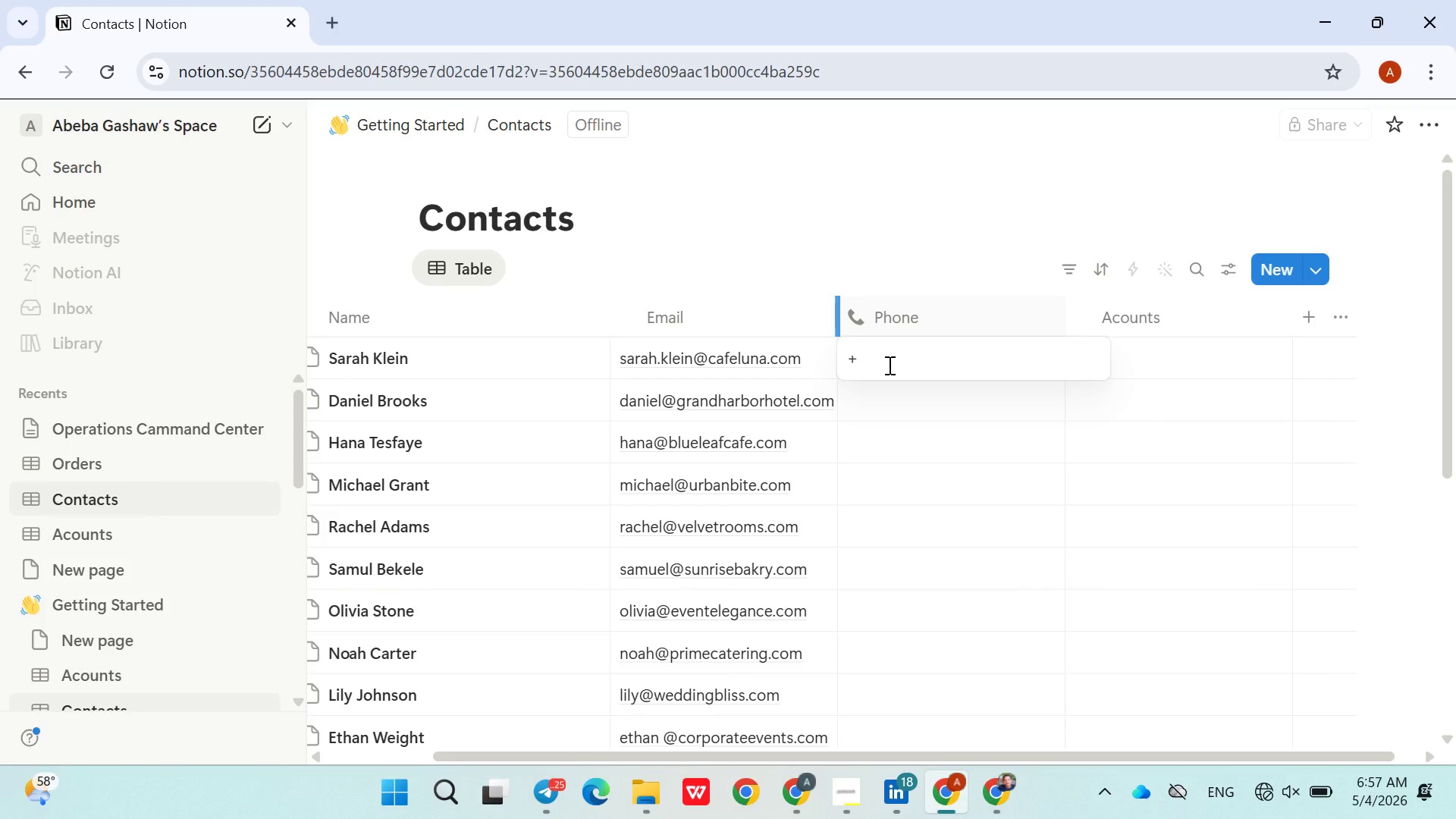 
wait(5.19)
 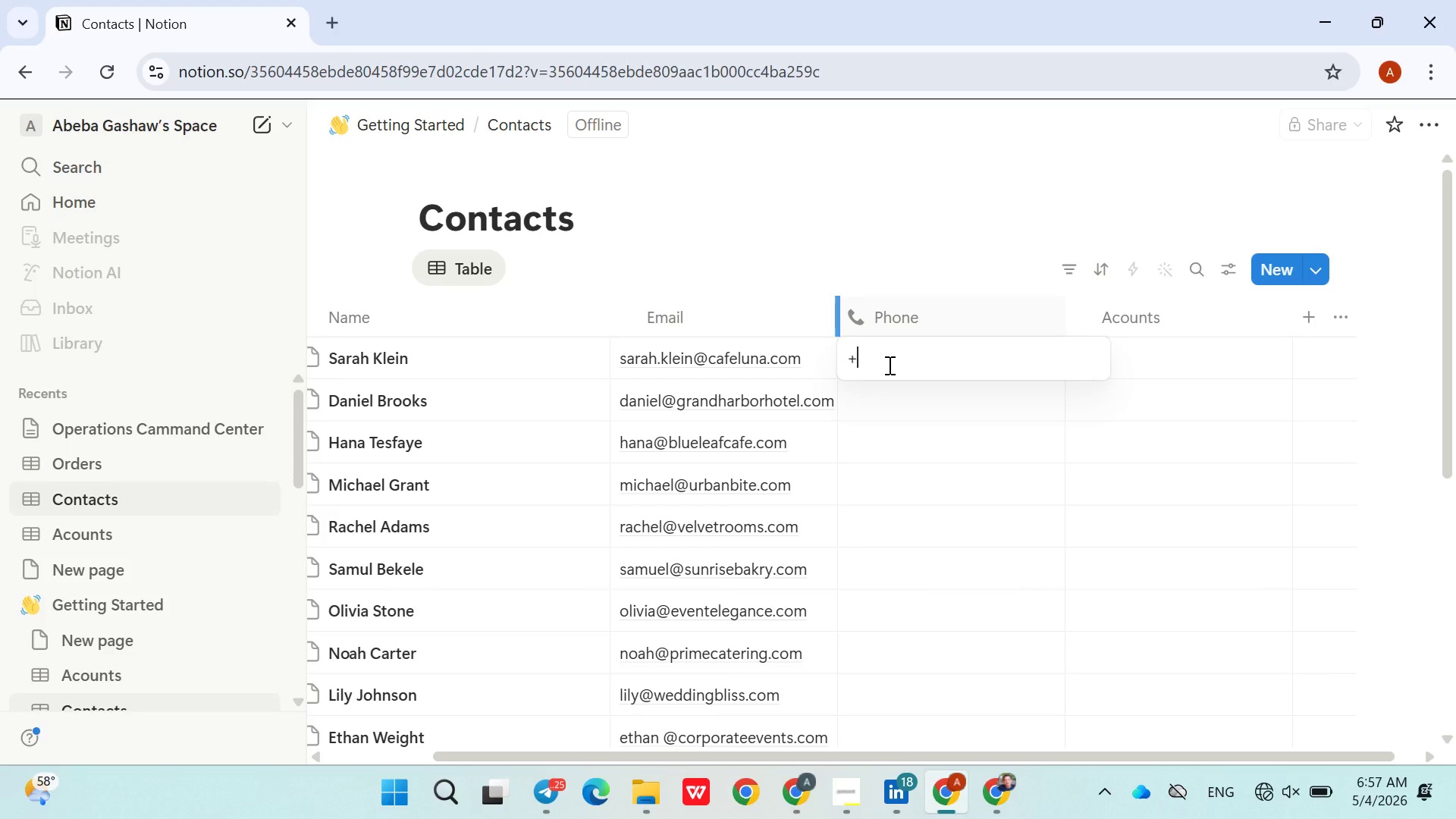 
type(251)
 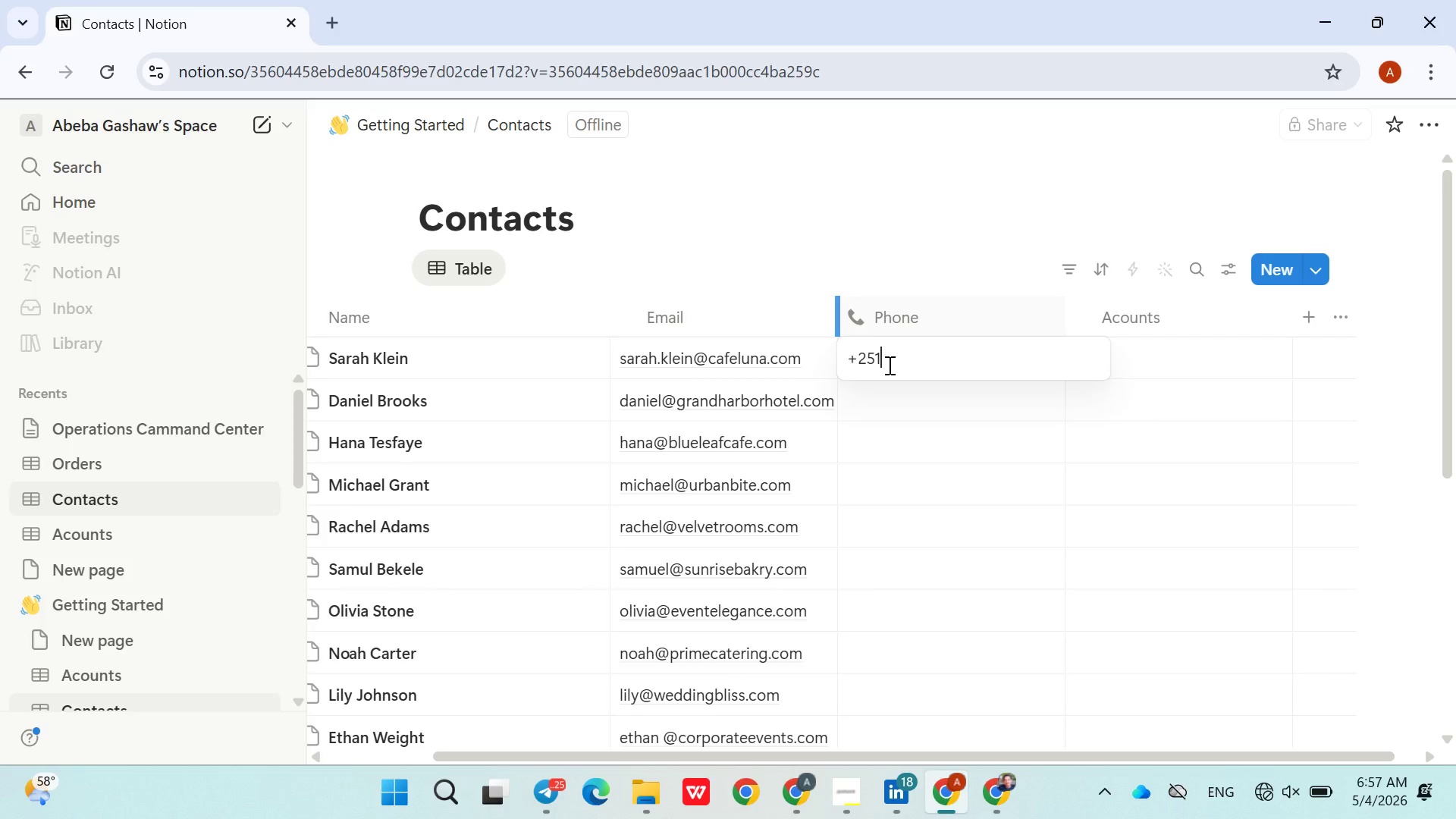 
wait(9.19)
 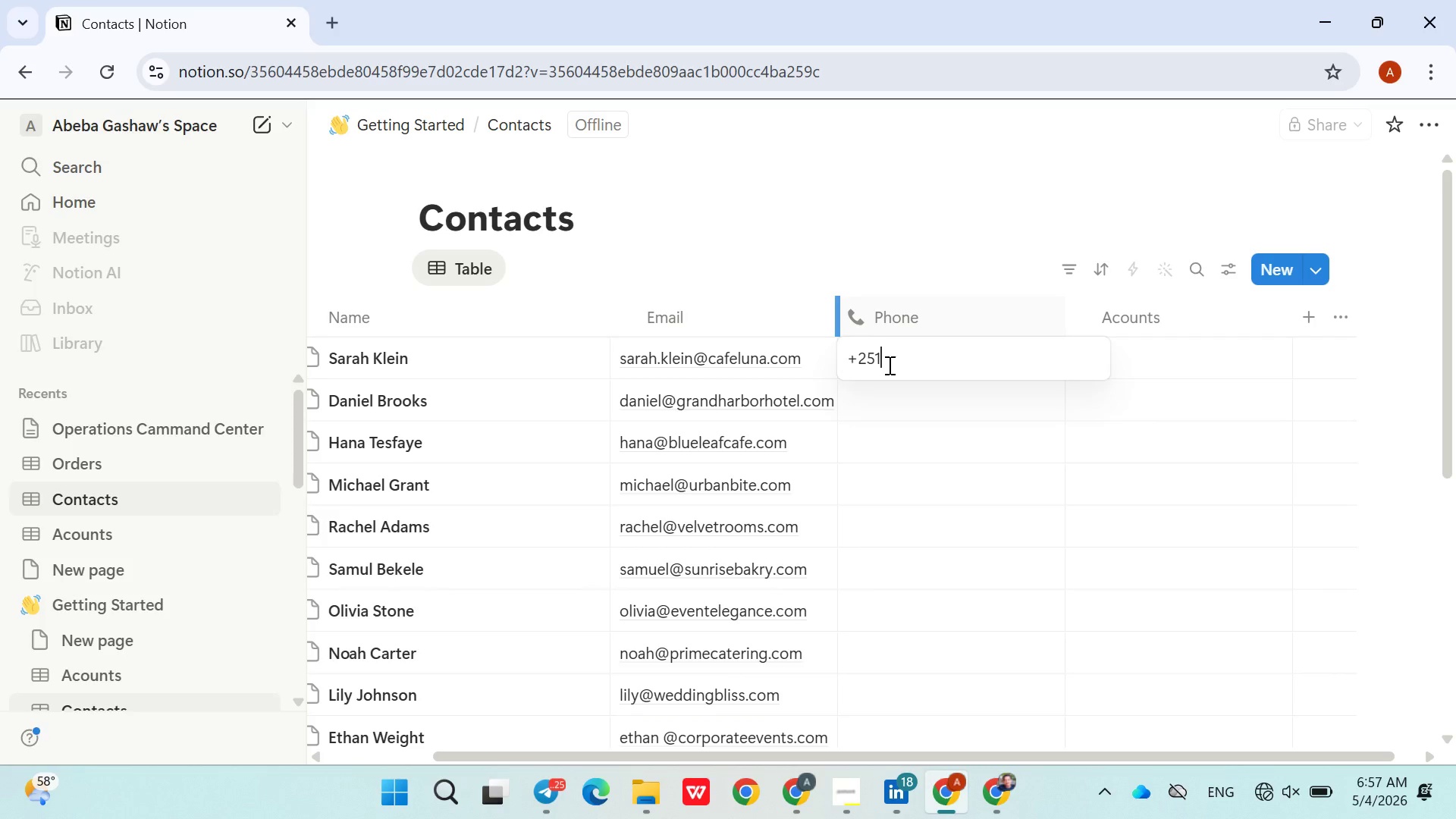 
type(11000)
 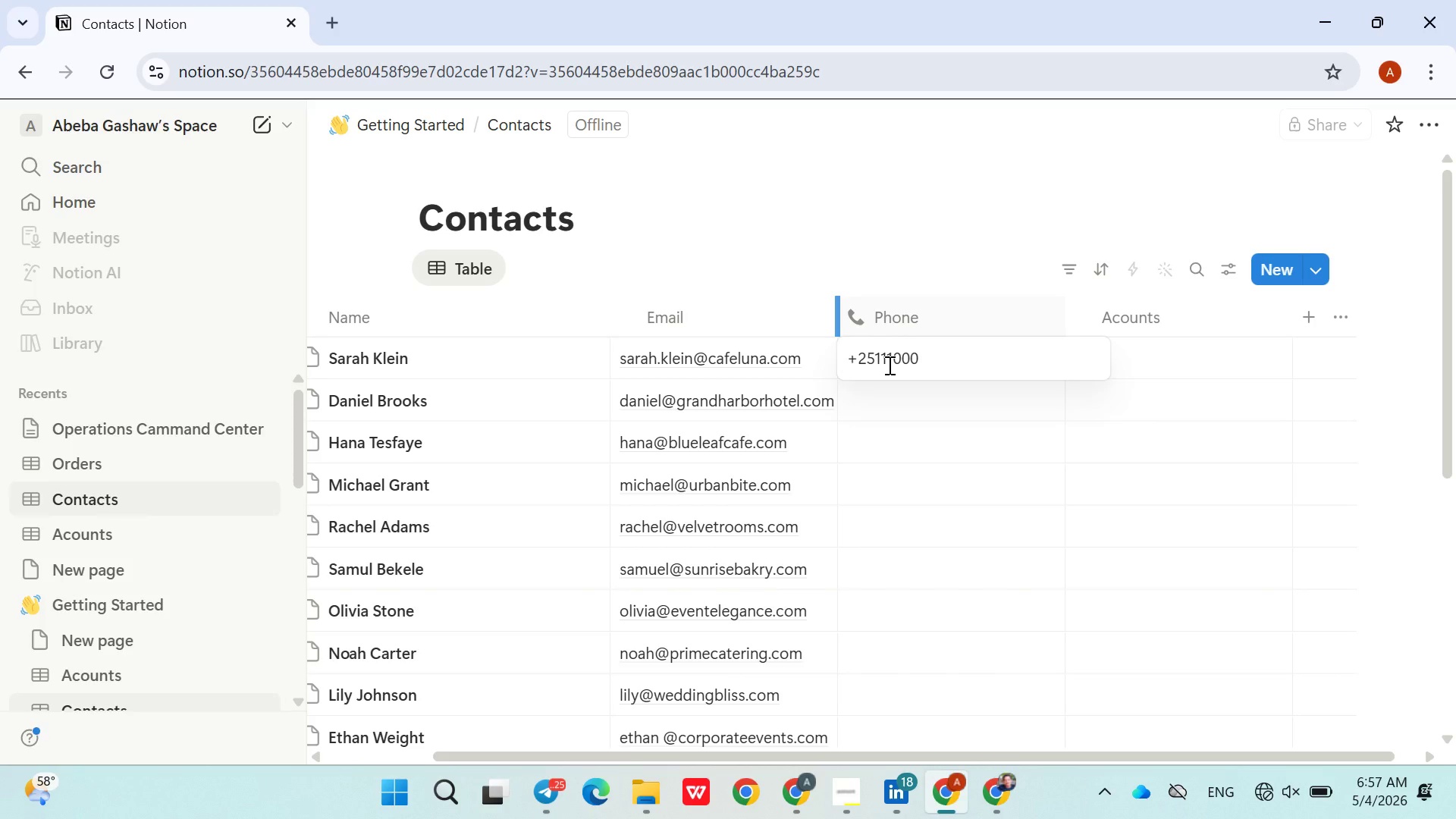 
type(101)
 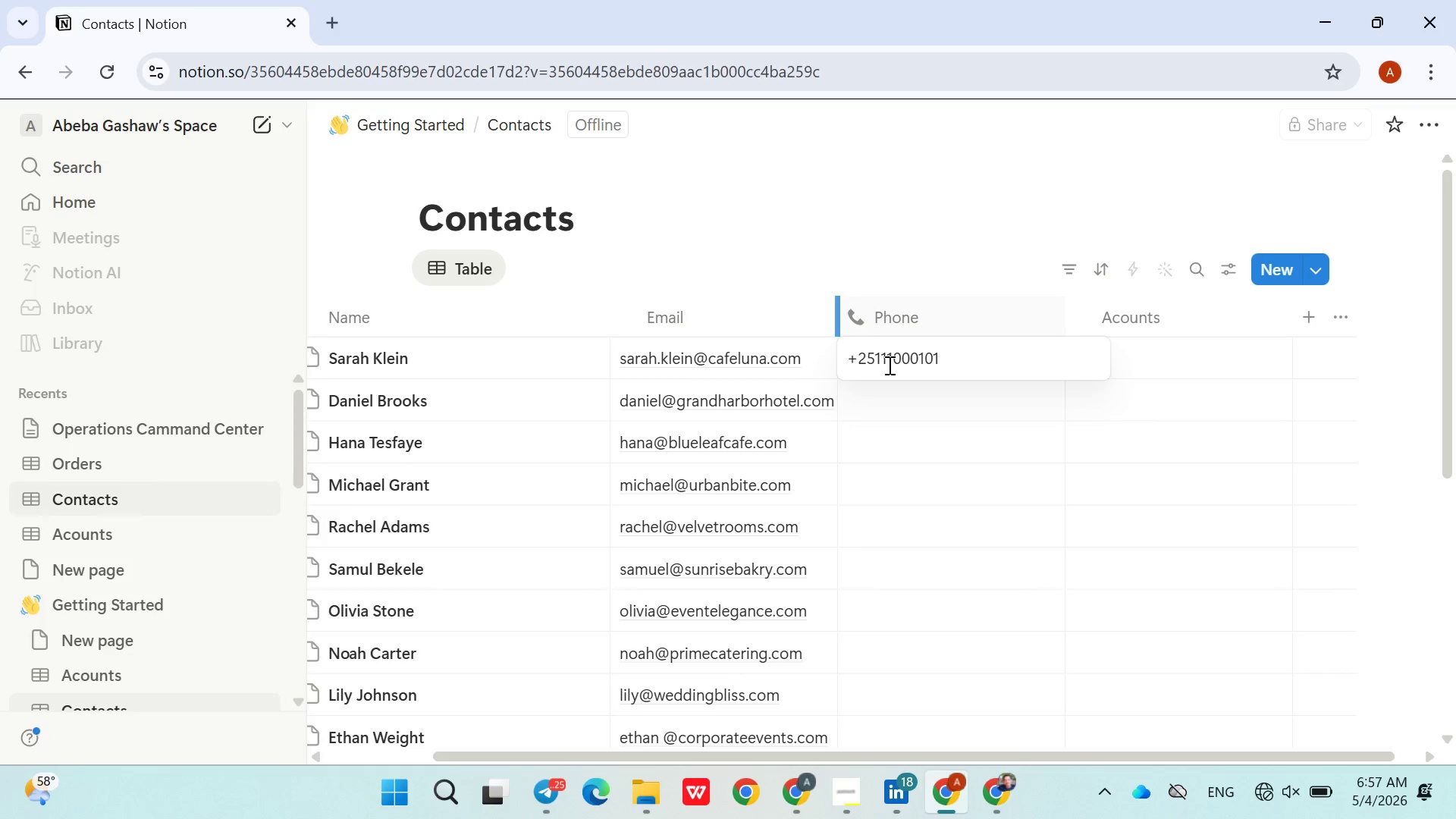 
left_click([935, 403])
 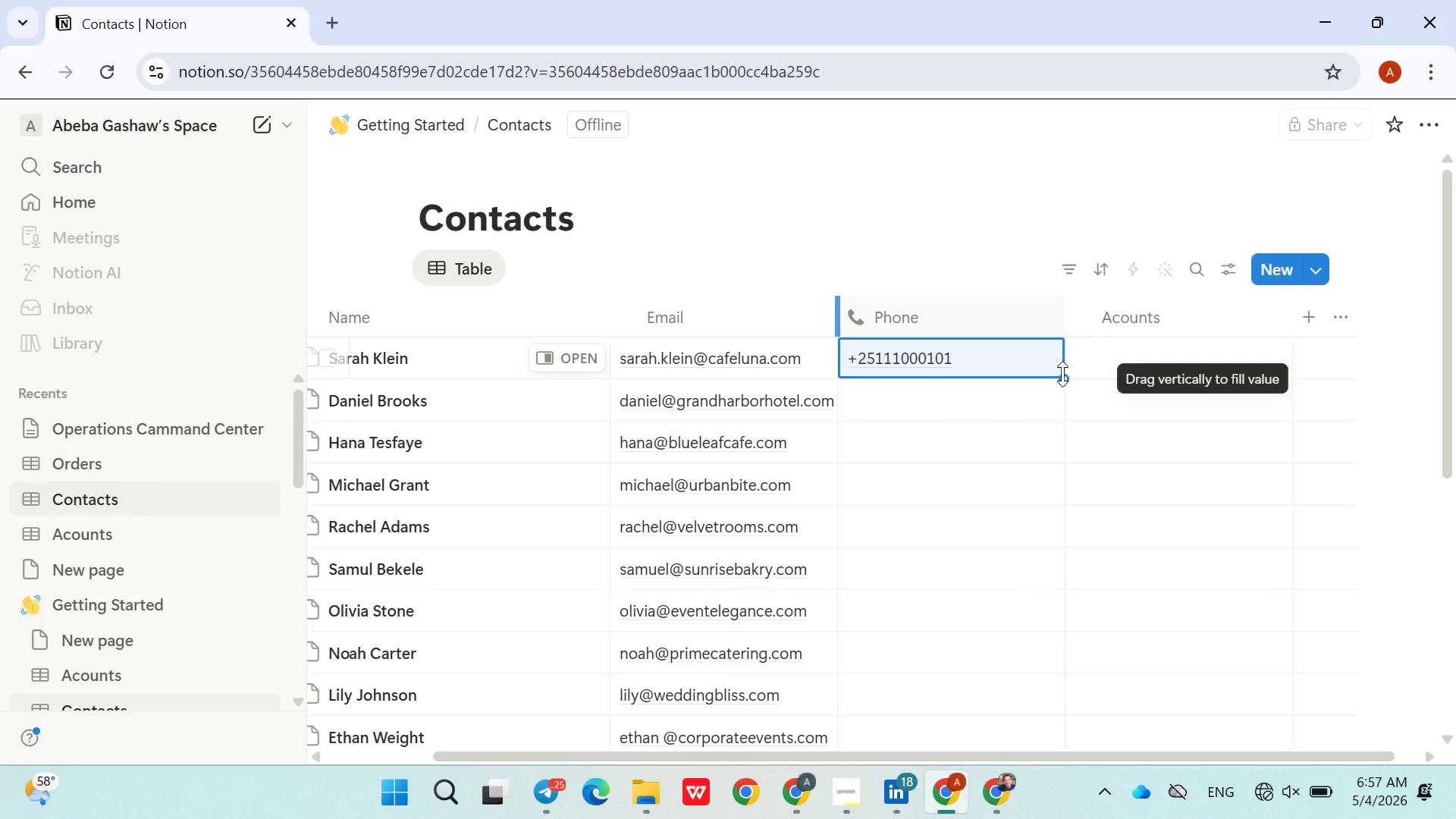 
left_click_drag(start_coordinate=[1062, 375], to_coordinate=[954, 479])
 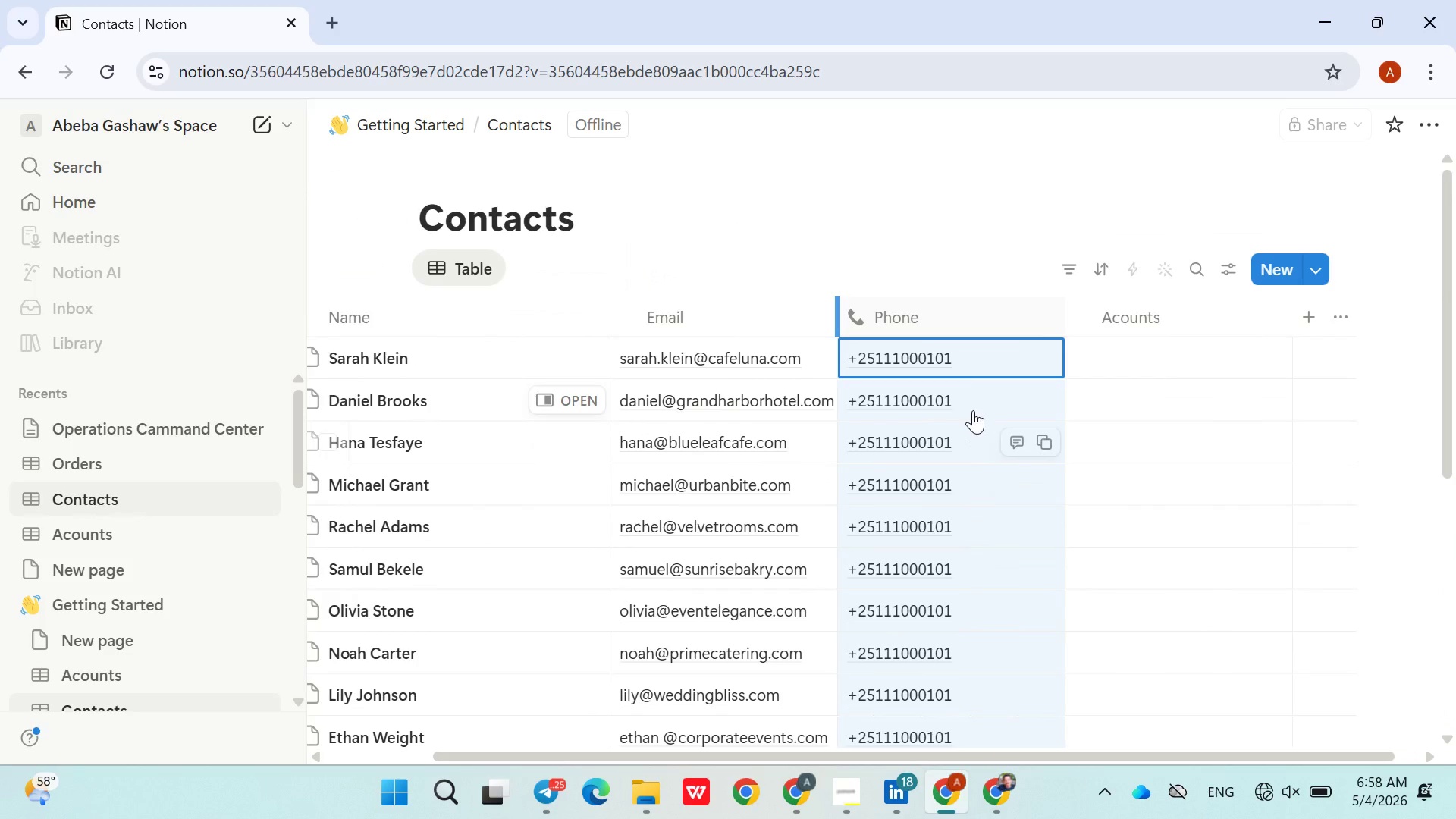 
double_click([973, 404])
 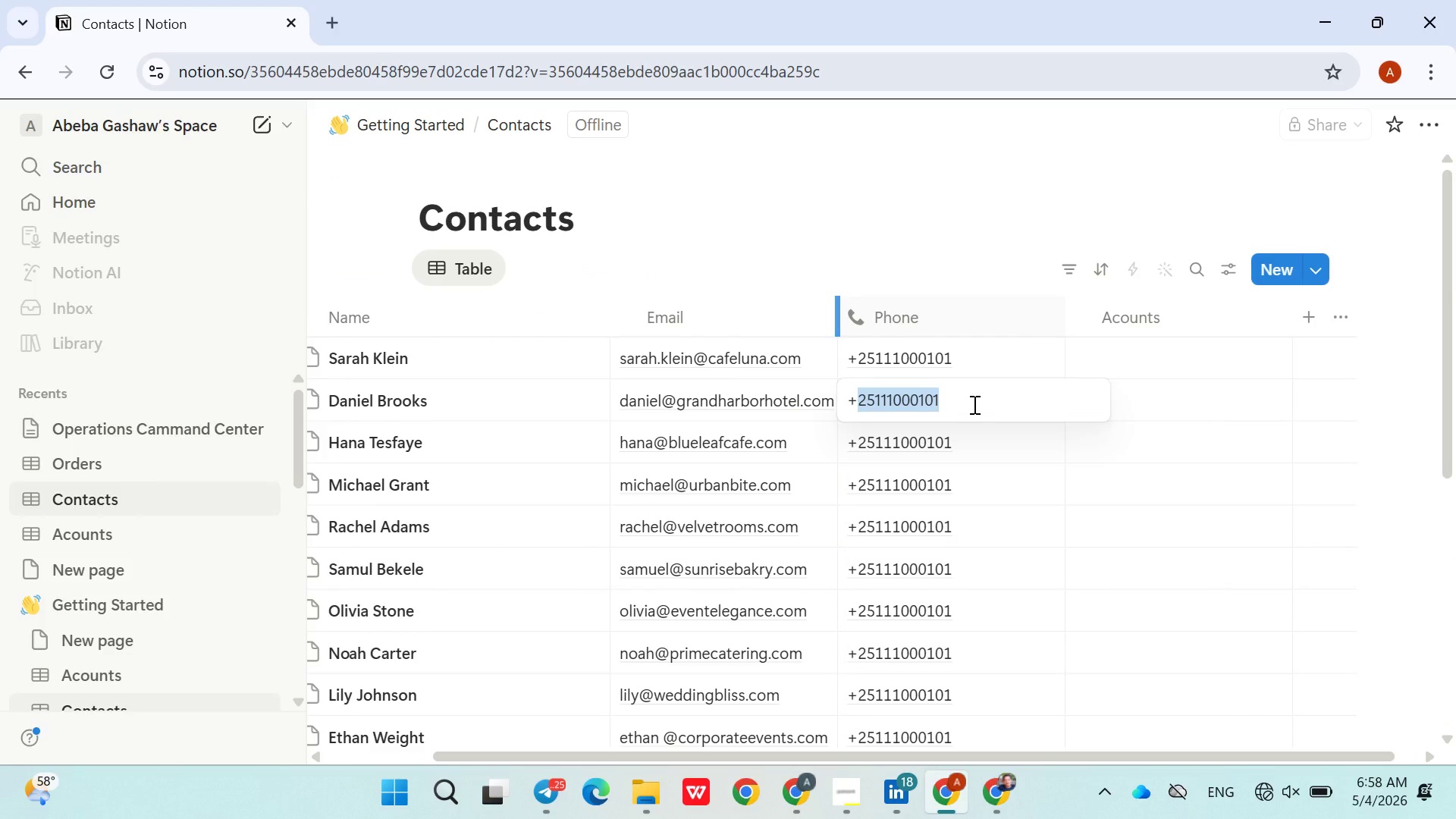 
key(ArrowRight)
 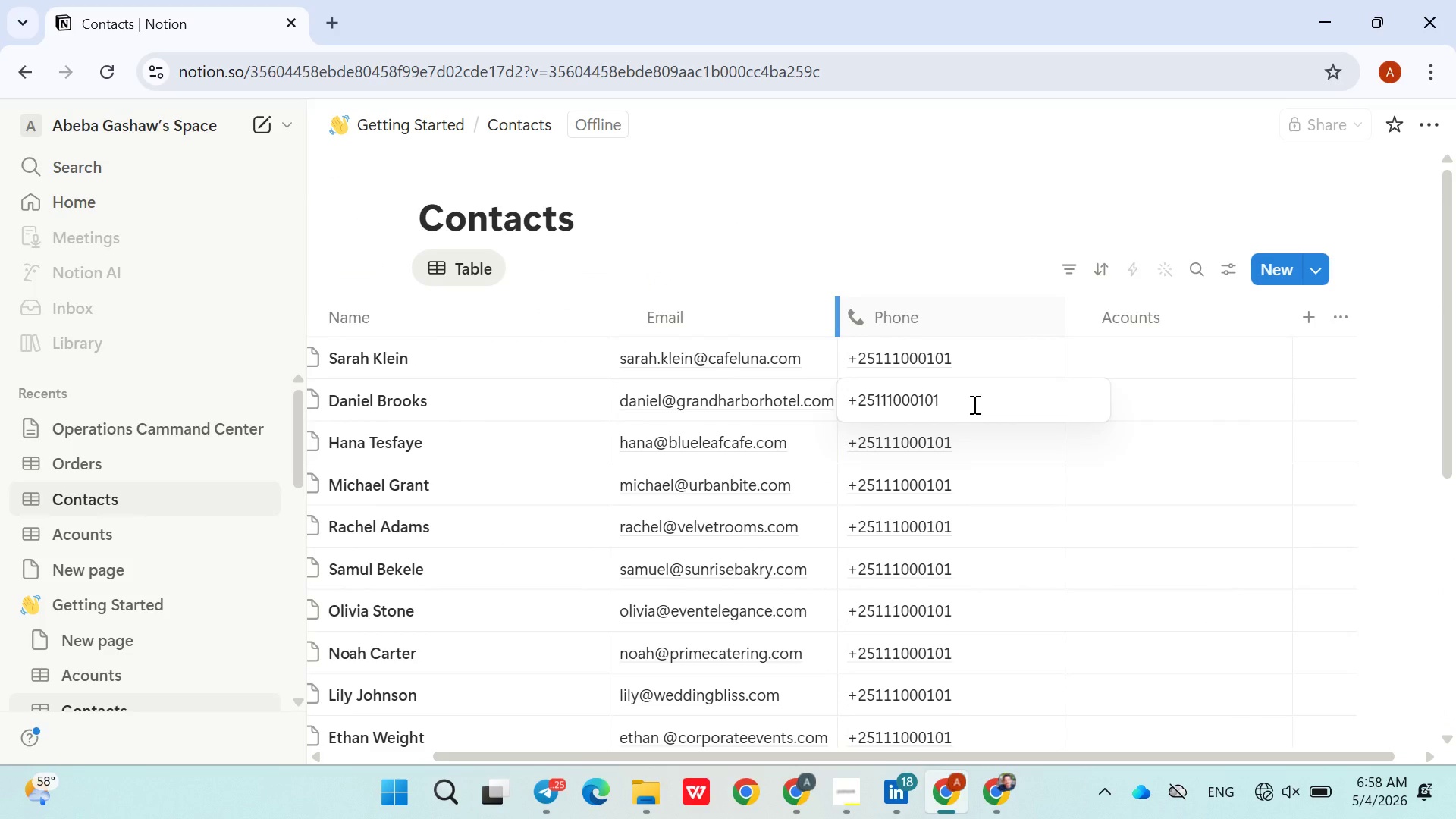 
key(Backspace)
 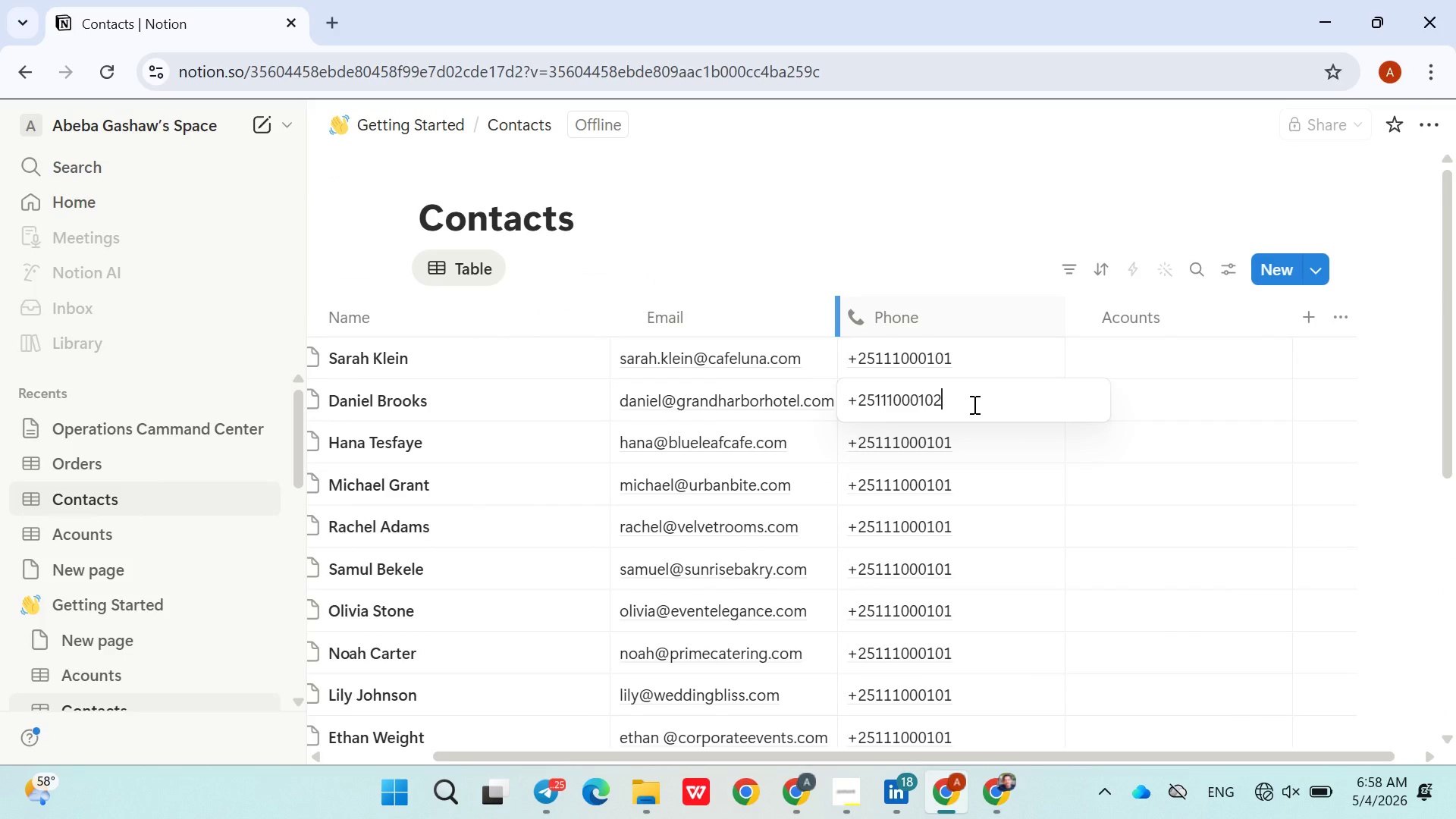 
key(2)
 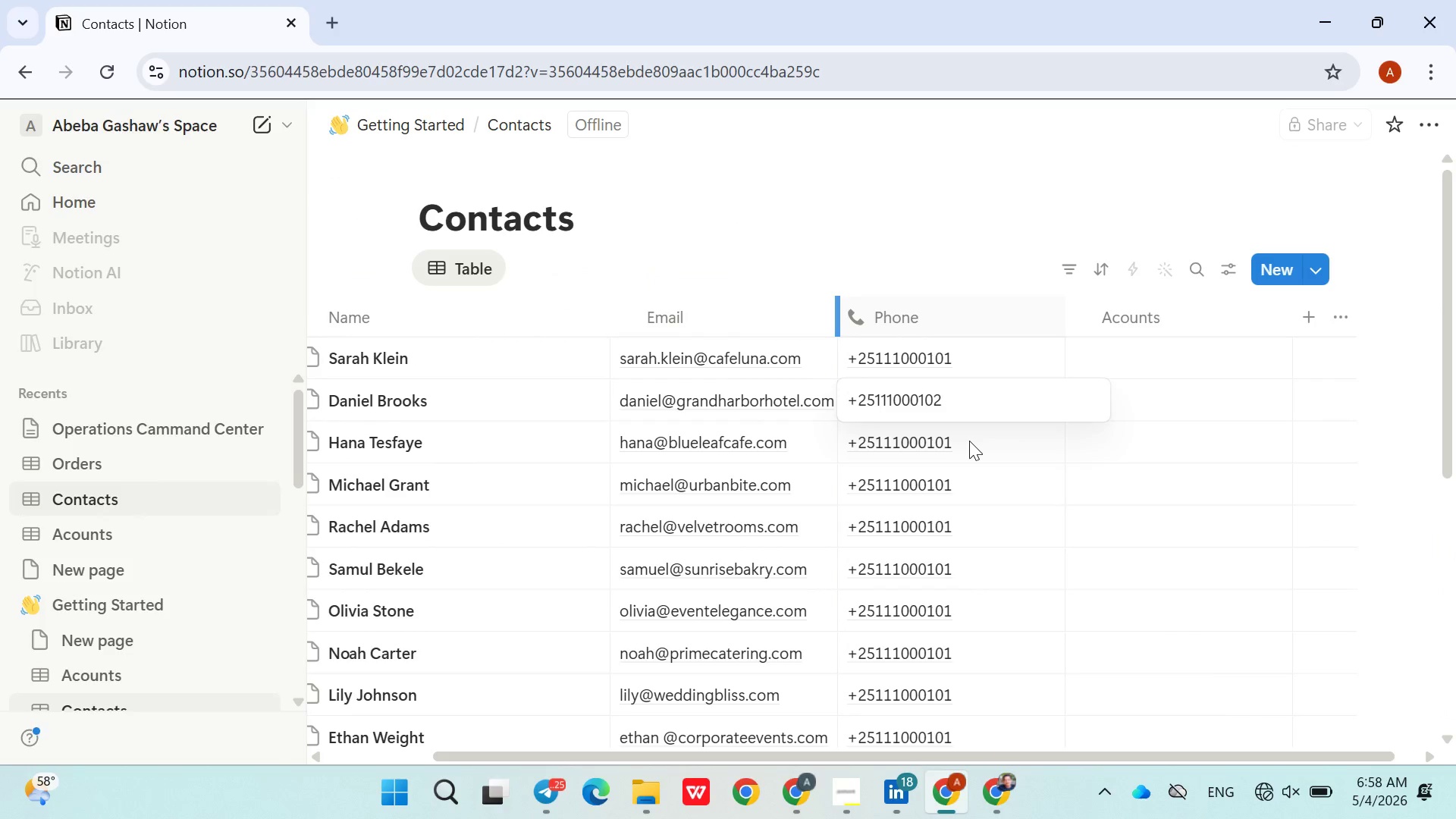 
wait(9.08)
 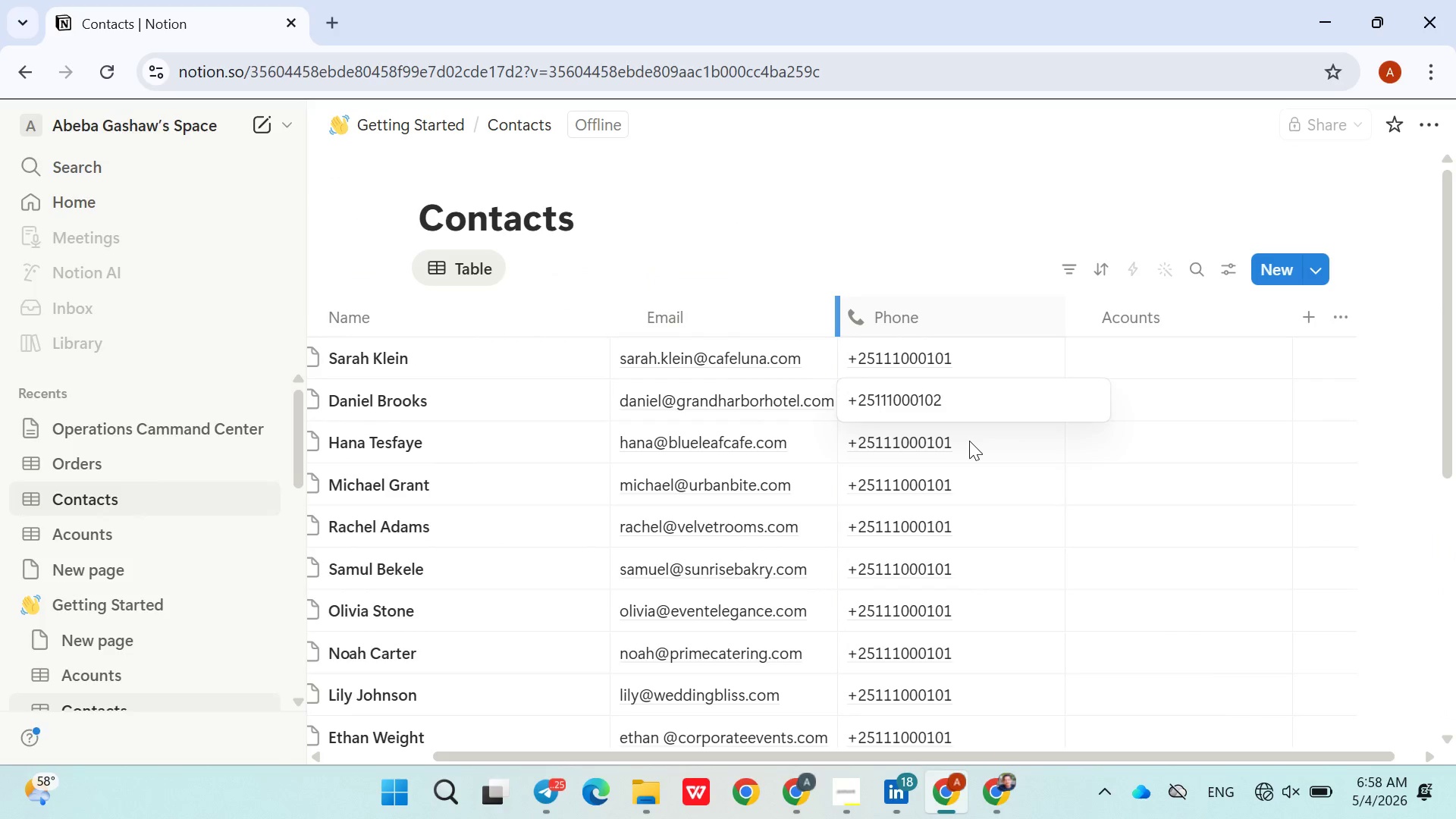 
key(Backspace)
 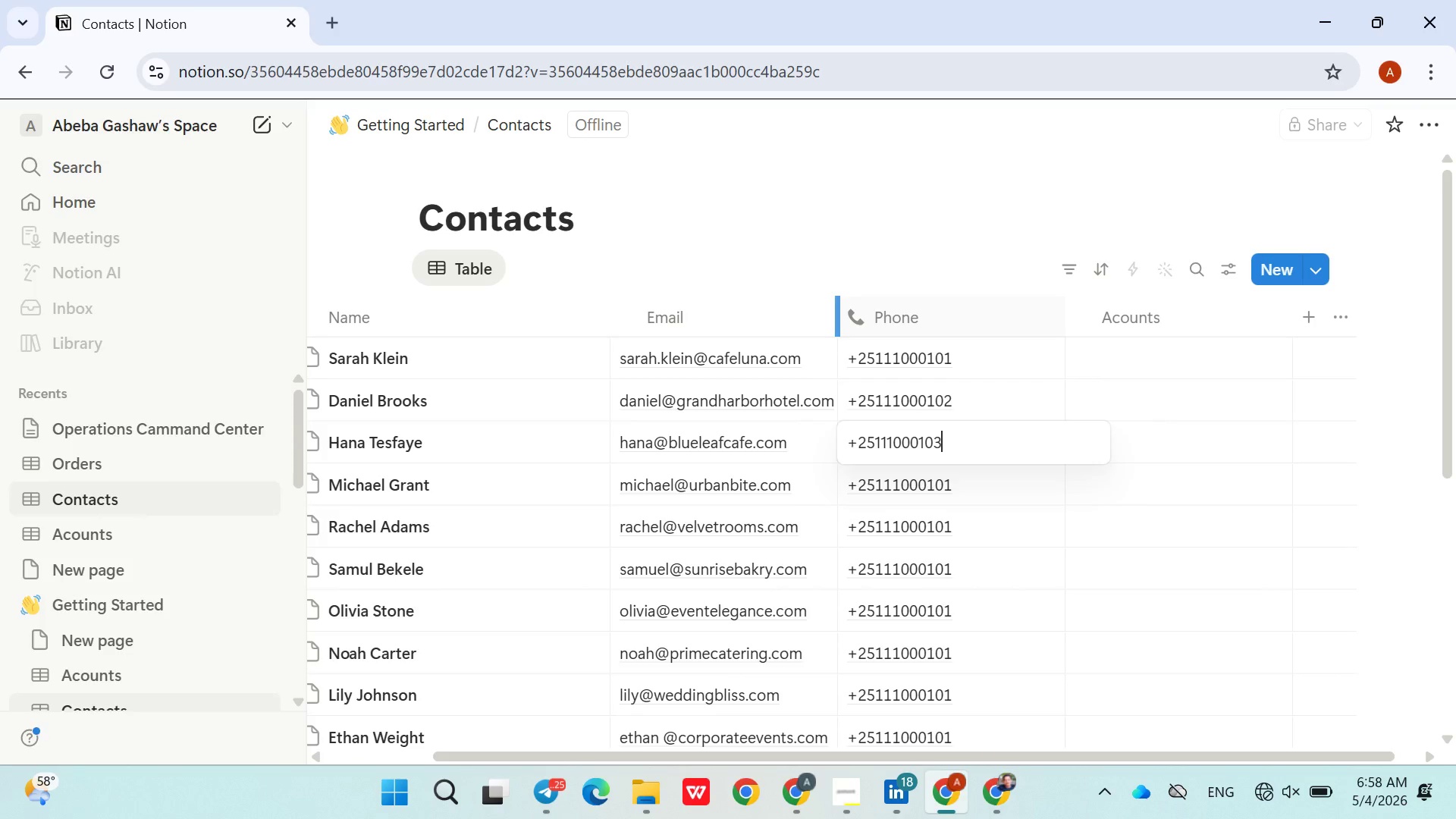 
key(3)
 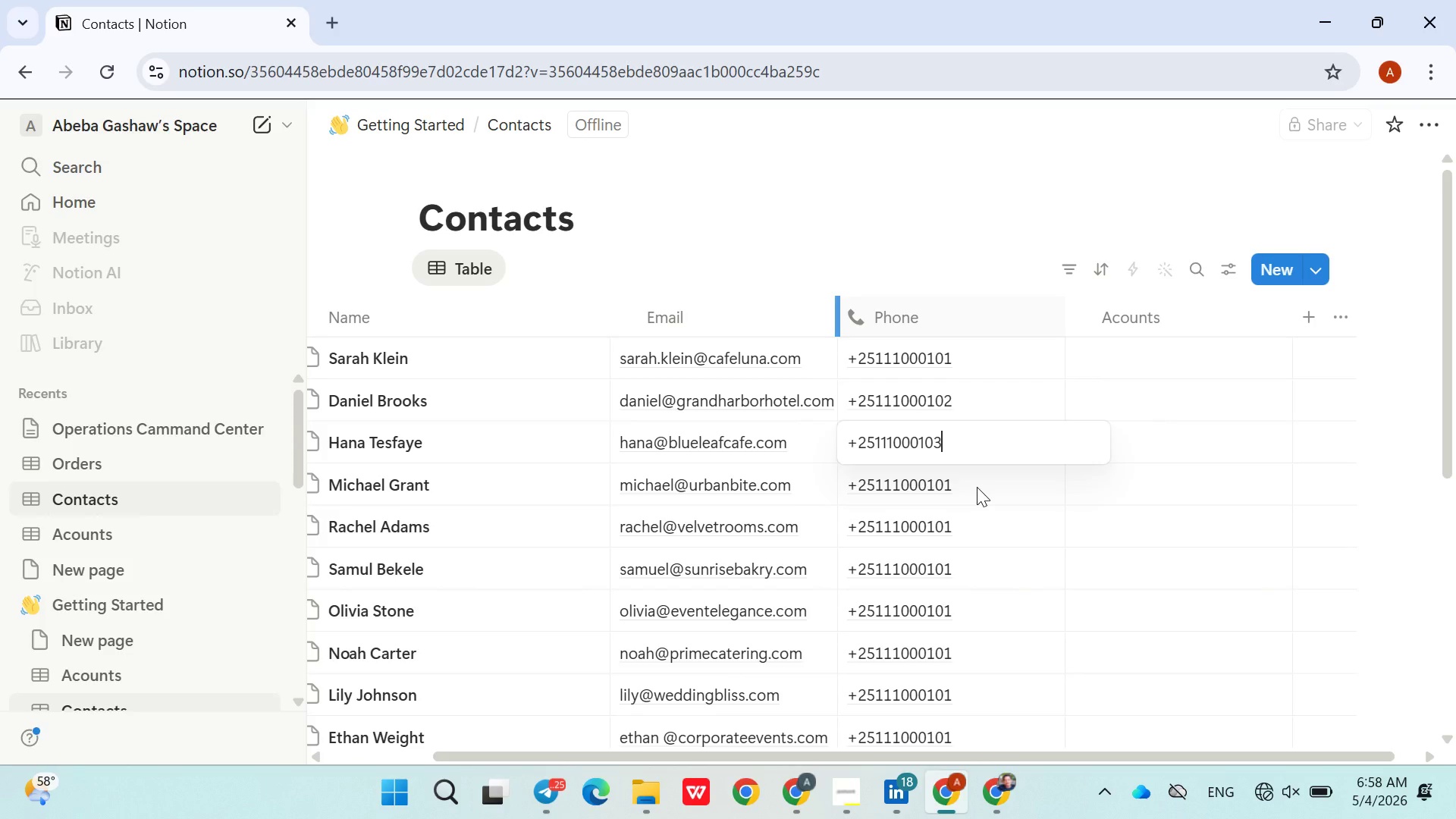 
double_click([976, 484])
 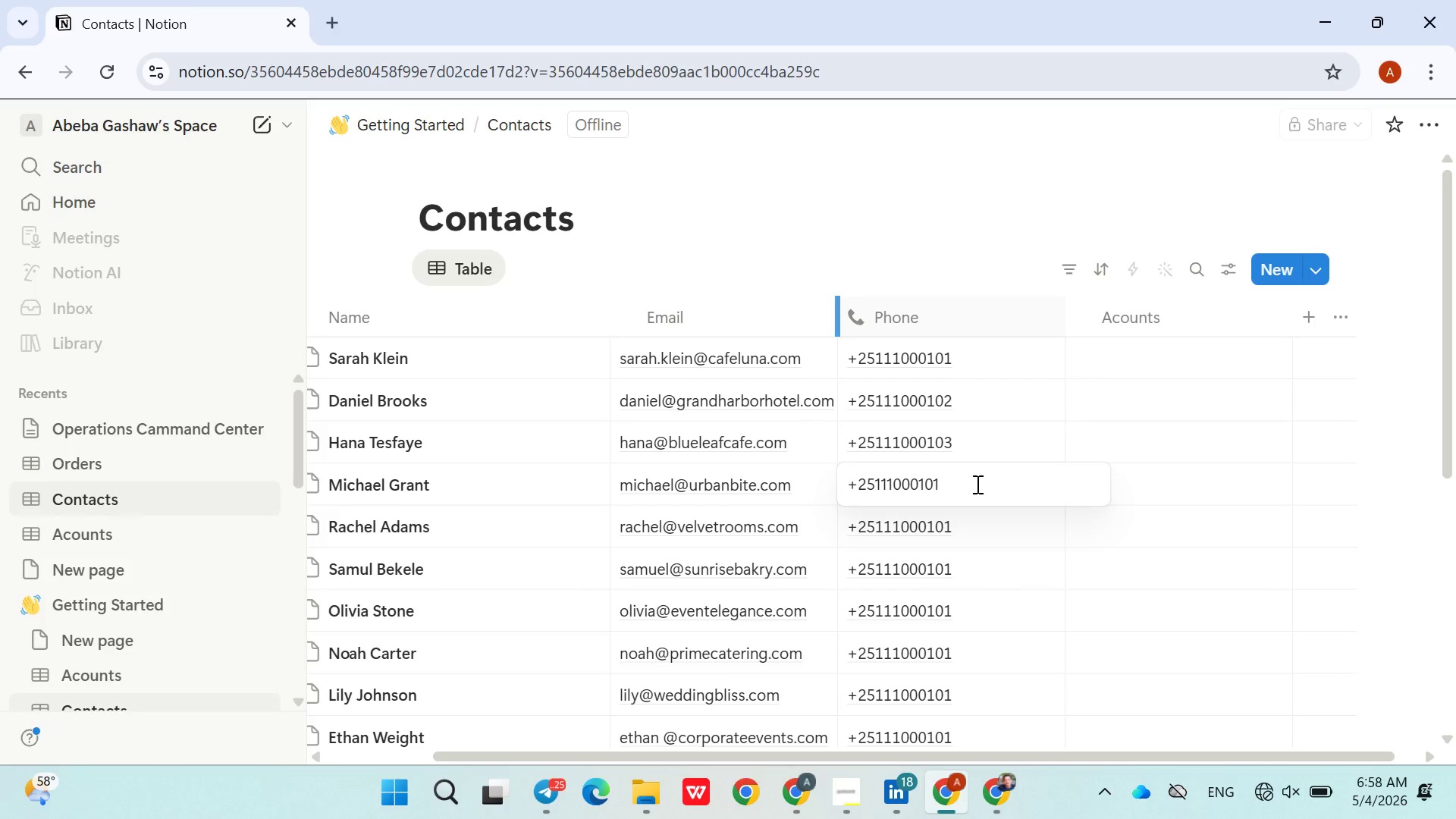 
key(Backspace)
 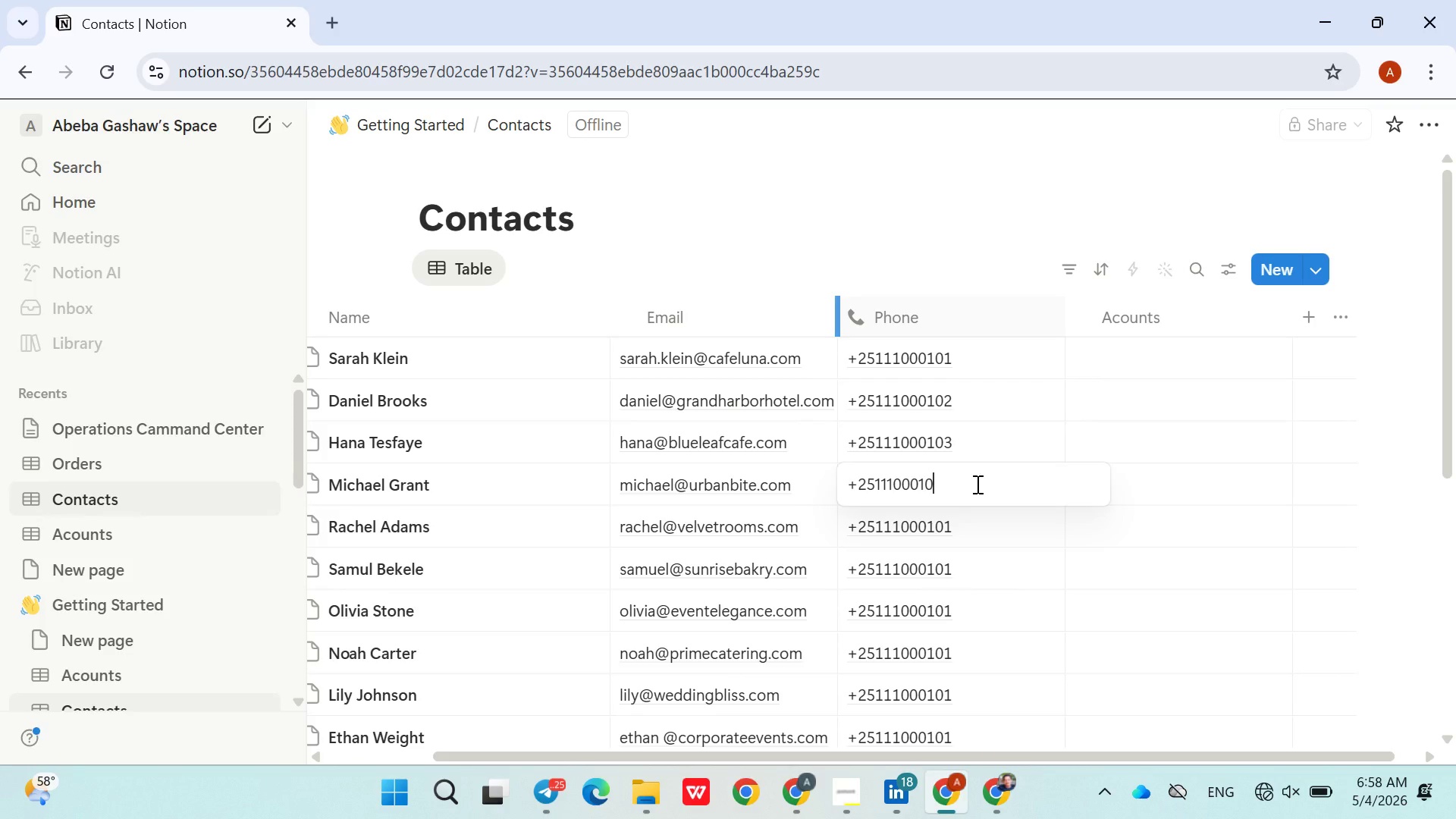 
key(4)
 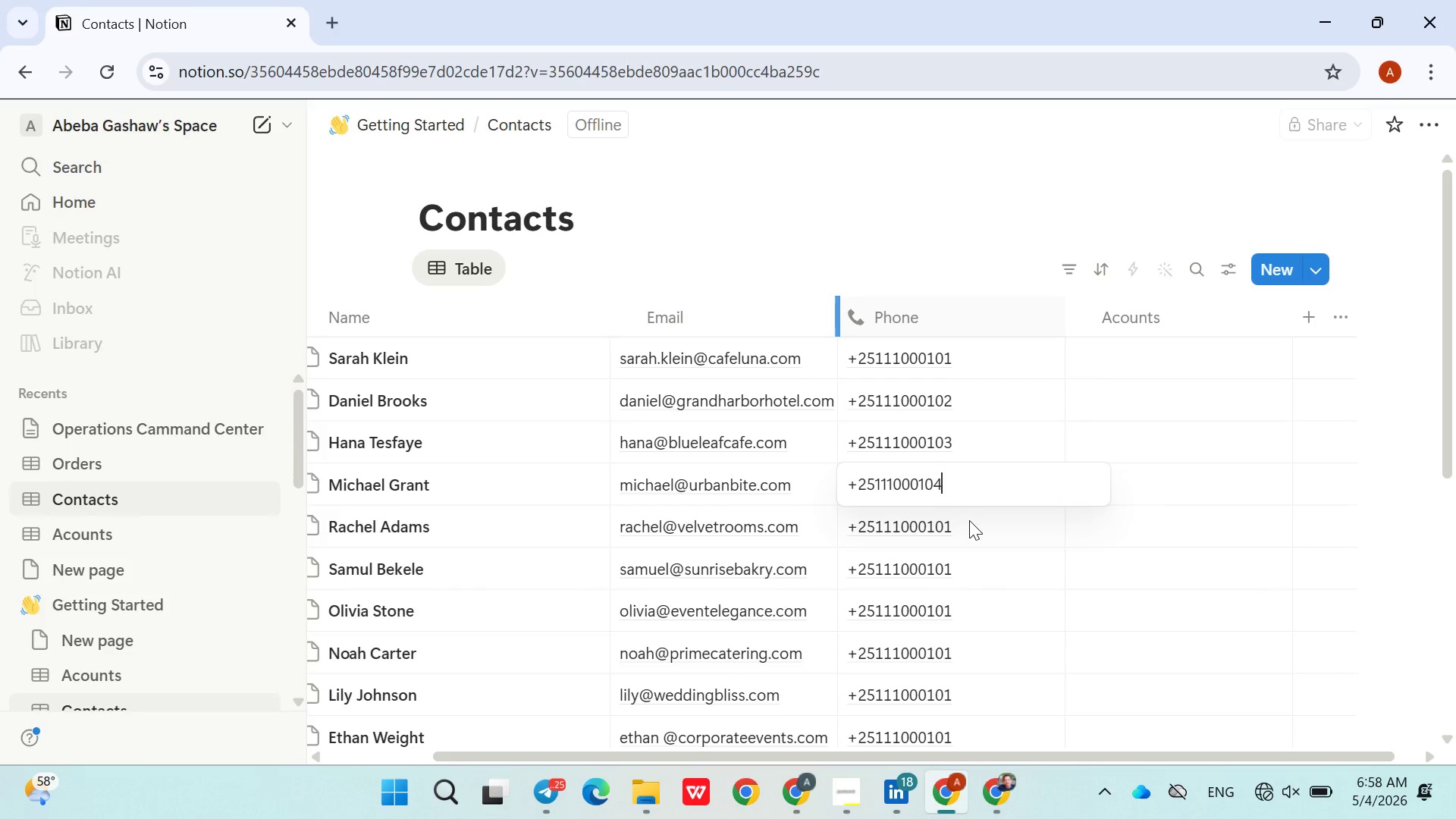 
double_click([969, 521])
 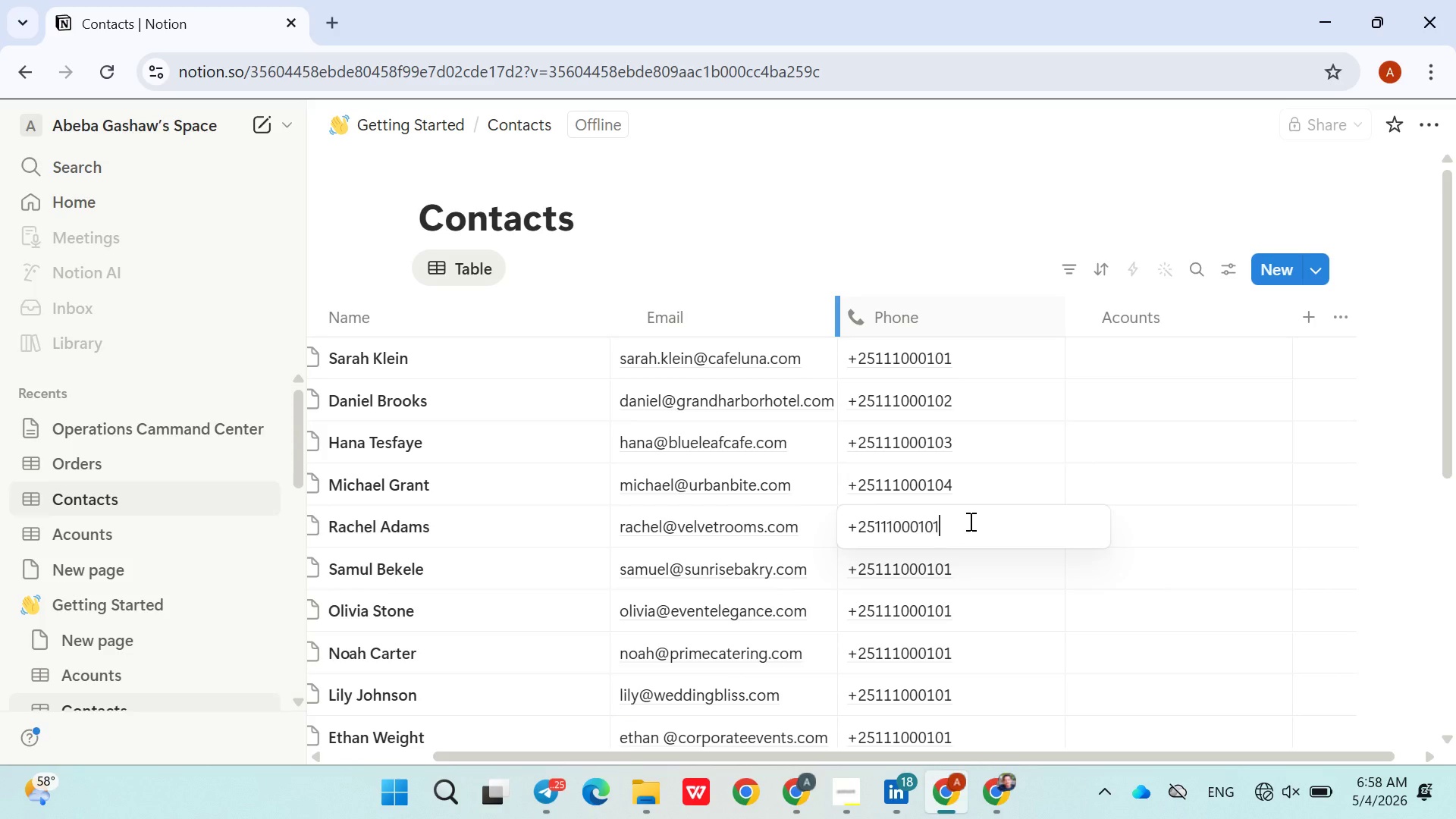 
key(Backspace)
 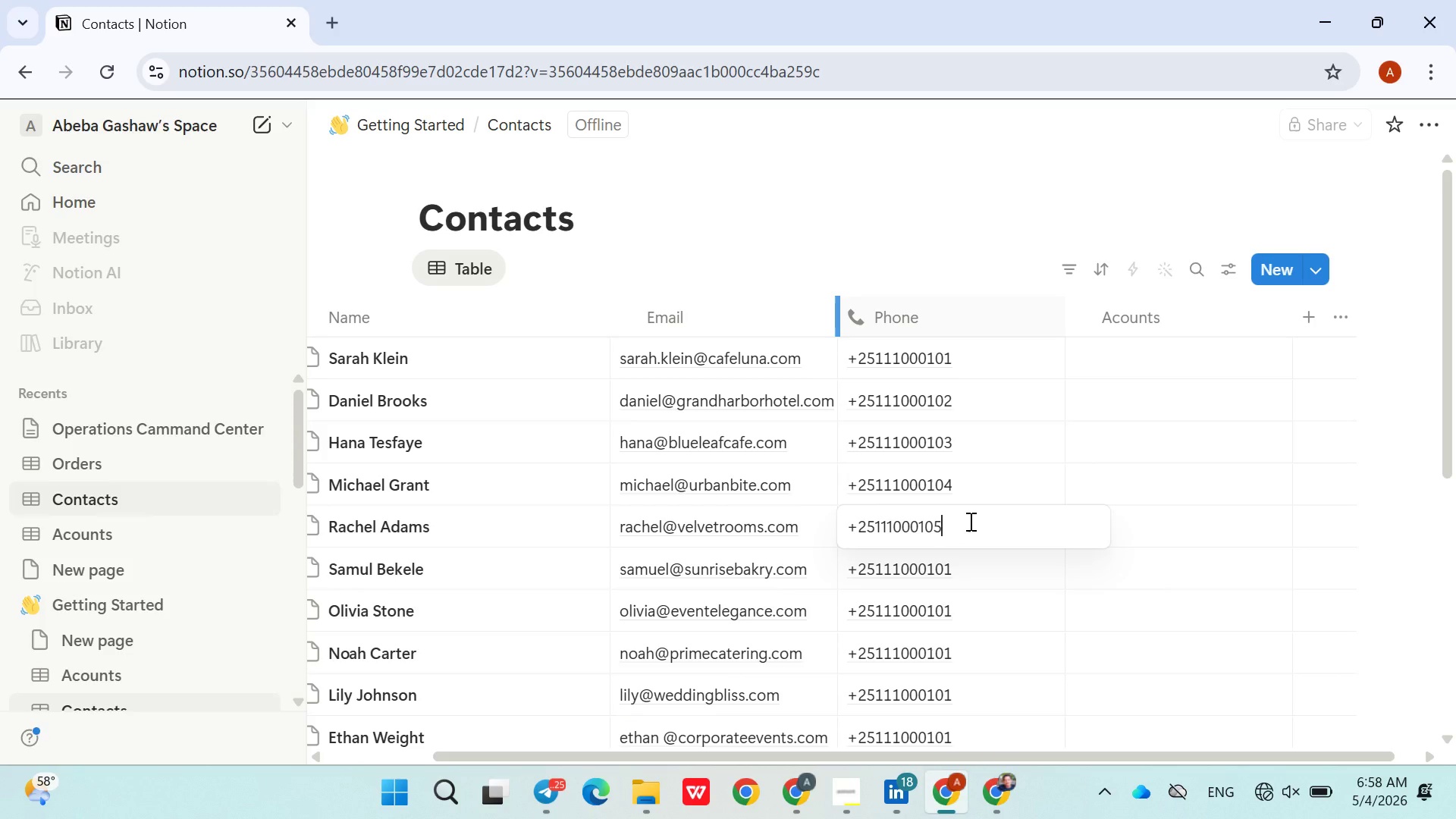 
key(5)
 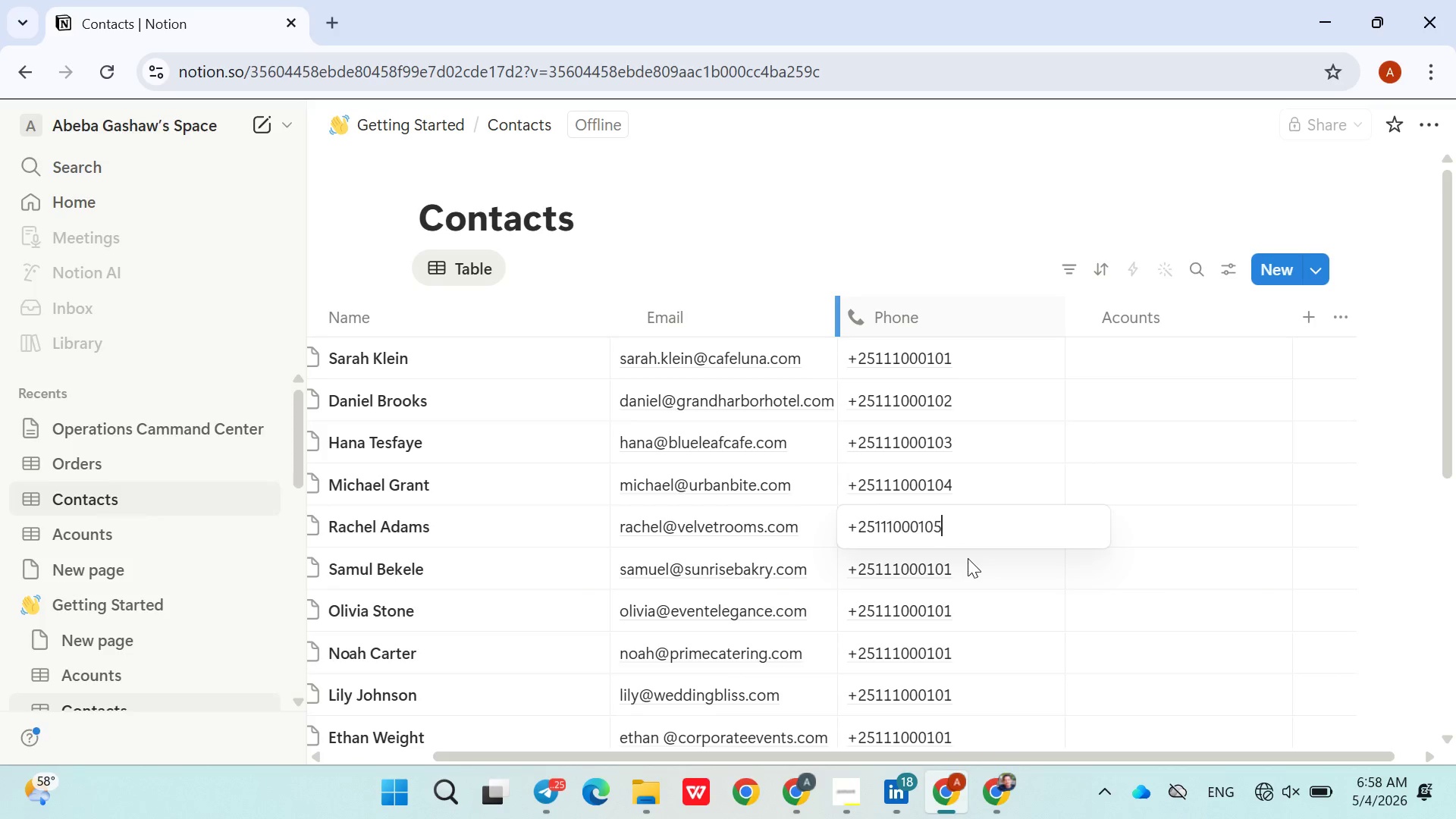 
double_click([968, 558])
 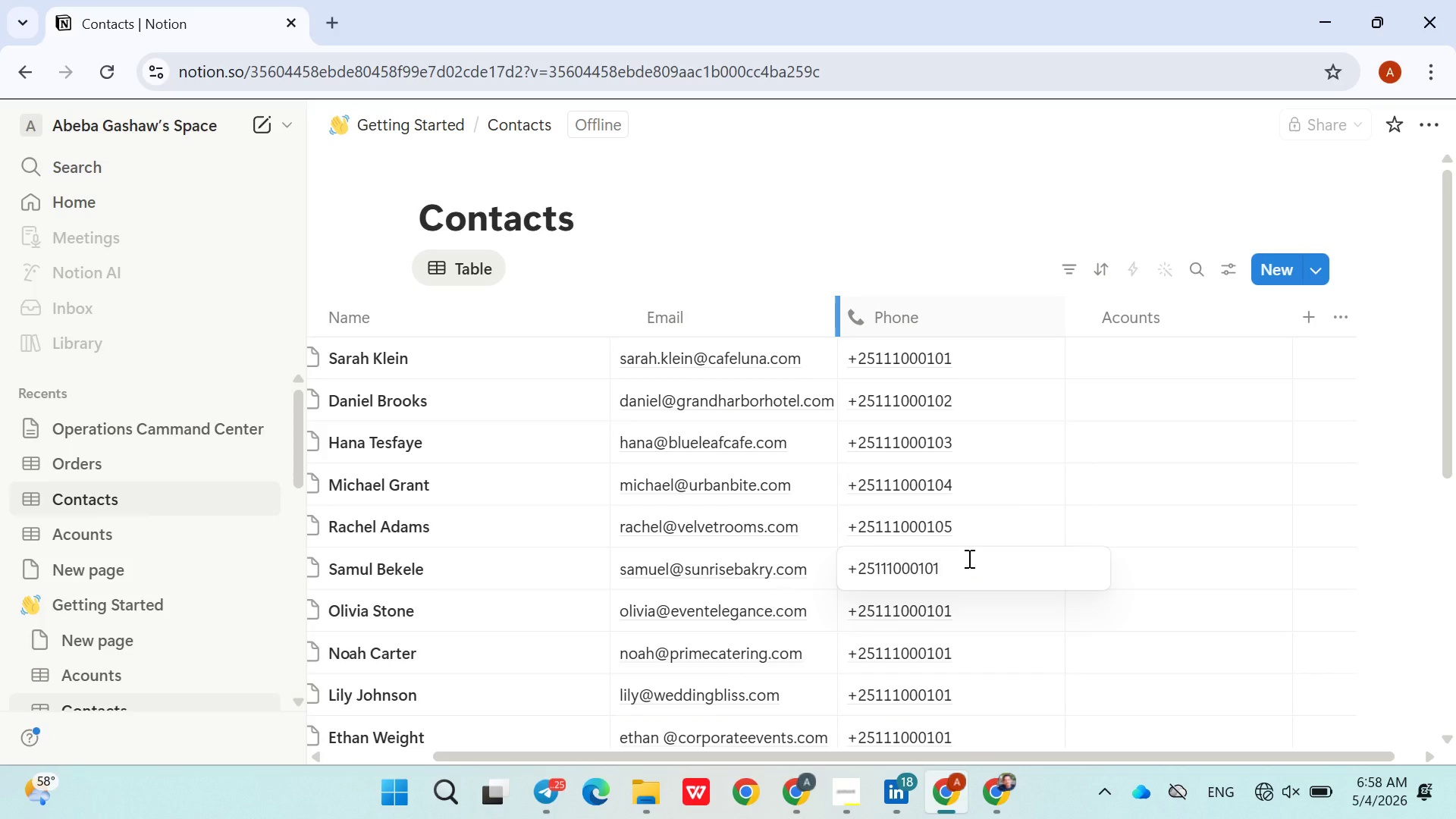 
key(Backspace)
 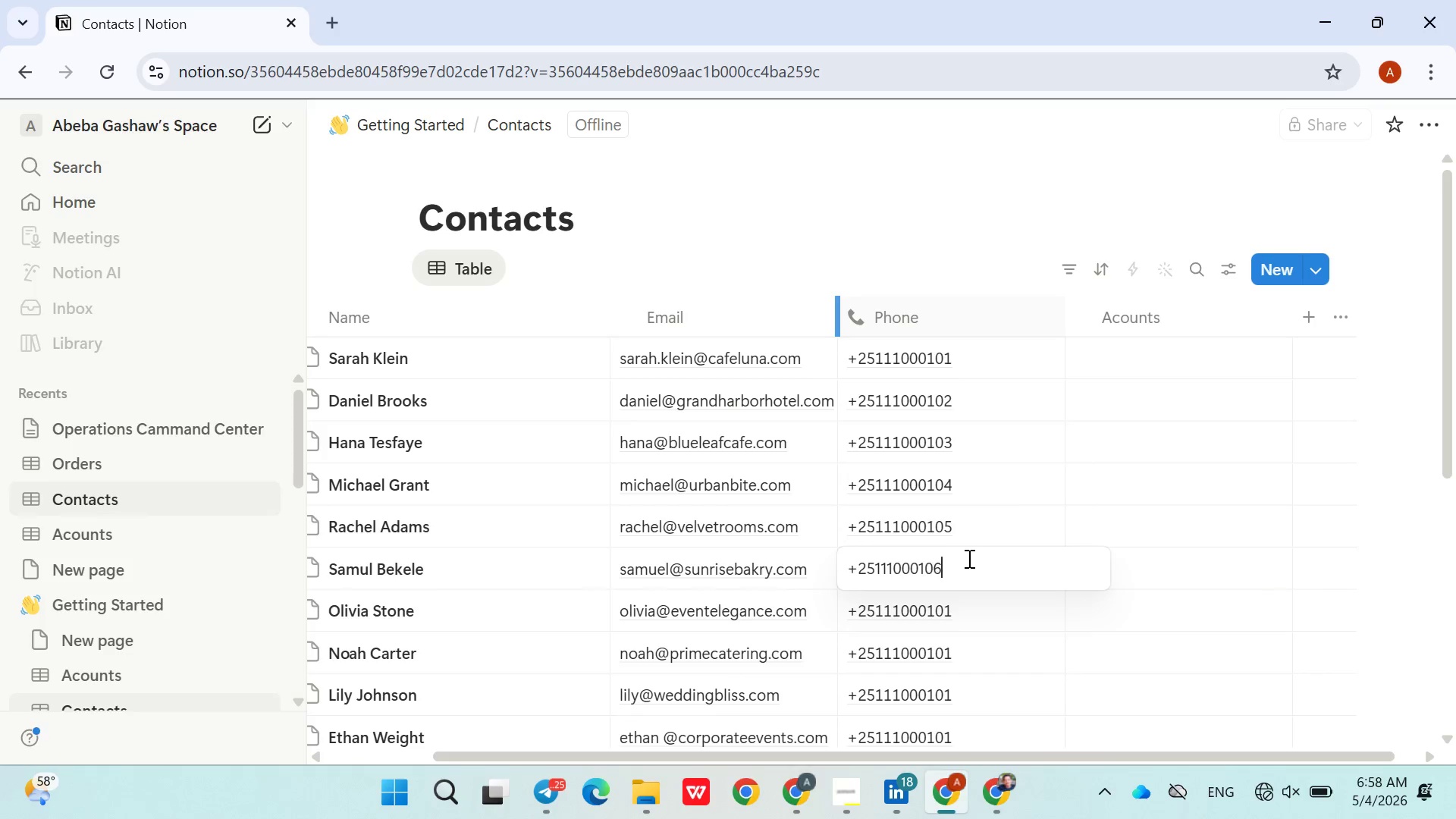 
key(6)
 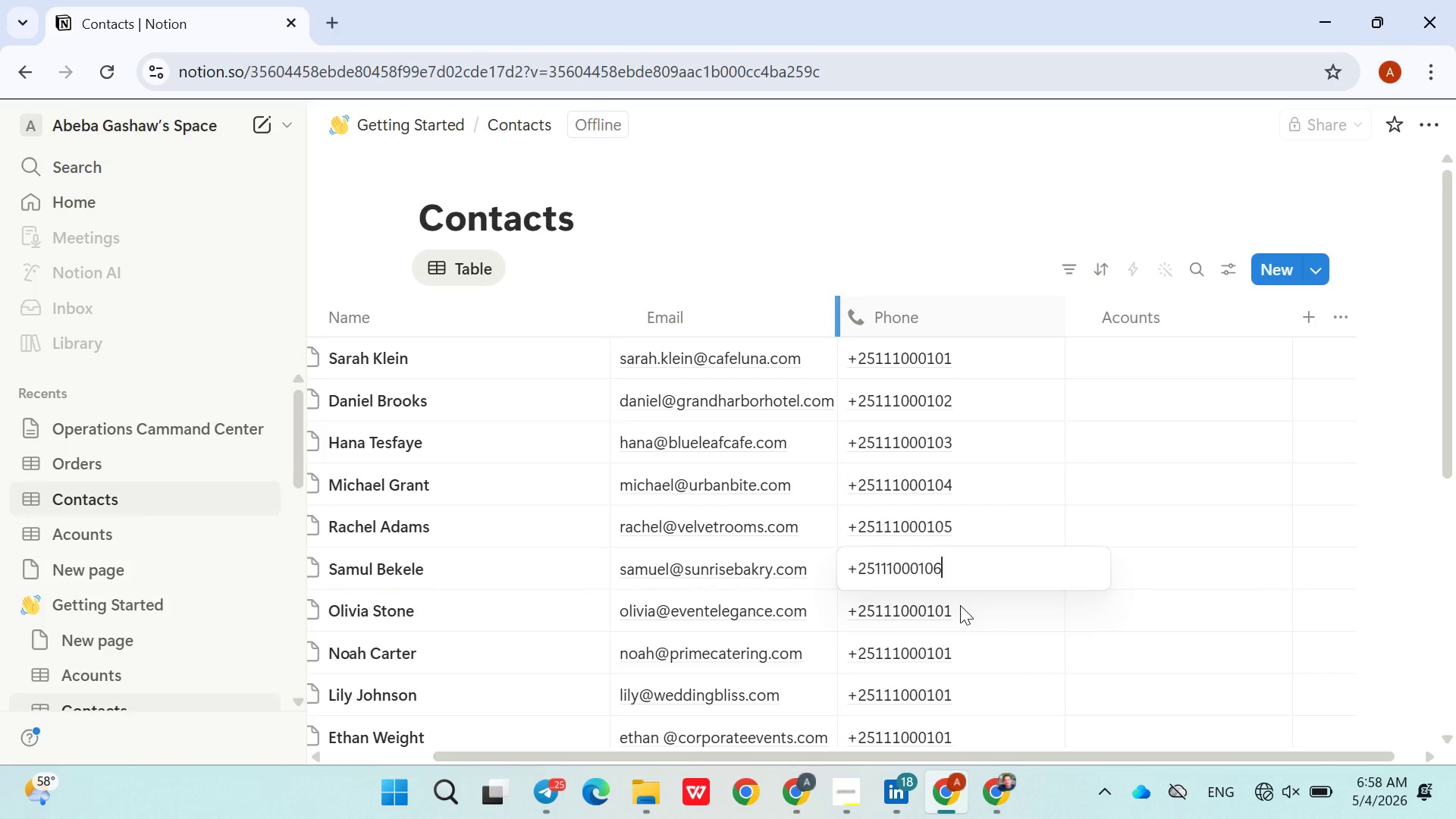 
double_click([960, 605])
 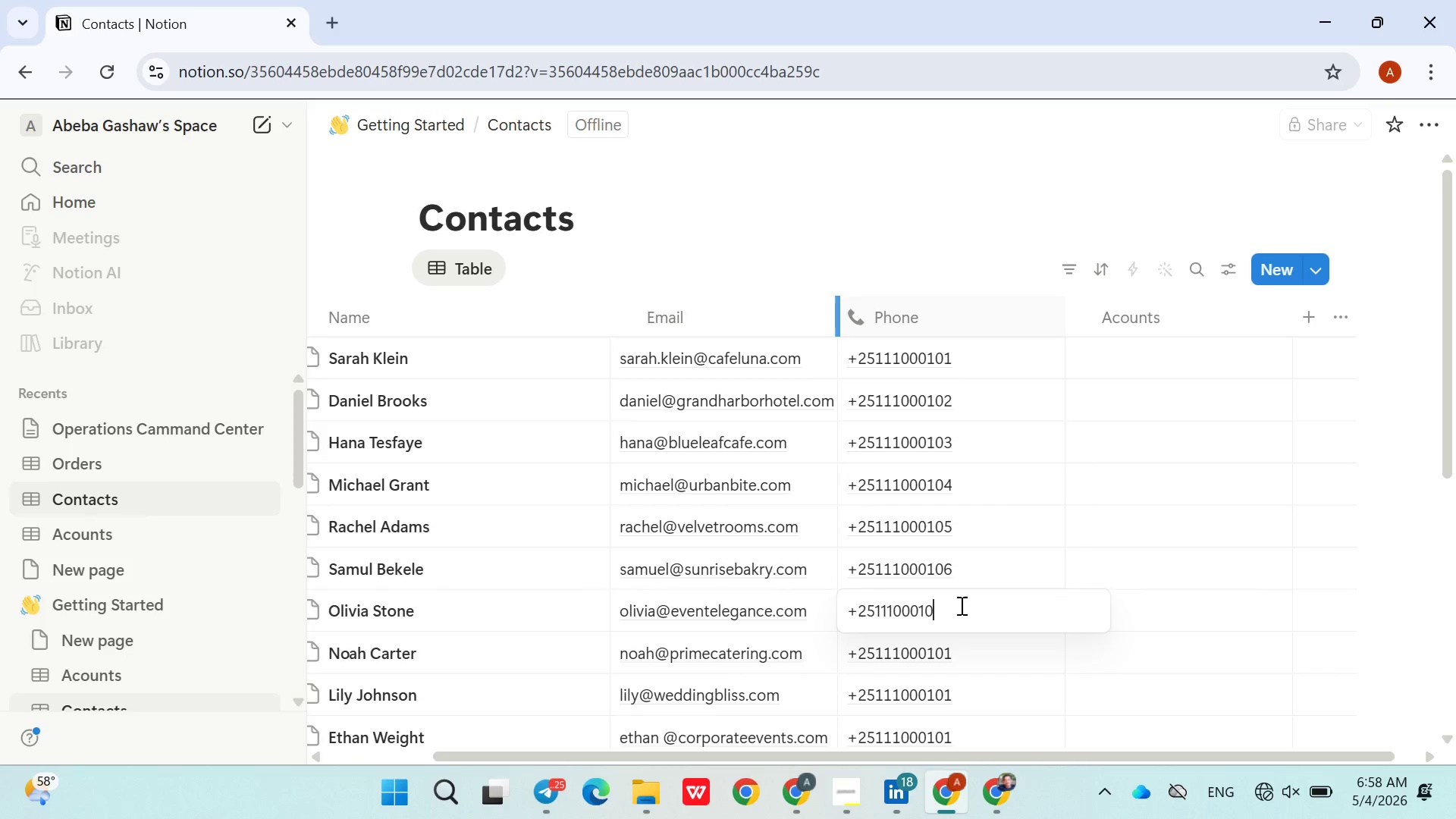 
key(Backspace)
 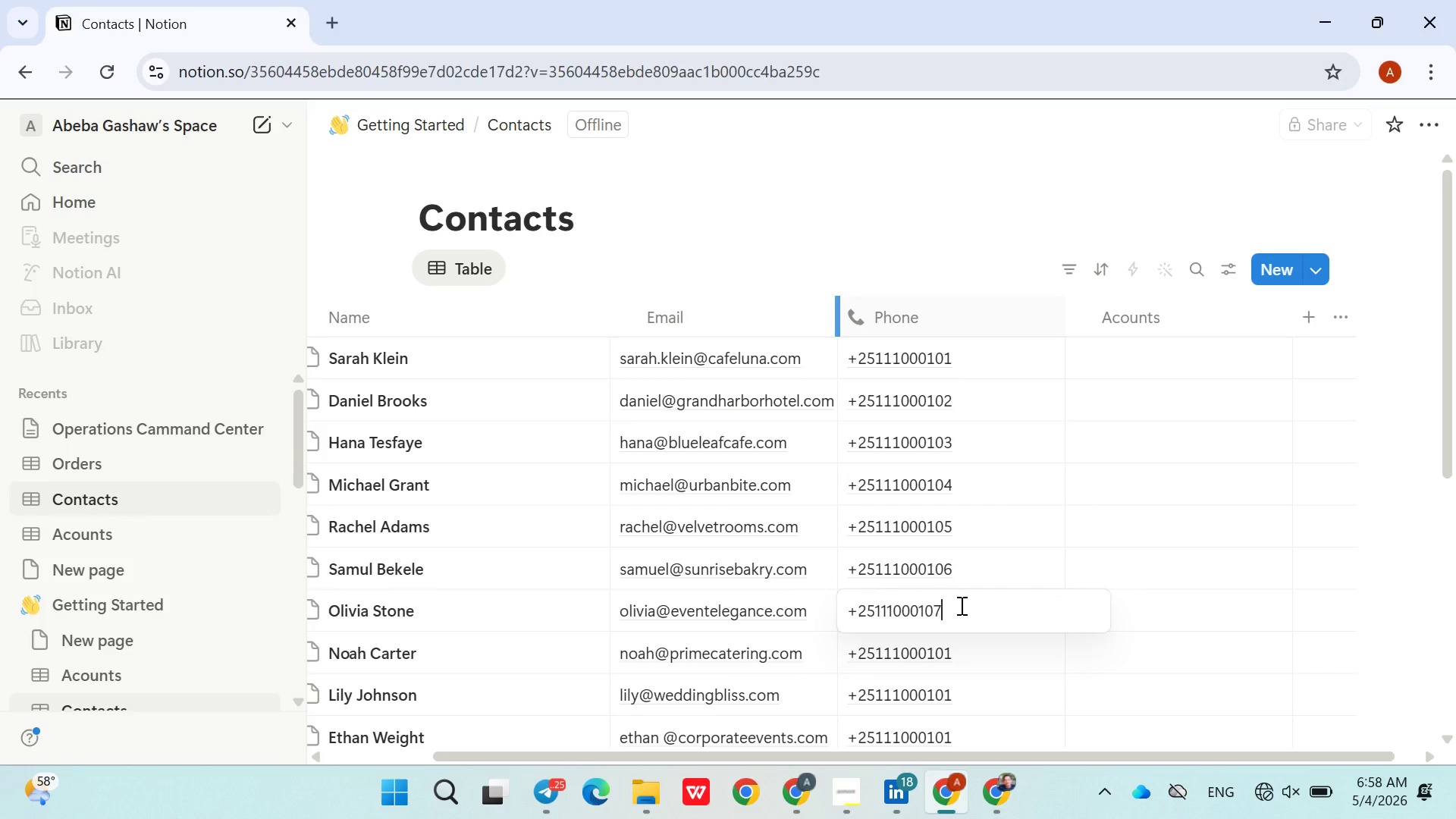 
key(7)
 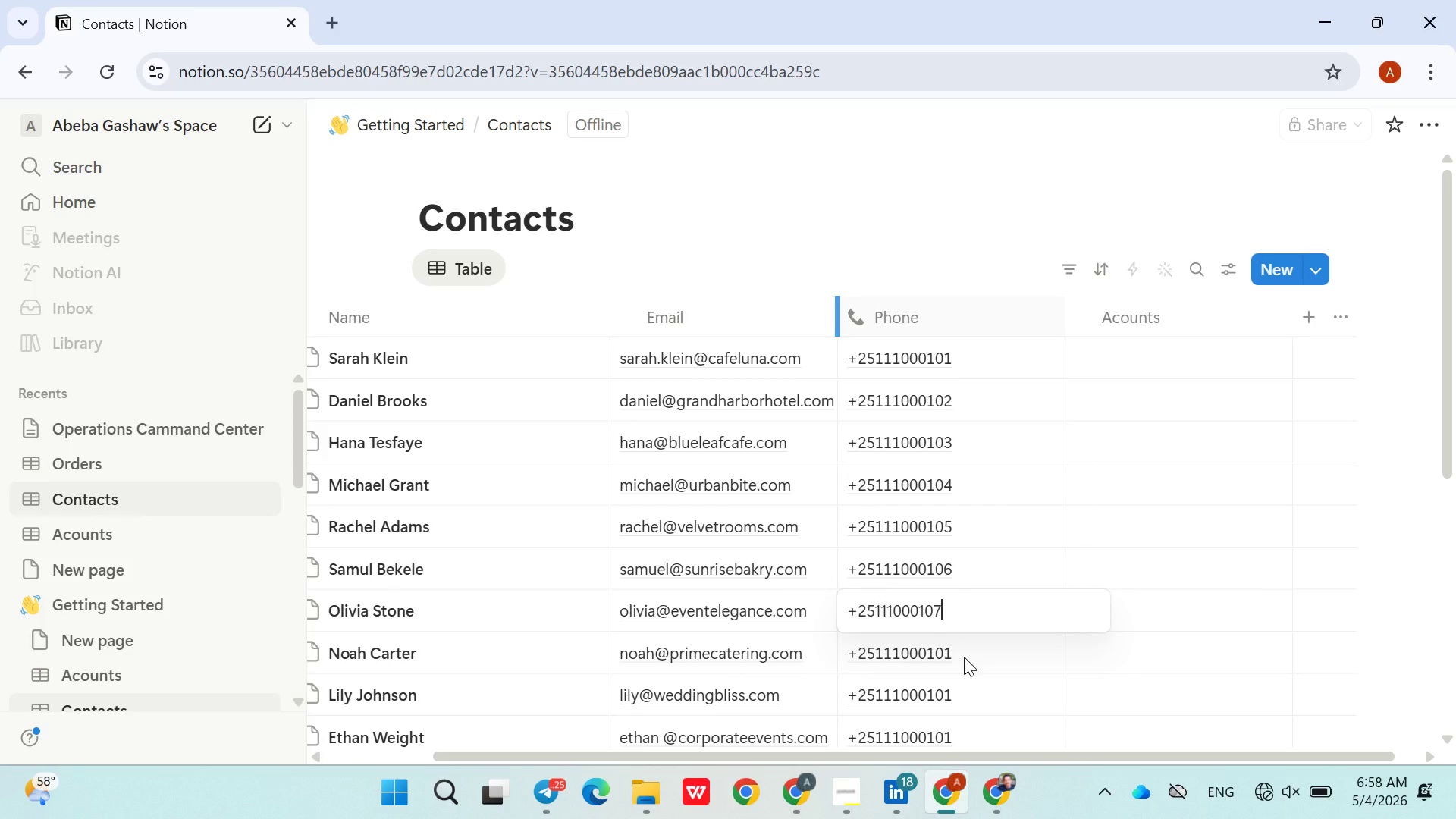 
double_click([964, 657])
 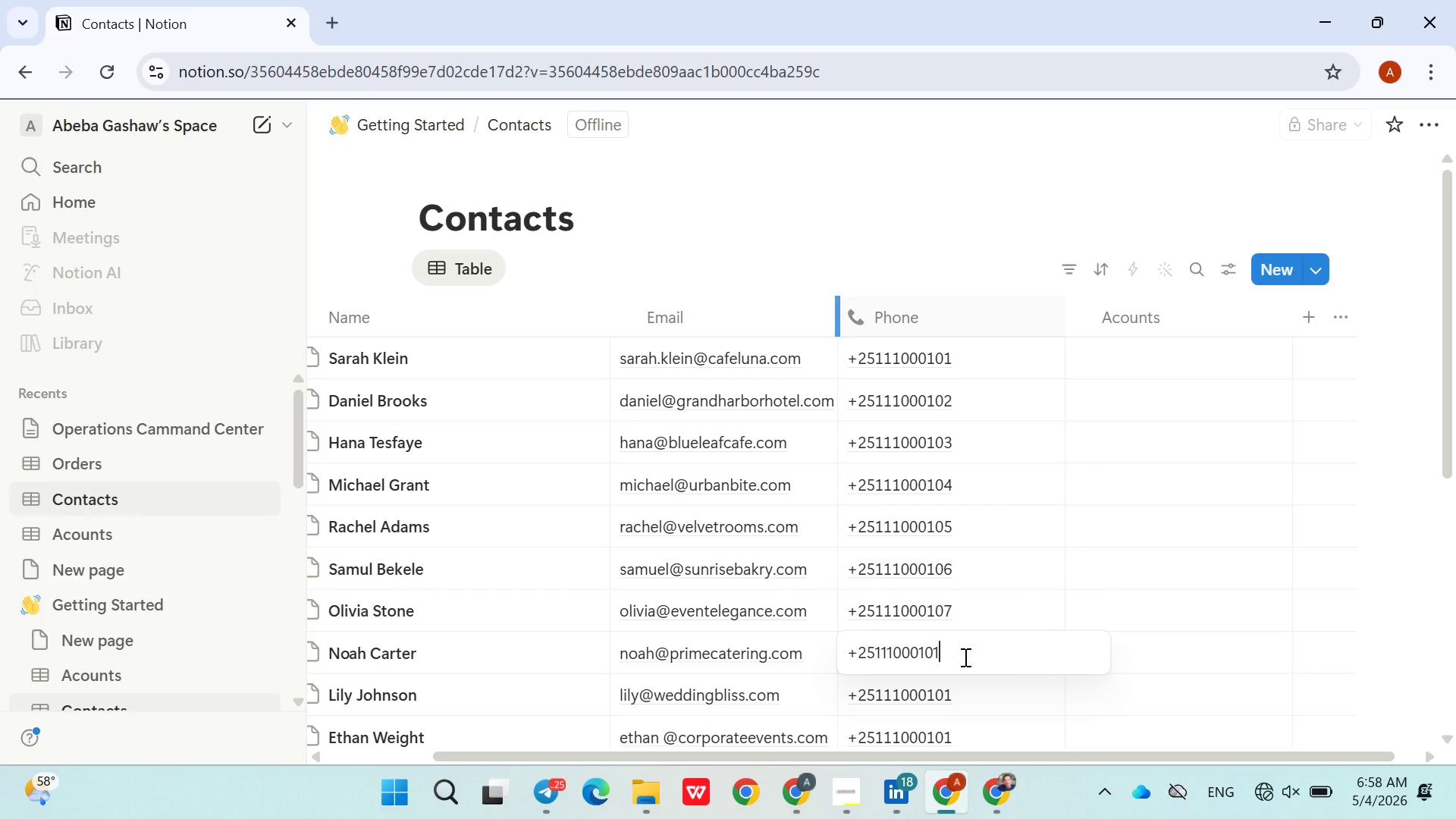 
key(Backspace)
 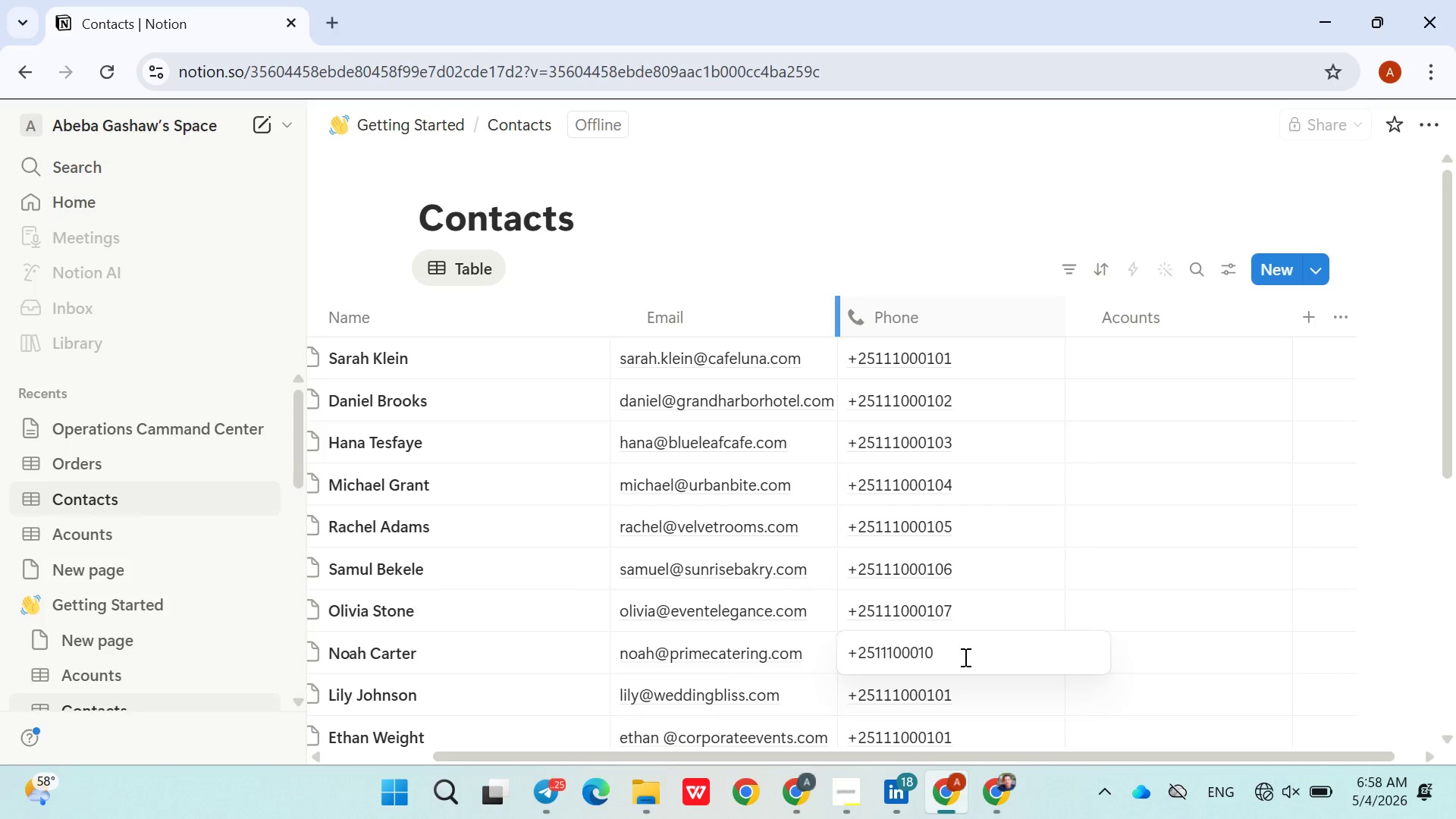 
key(8)
 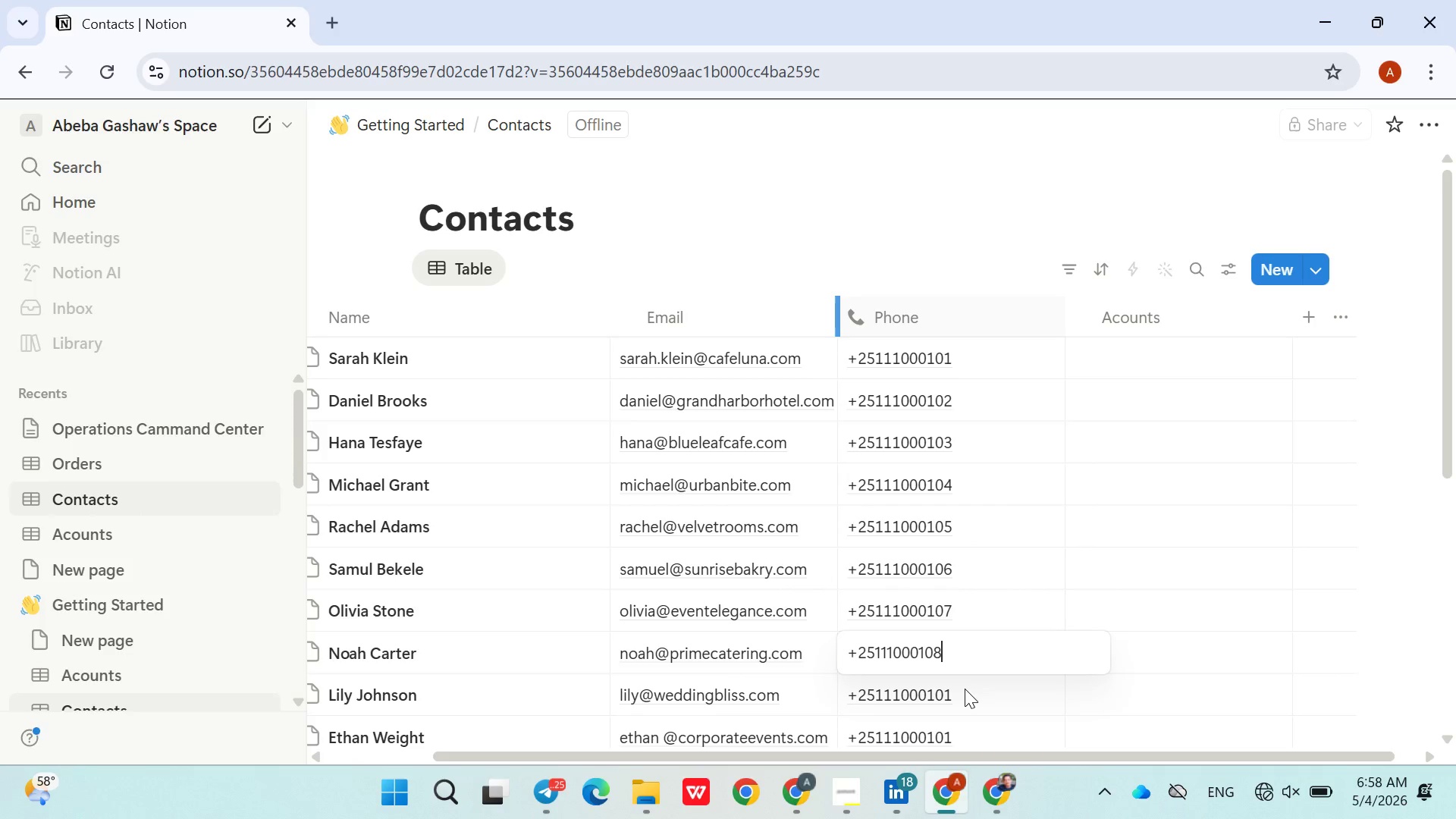 
double_click([965, 689])
 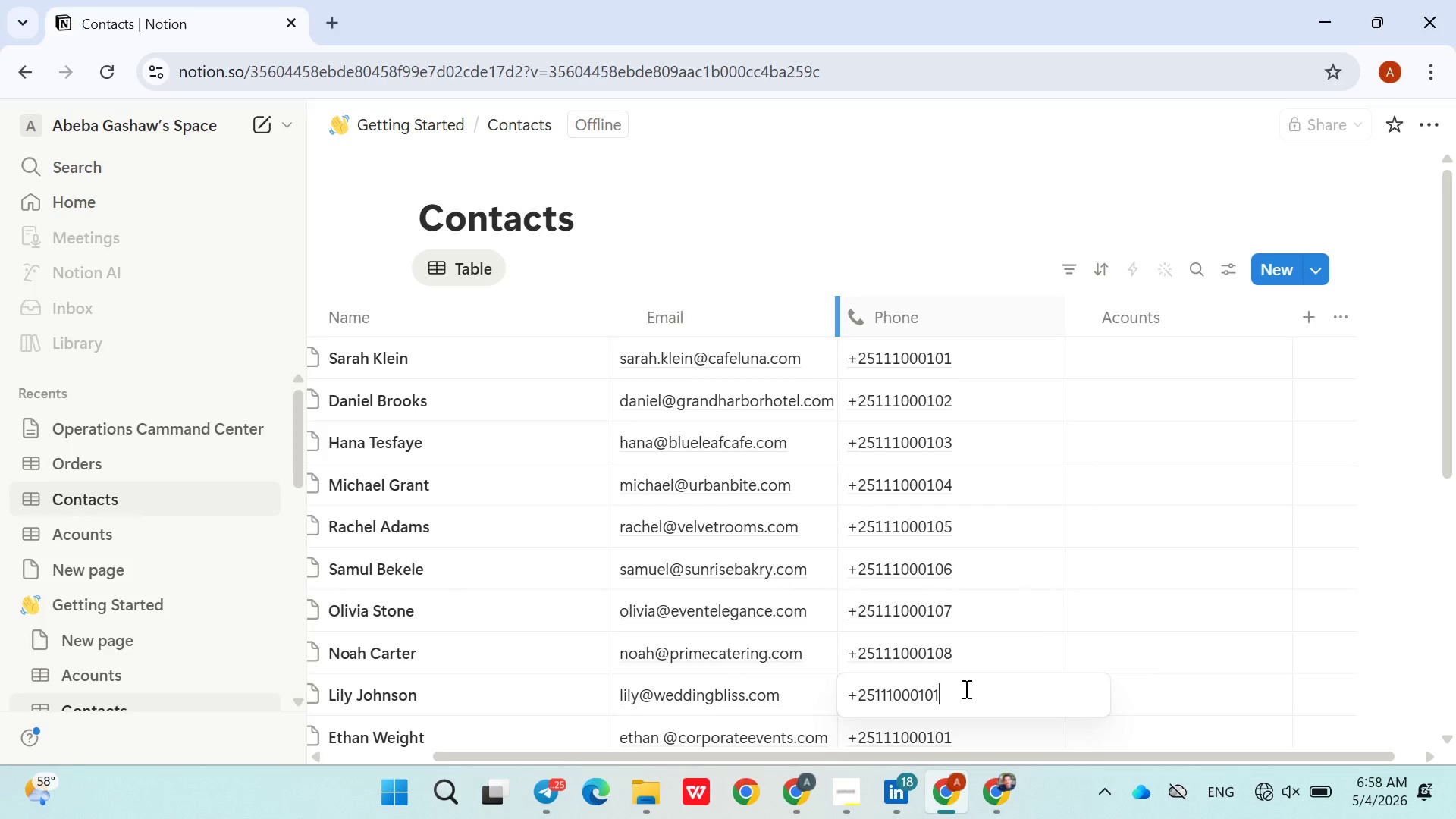 
key(Backspace)
 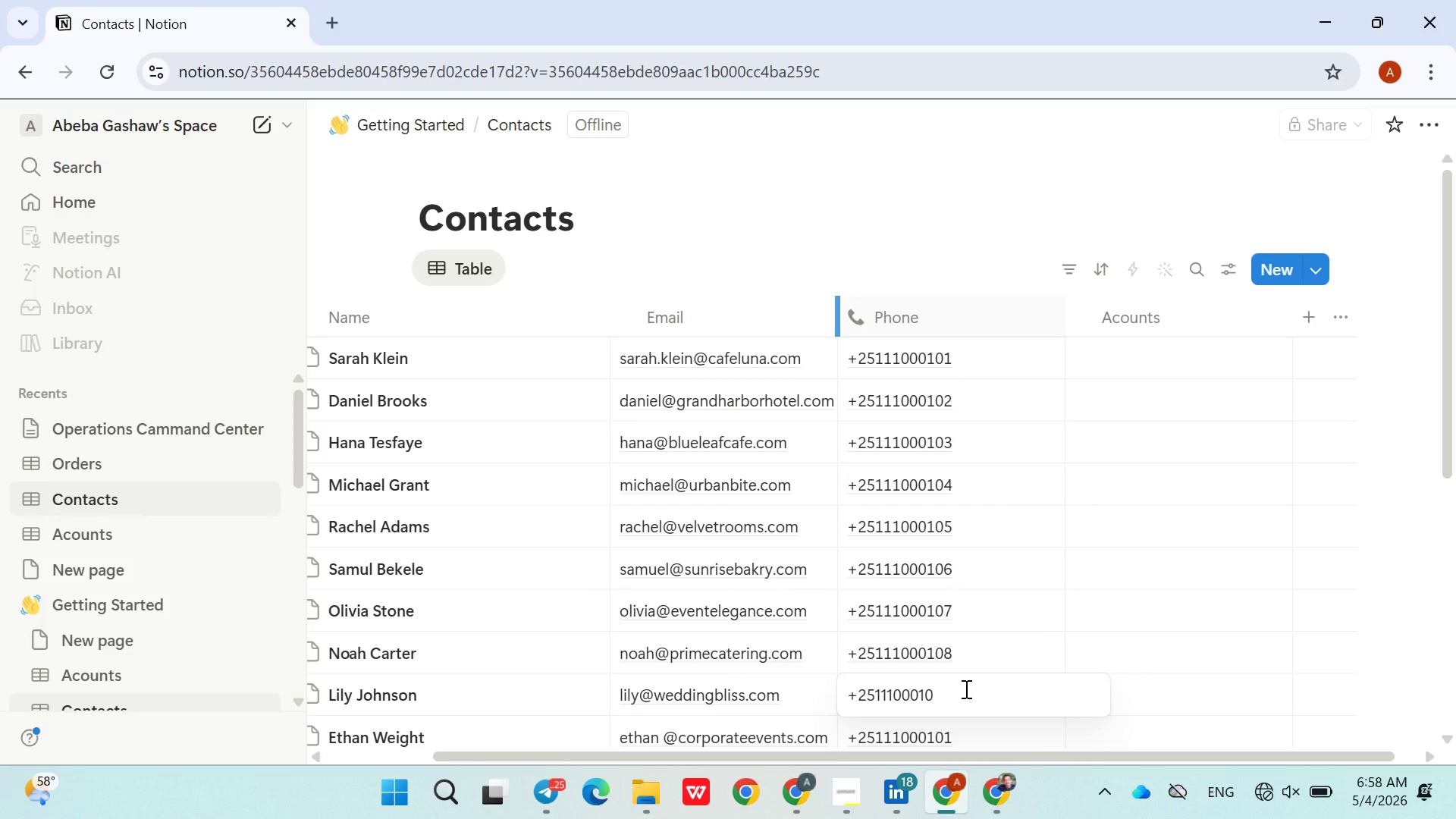 
key(9)
 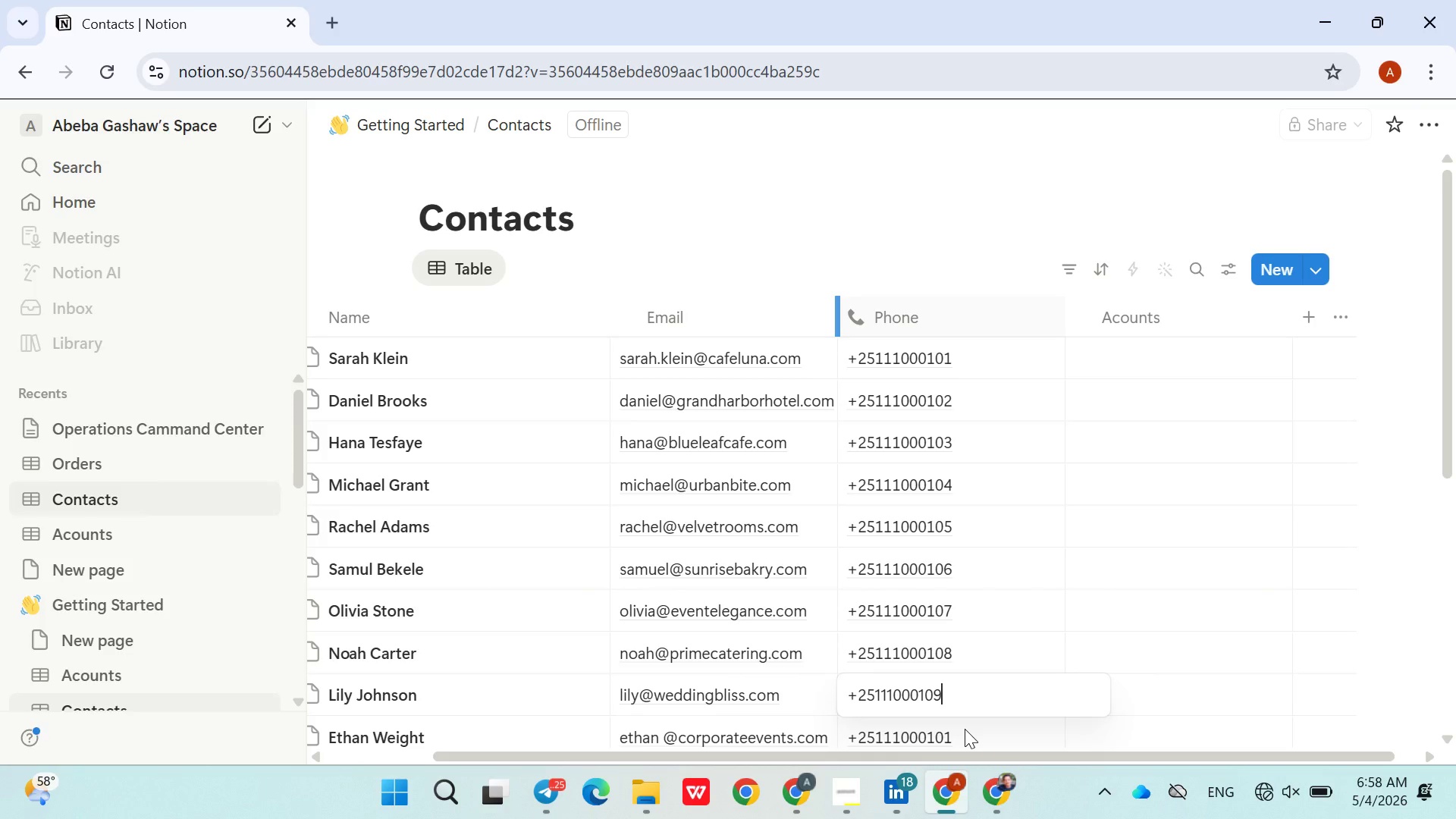 
double_click([965, 730])
 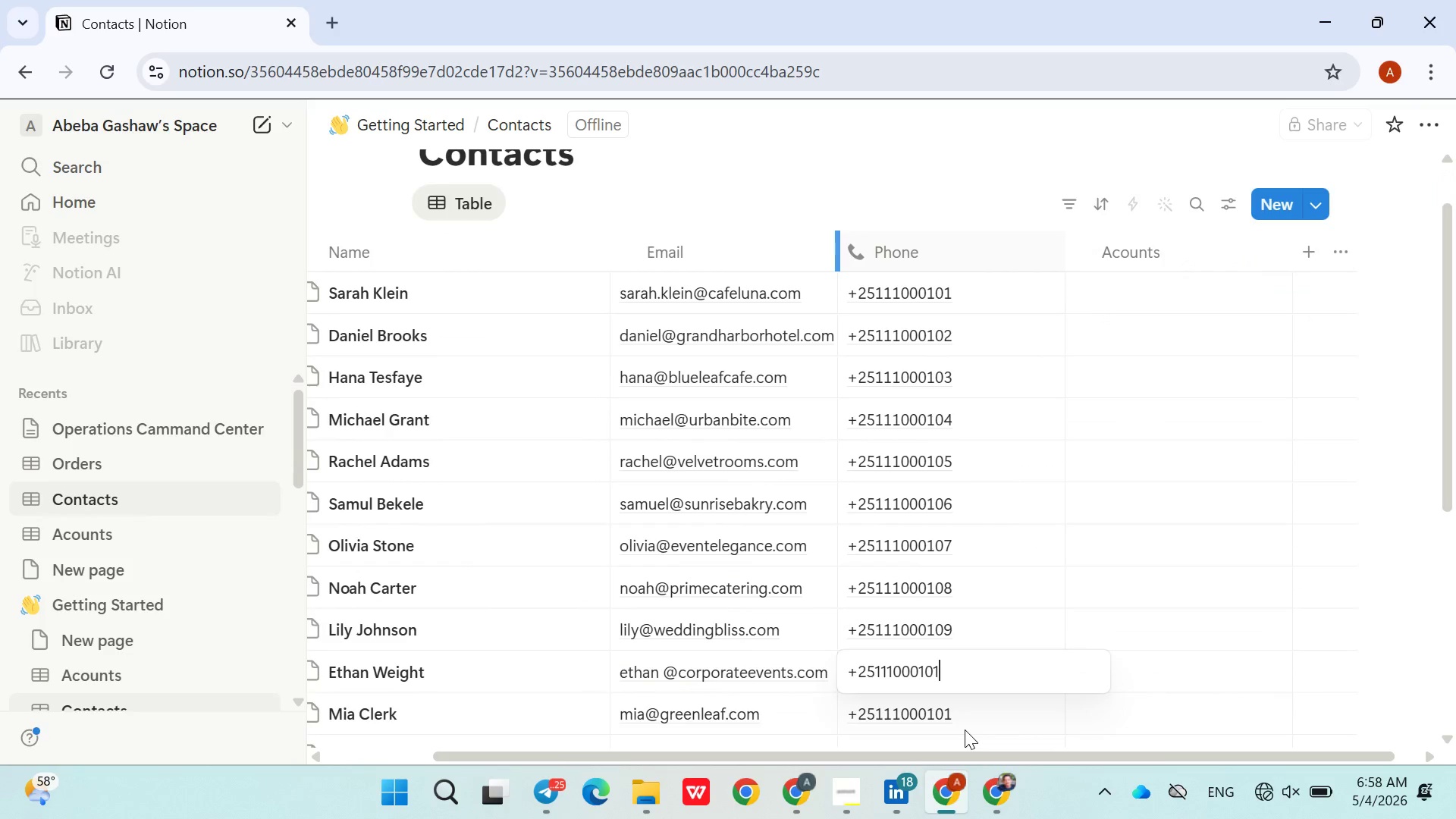 
key(Backspace)
key(Backspace)
type(10)
 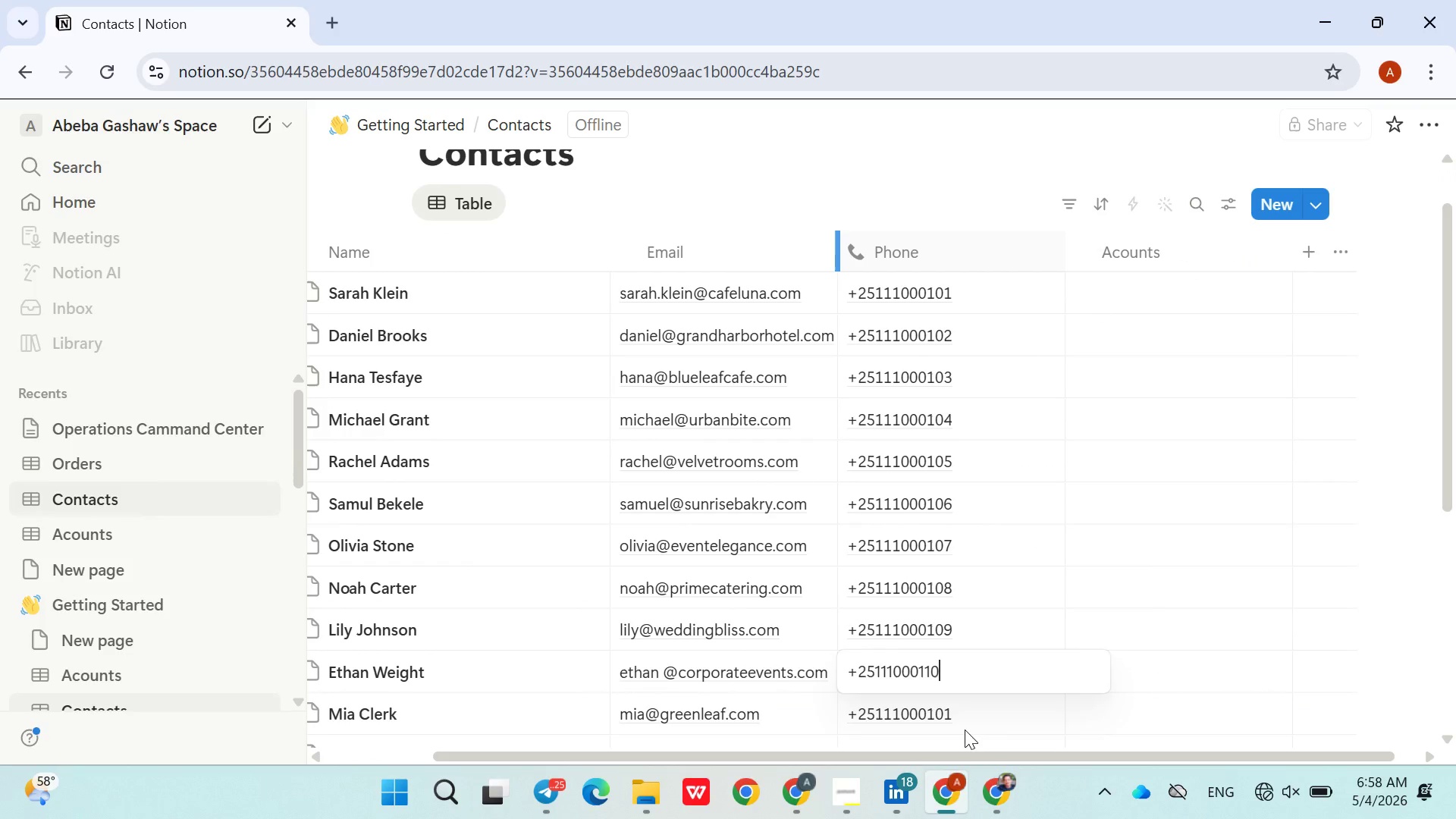 
key(Enter)
 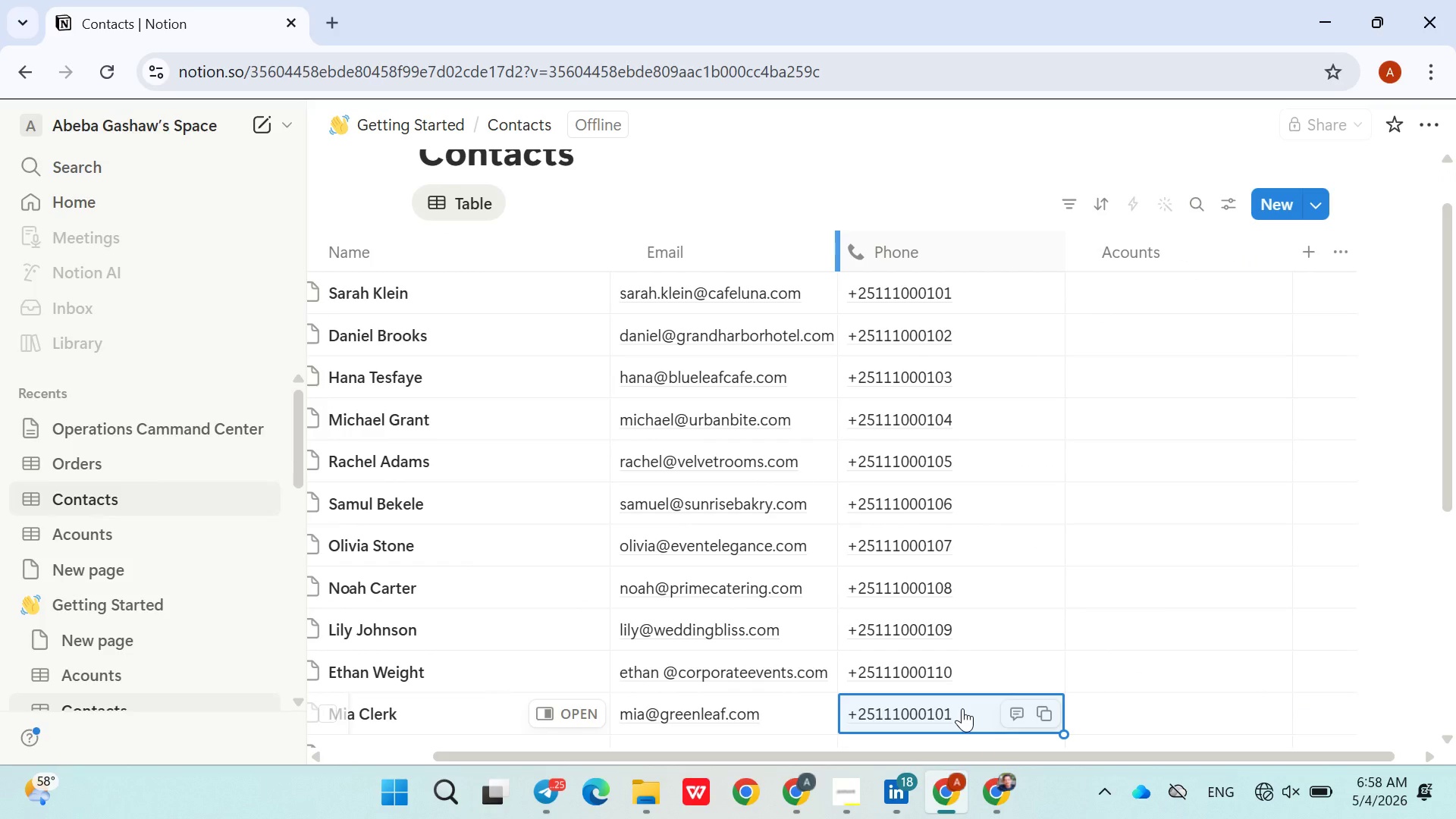 
double_click([962, 708])
 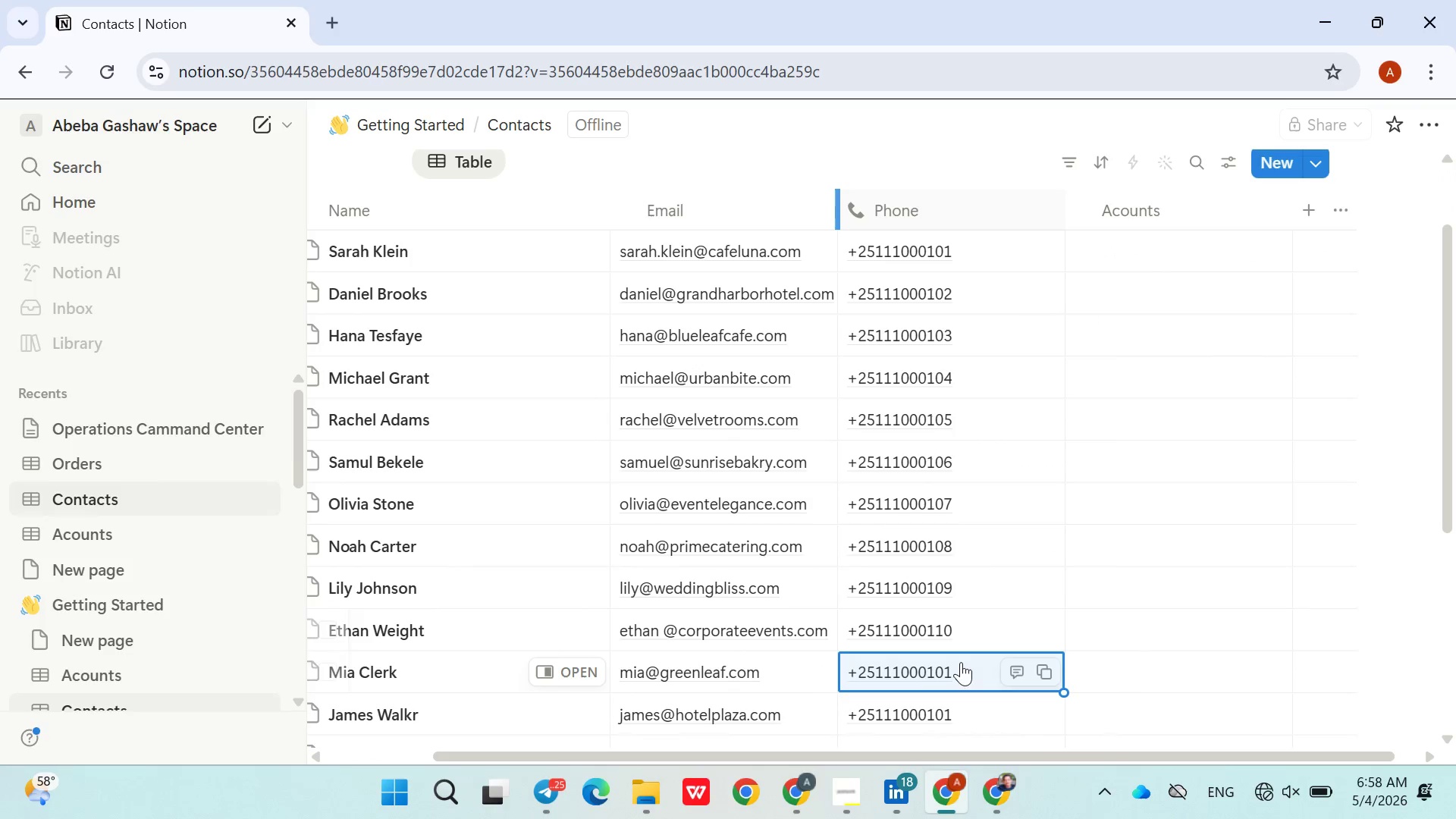 
double_click([961, 666])
 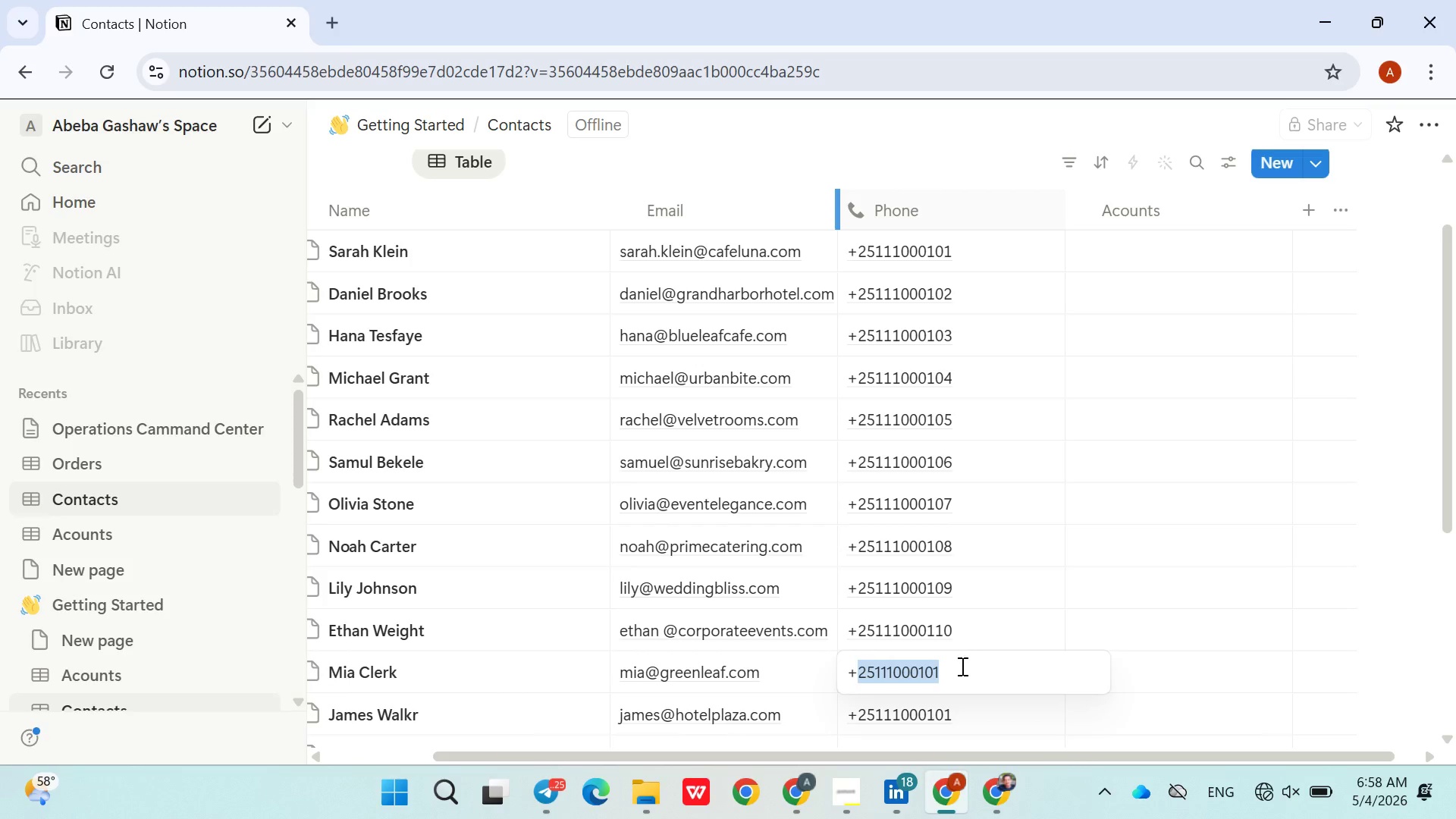 
key(ArrowRight)
 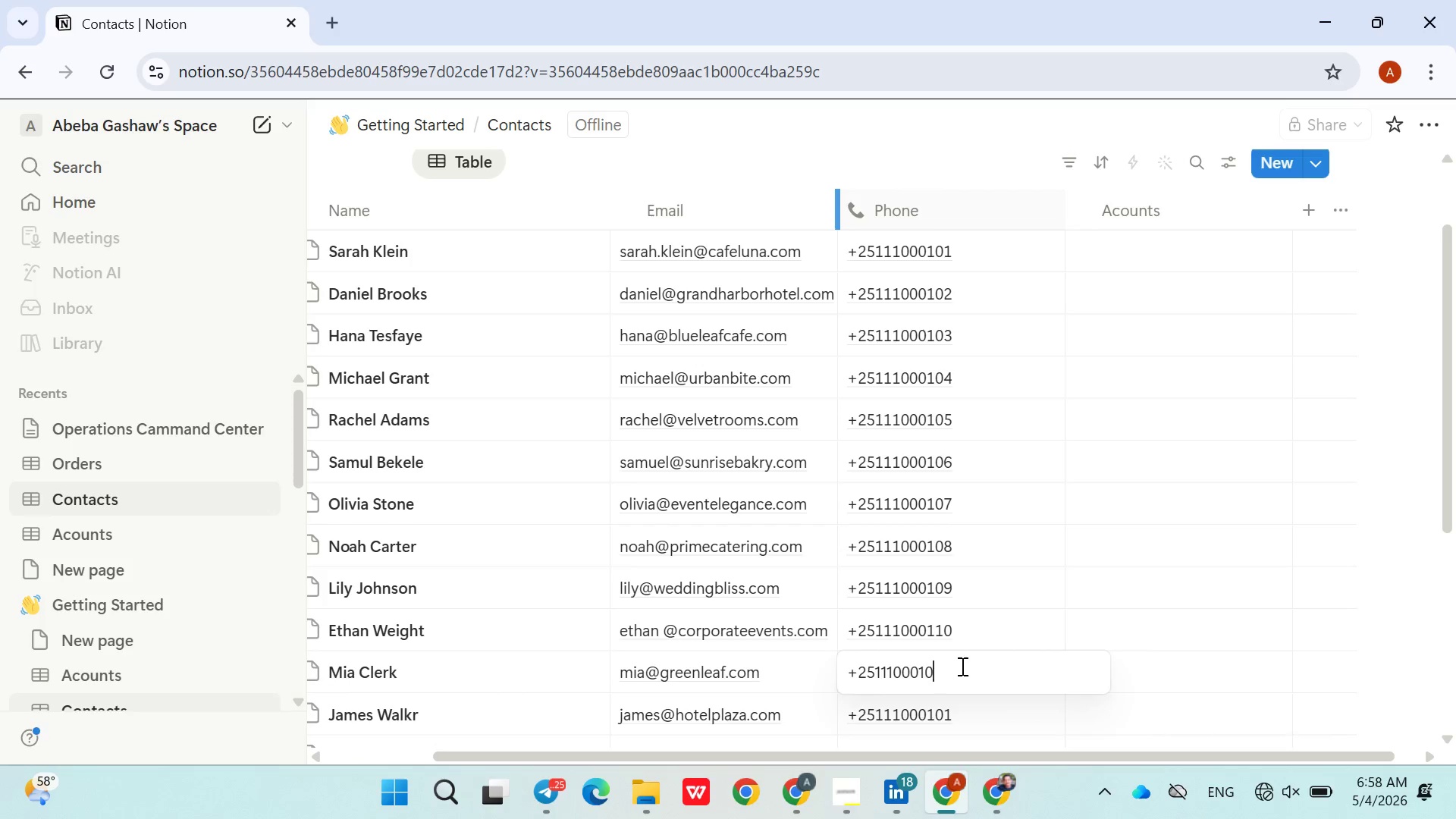 
key(Backspace)
key(Backspace)
type(11)
 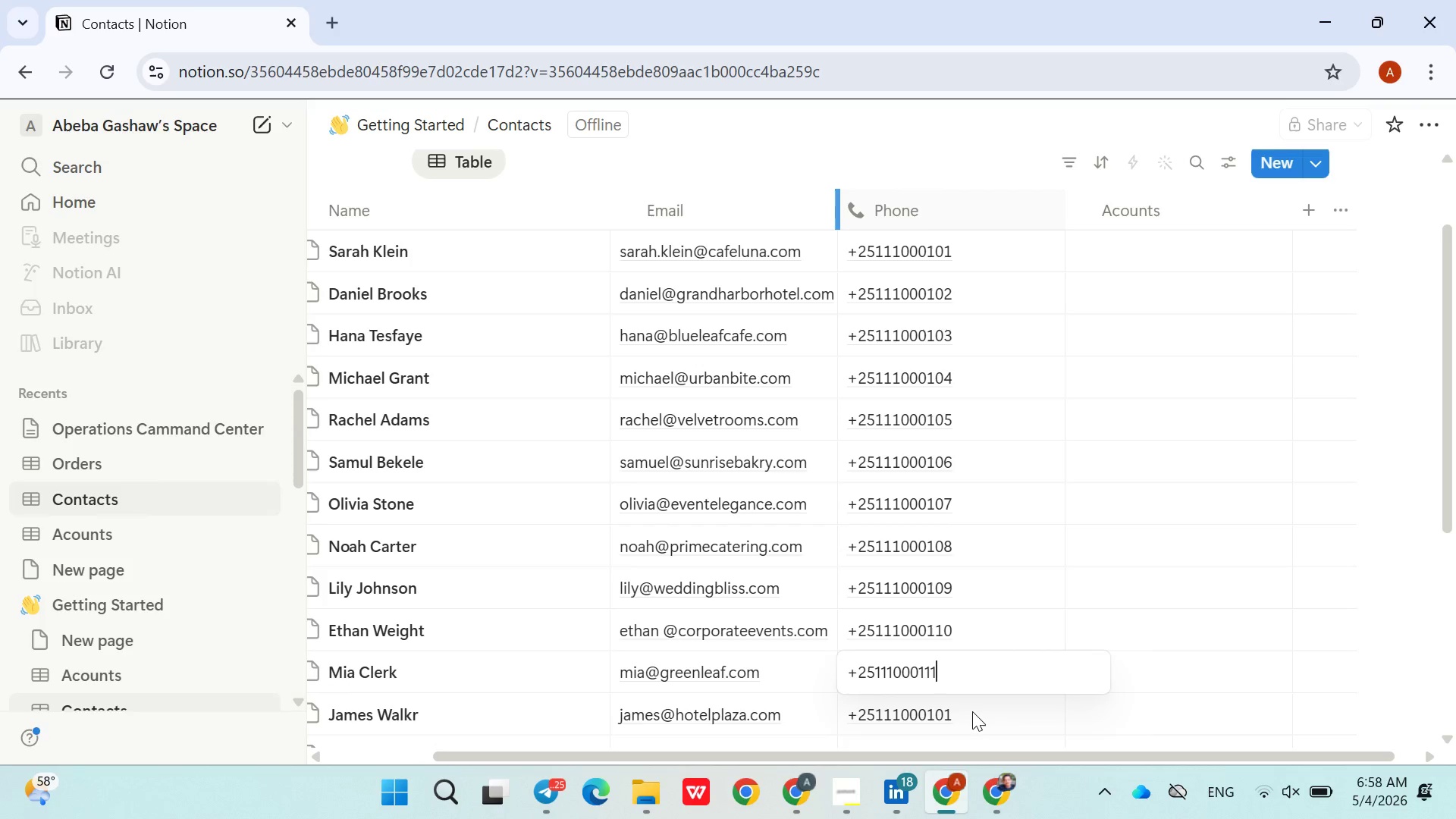 
double_click([972, 711])
 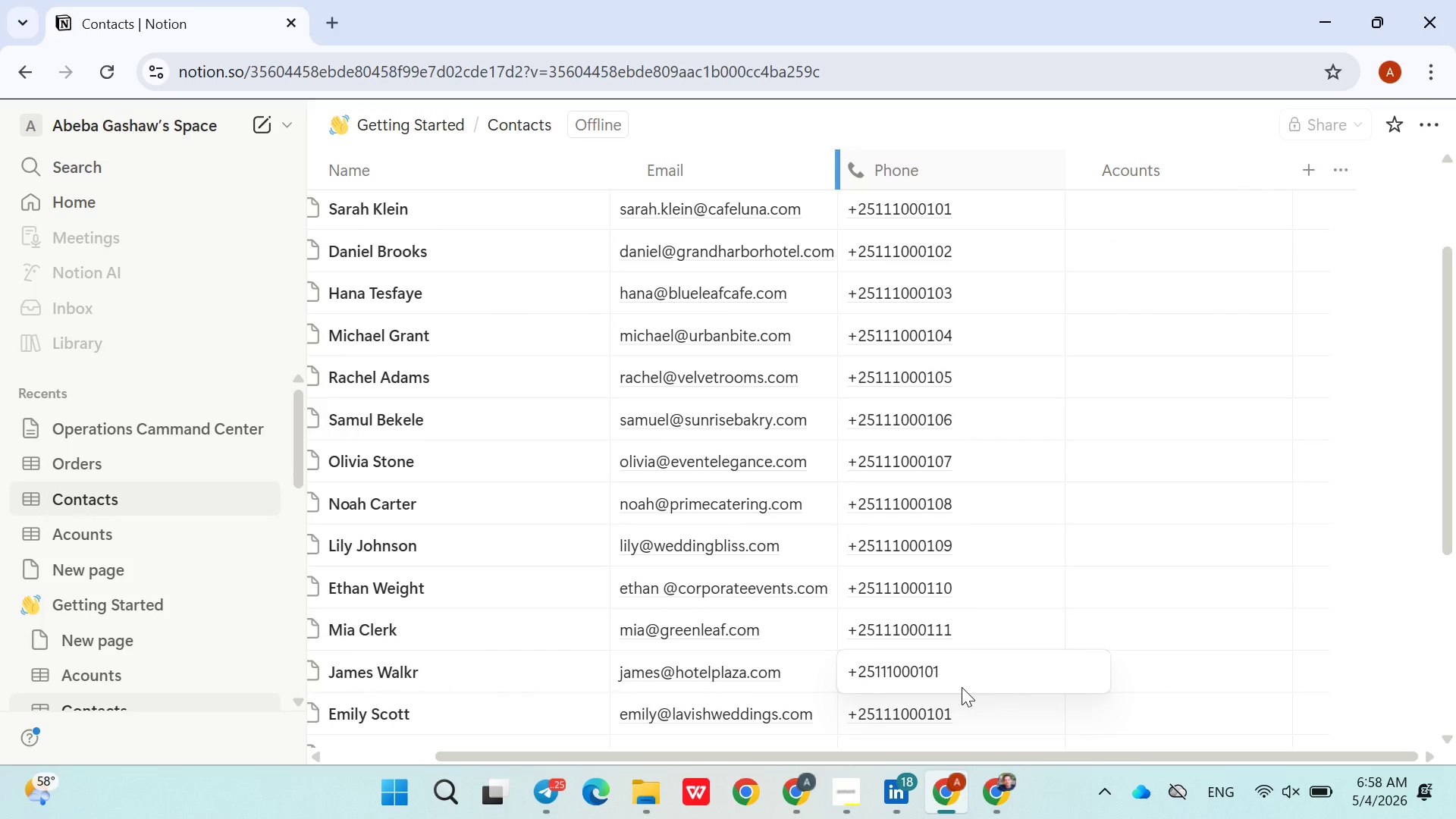 
key(Backspace)
key(Backspace)
type(12)
 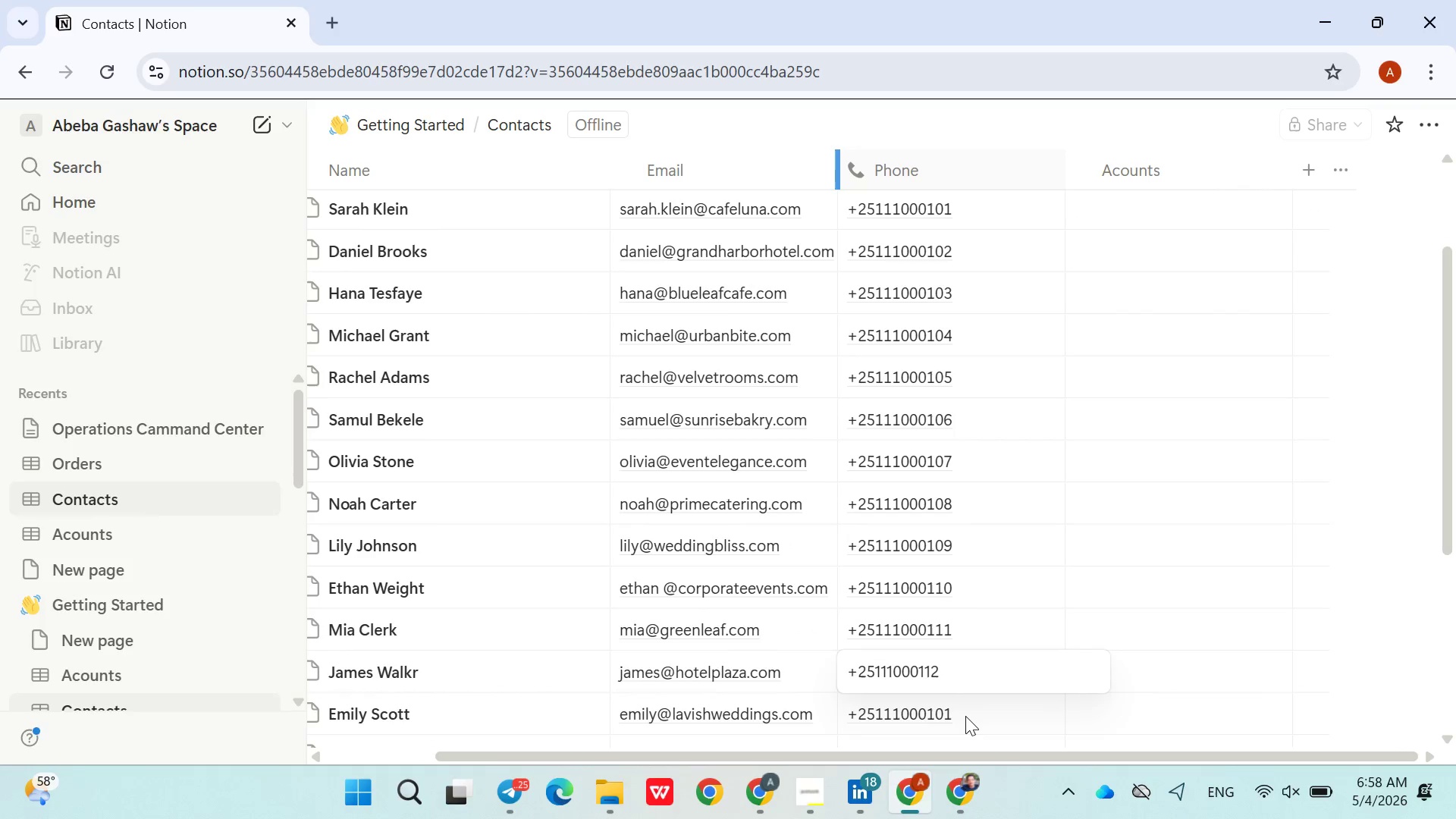 
double_click([965, 716])
 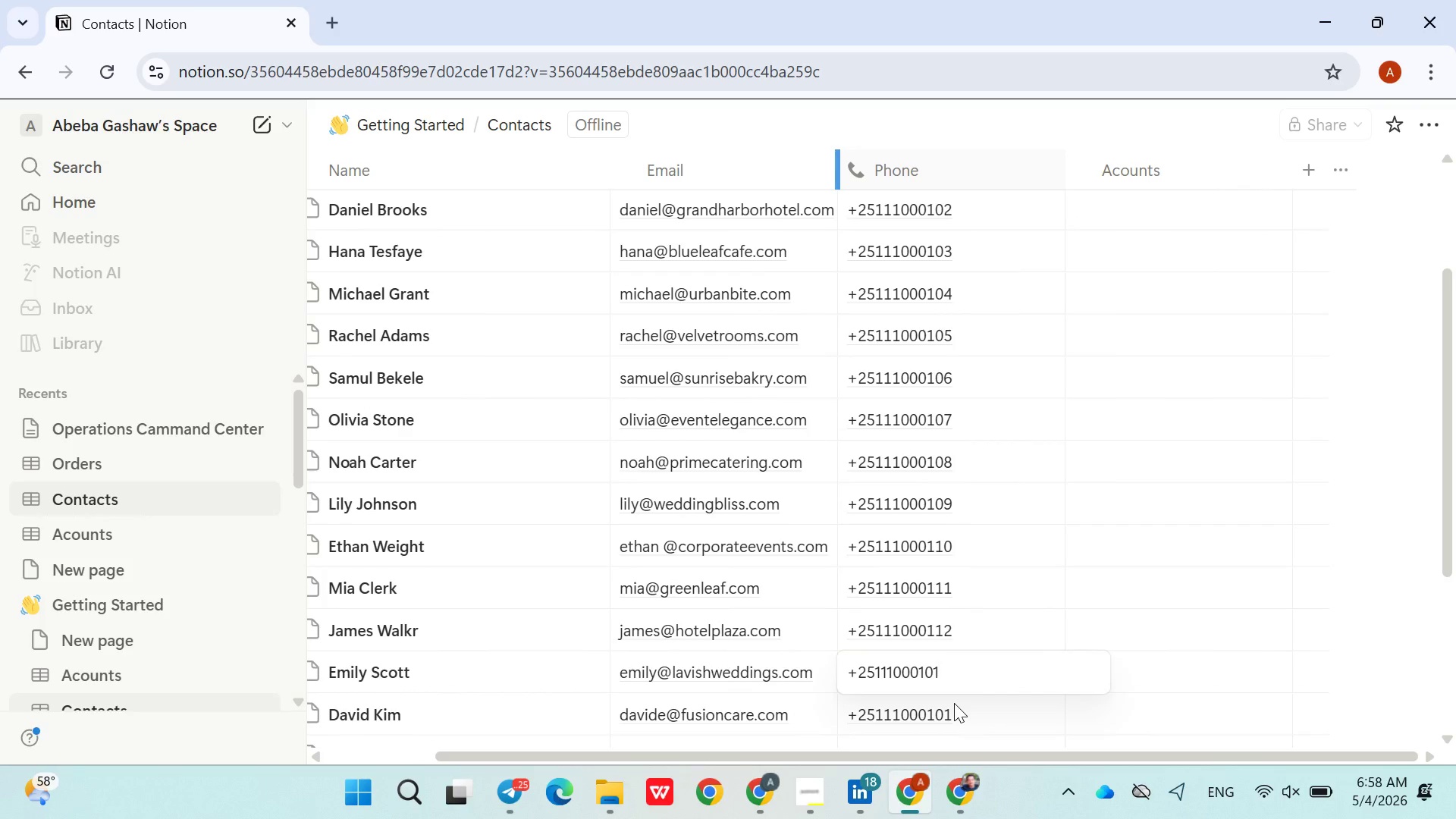 
key(Backspace)
key(Backspace)
type(13)
 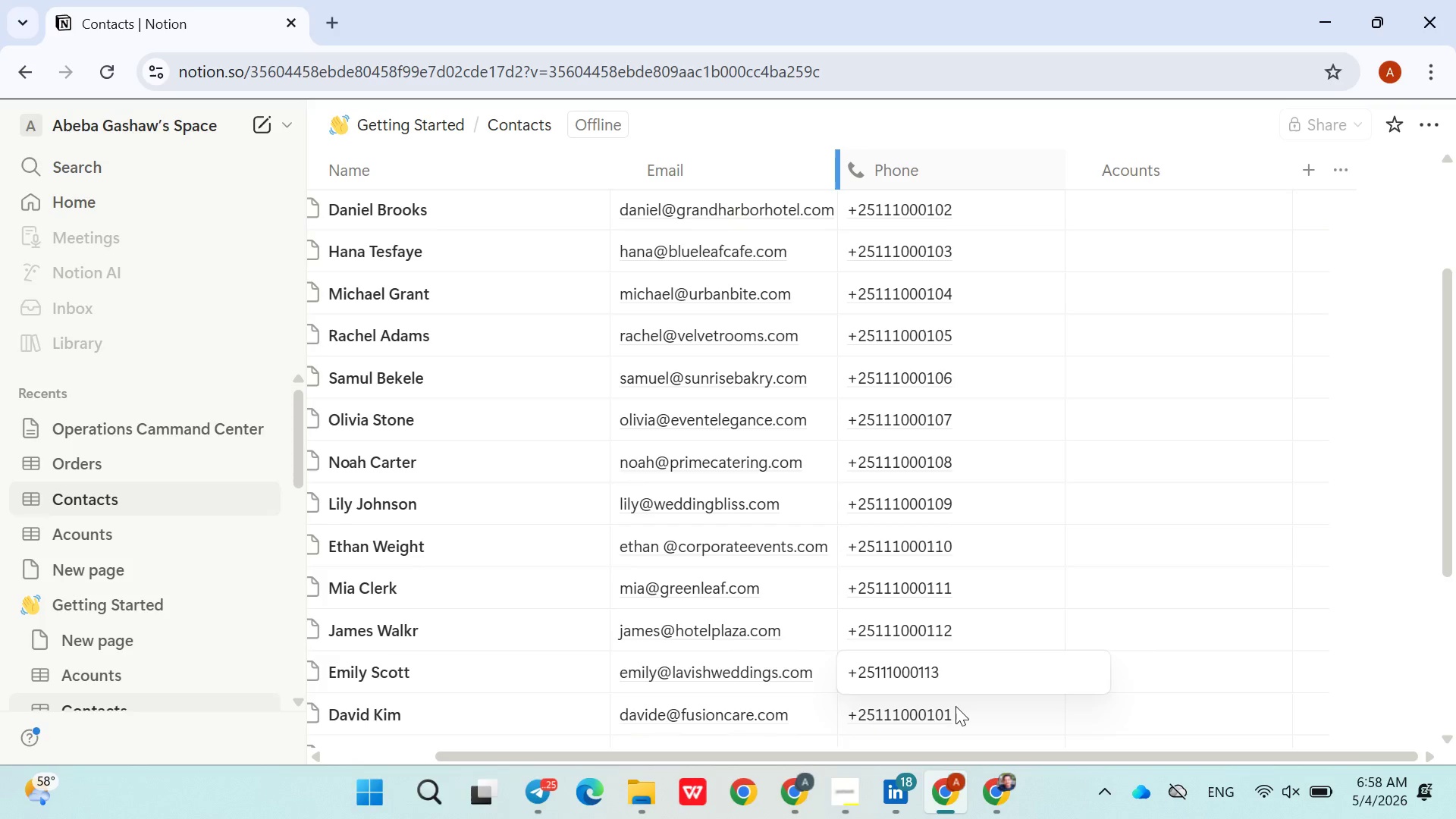 
double_click([956, 706])
 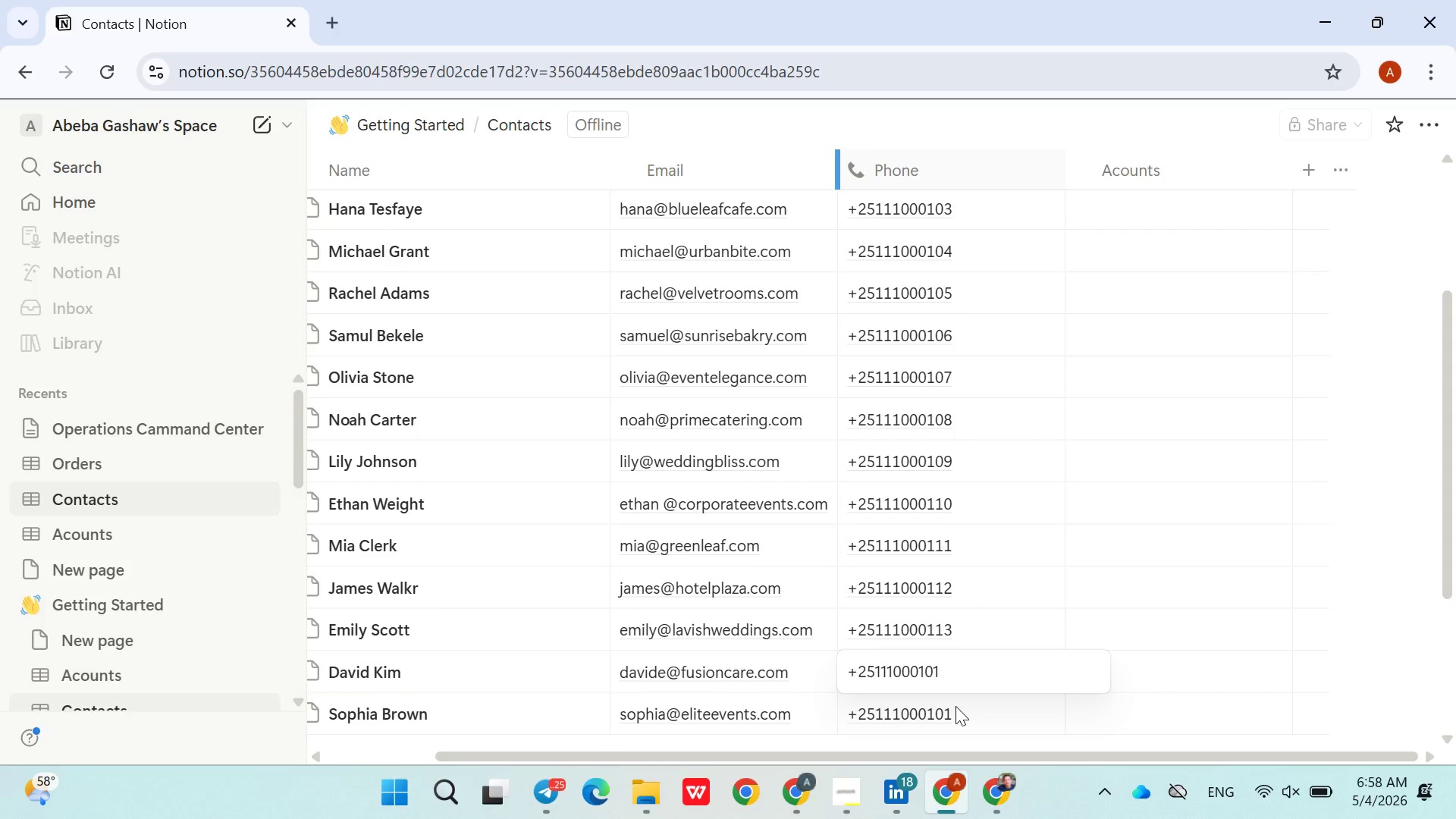 
key(Backspace)
 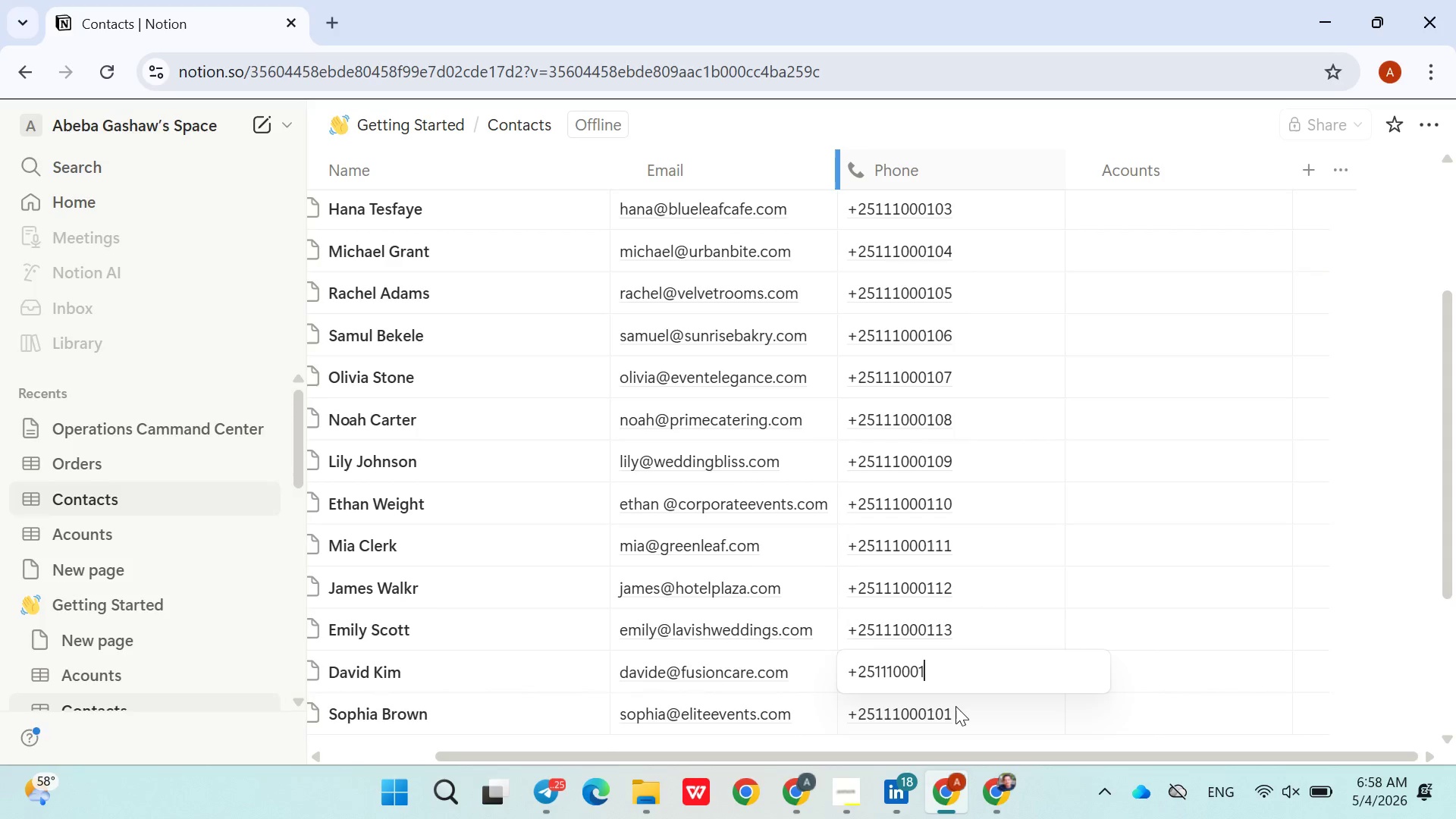 
key(Backspace)
 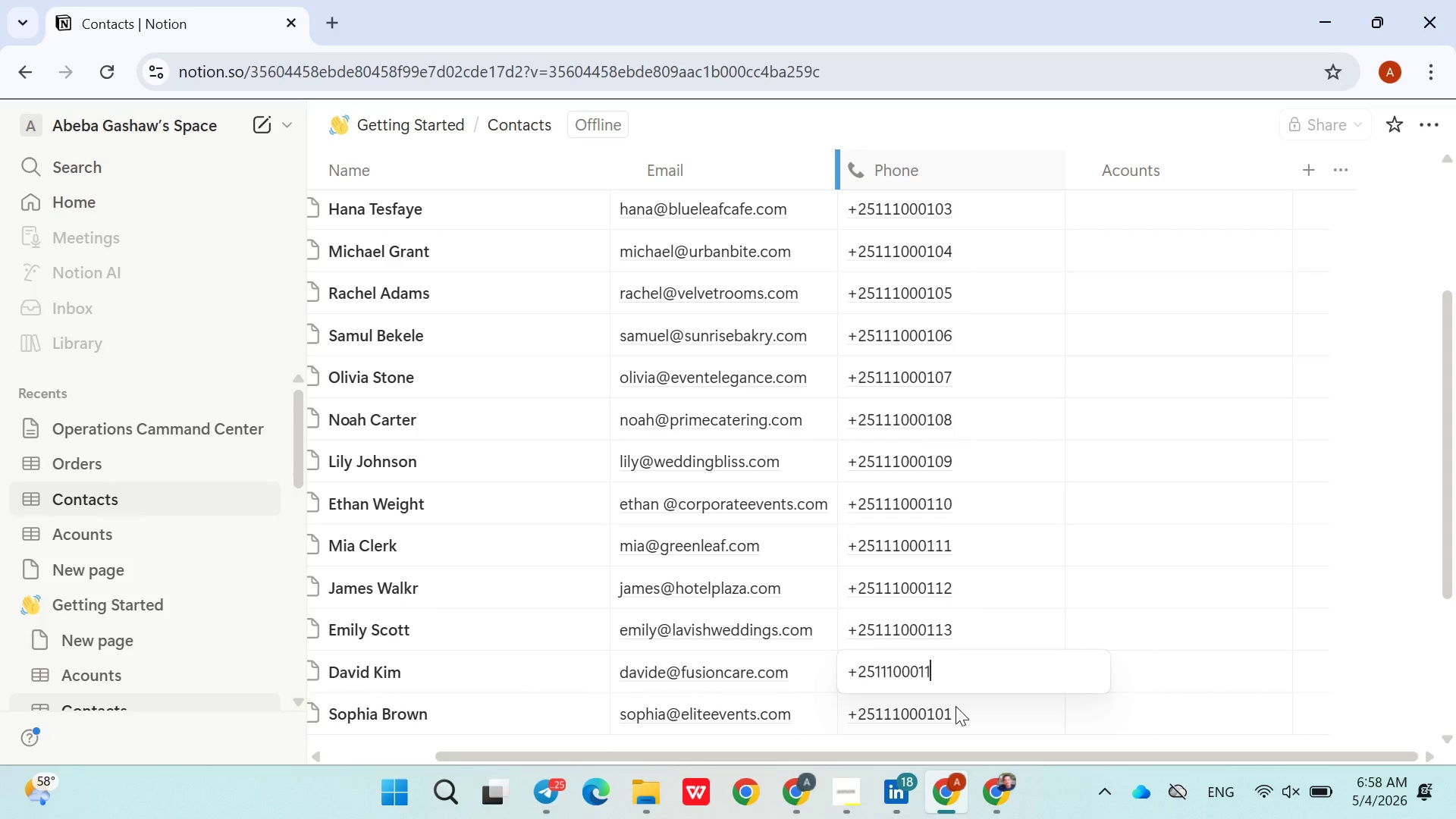 
hold_key(key=1, duration=0.38)
 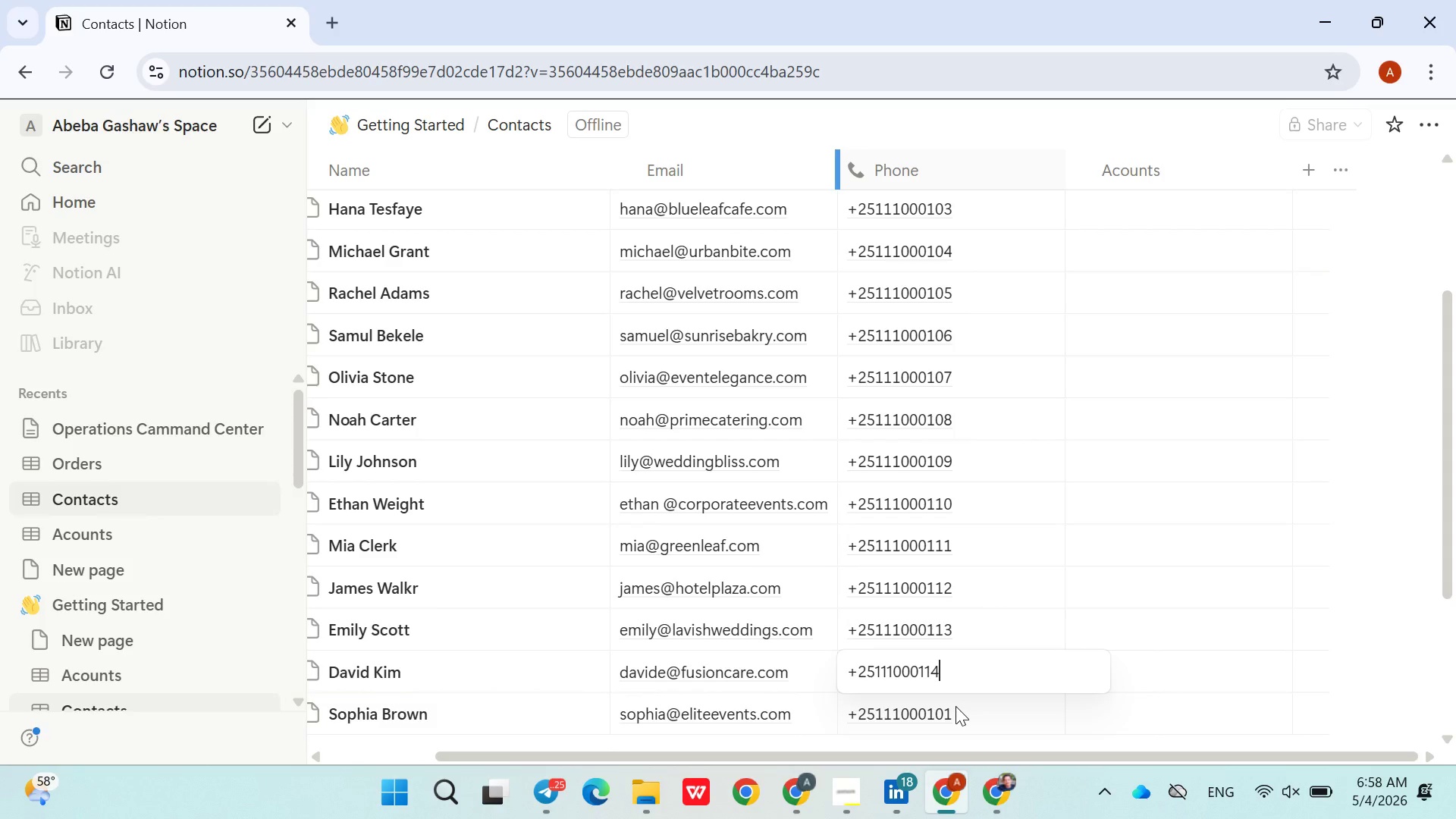 
key(4)
 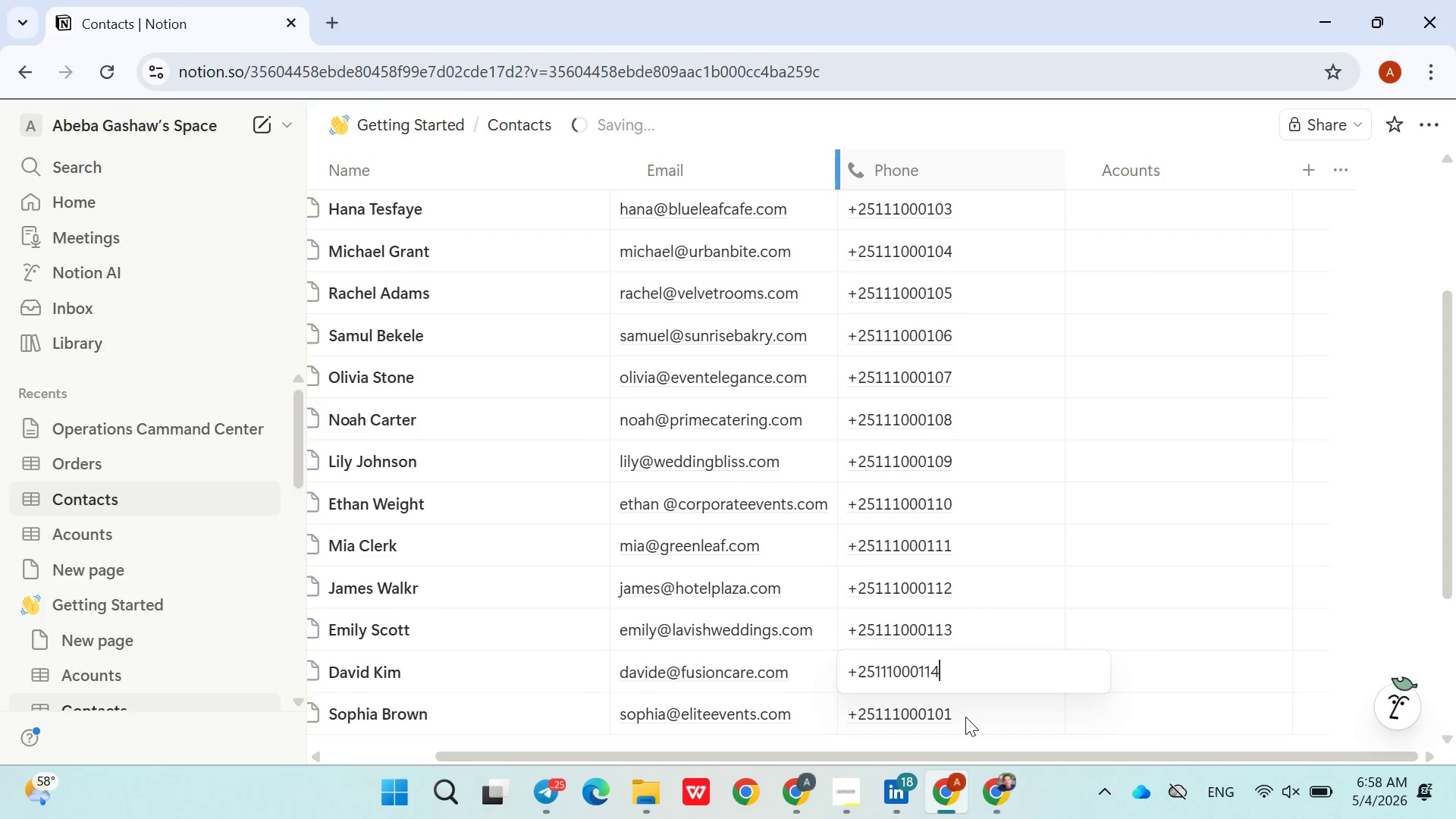 
double_click([965, 717])
 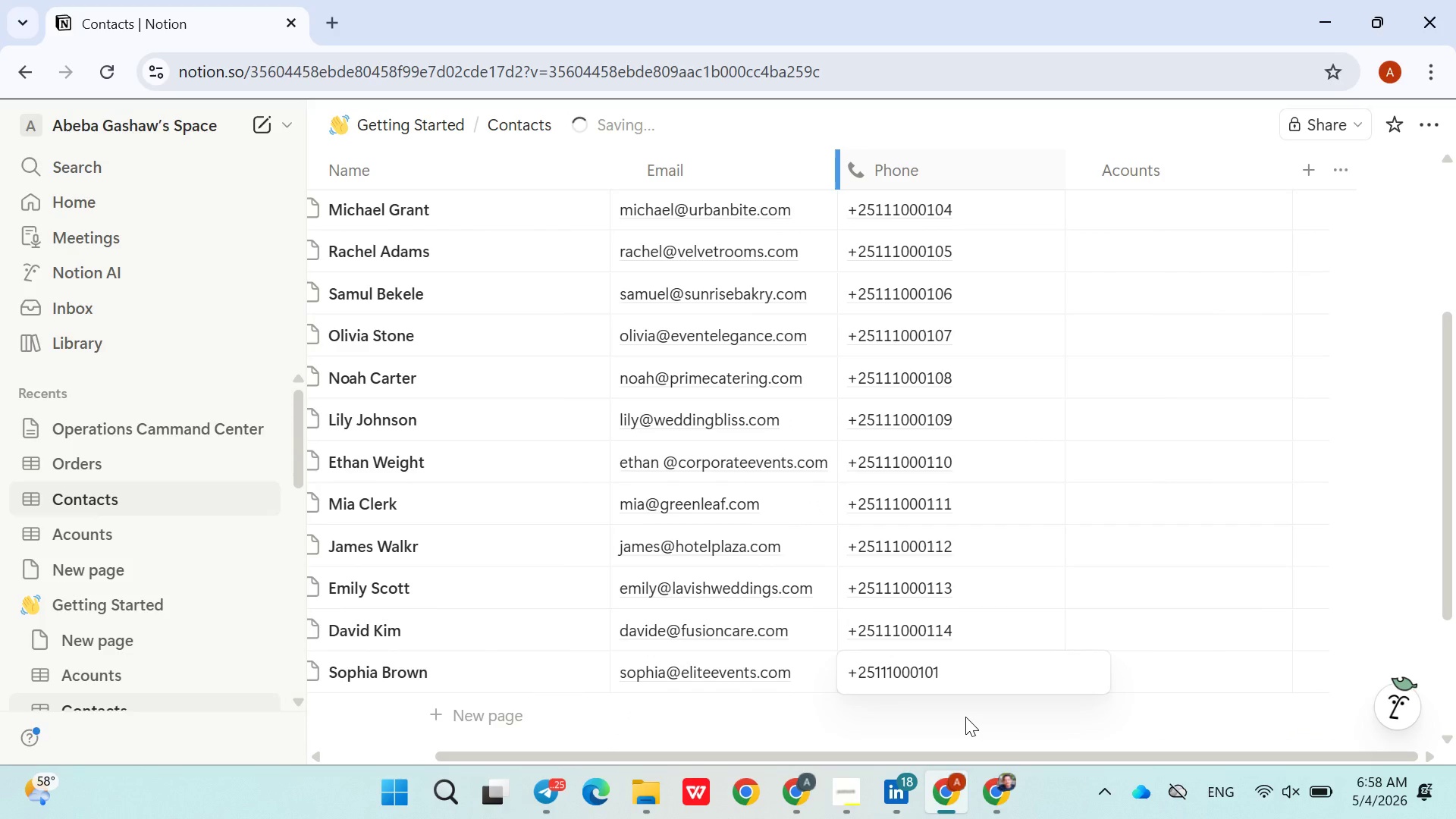 
key(Backspace)
 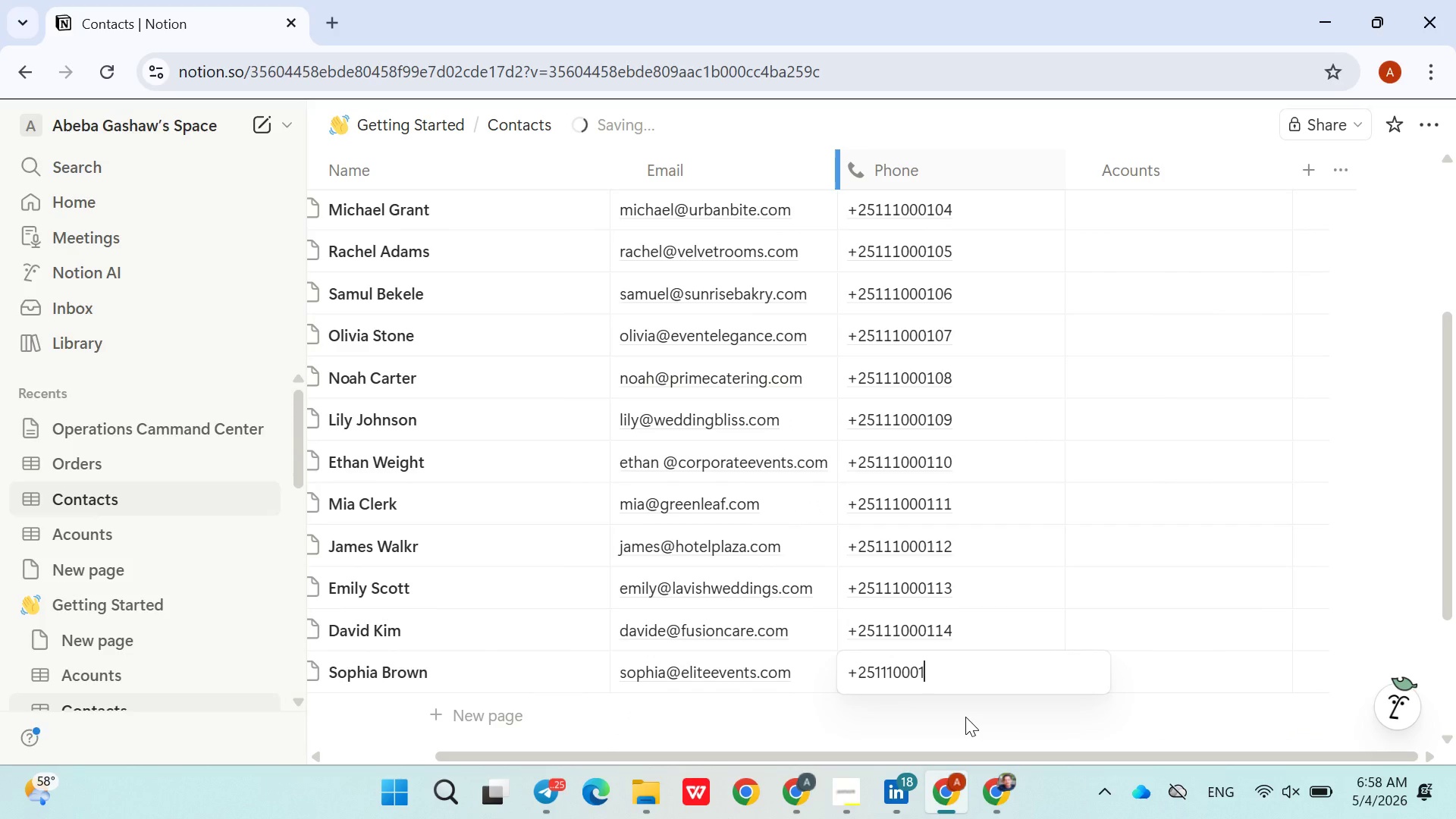 
key(Backspace)
 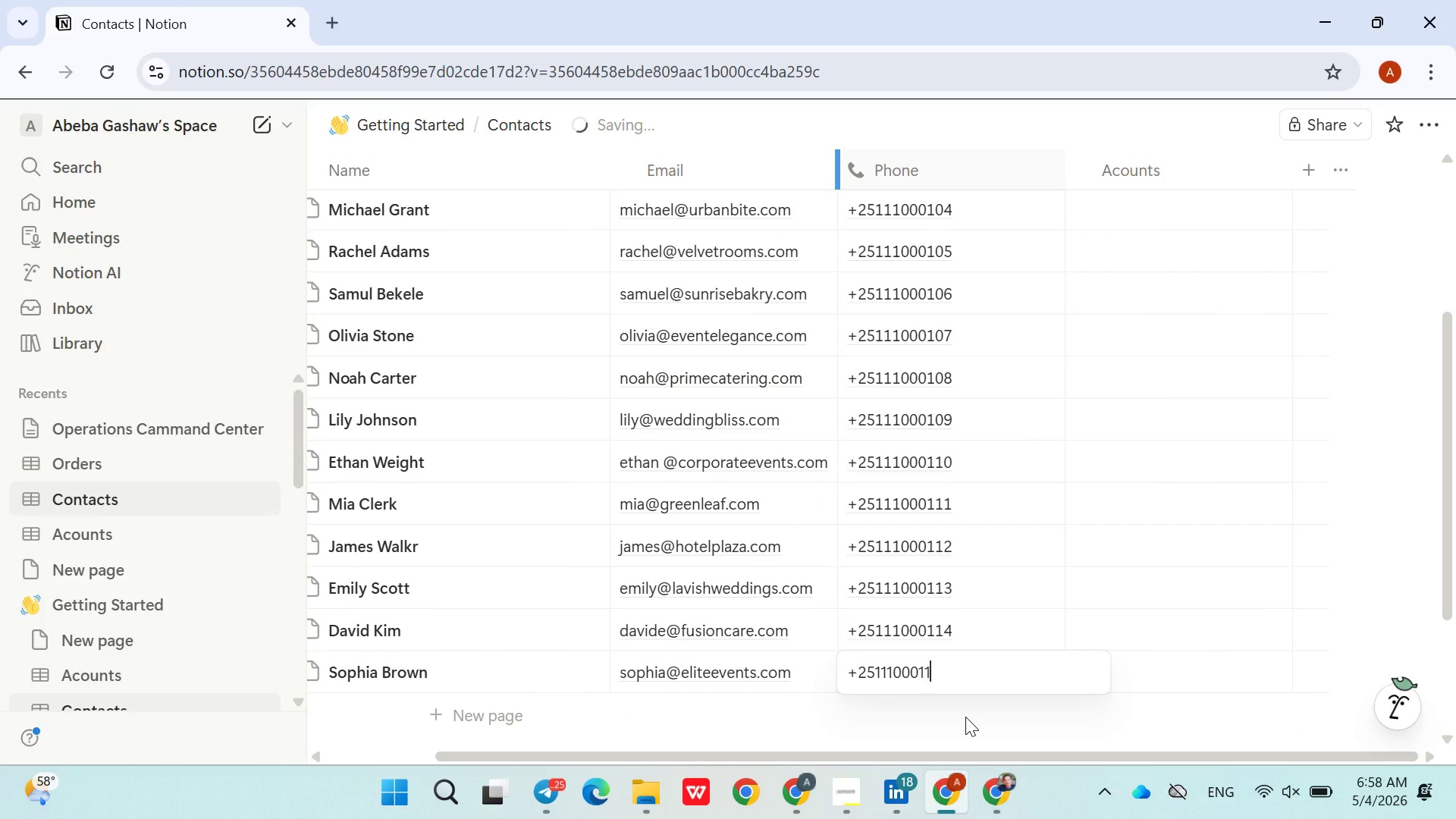 
hold_key(key=1, duration=0.34)
 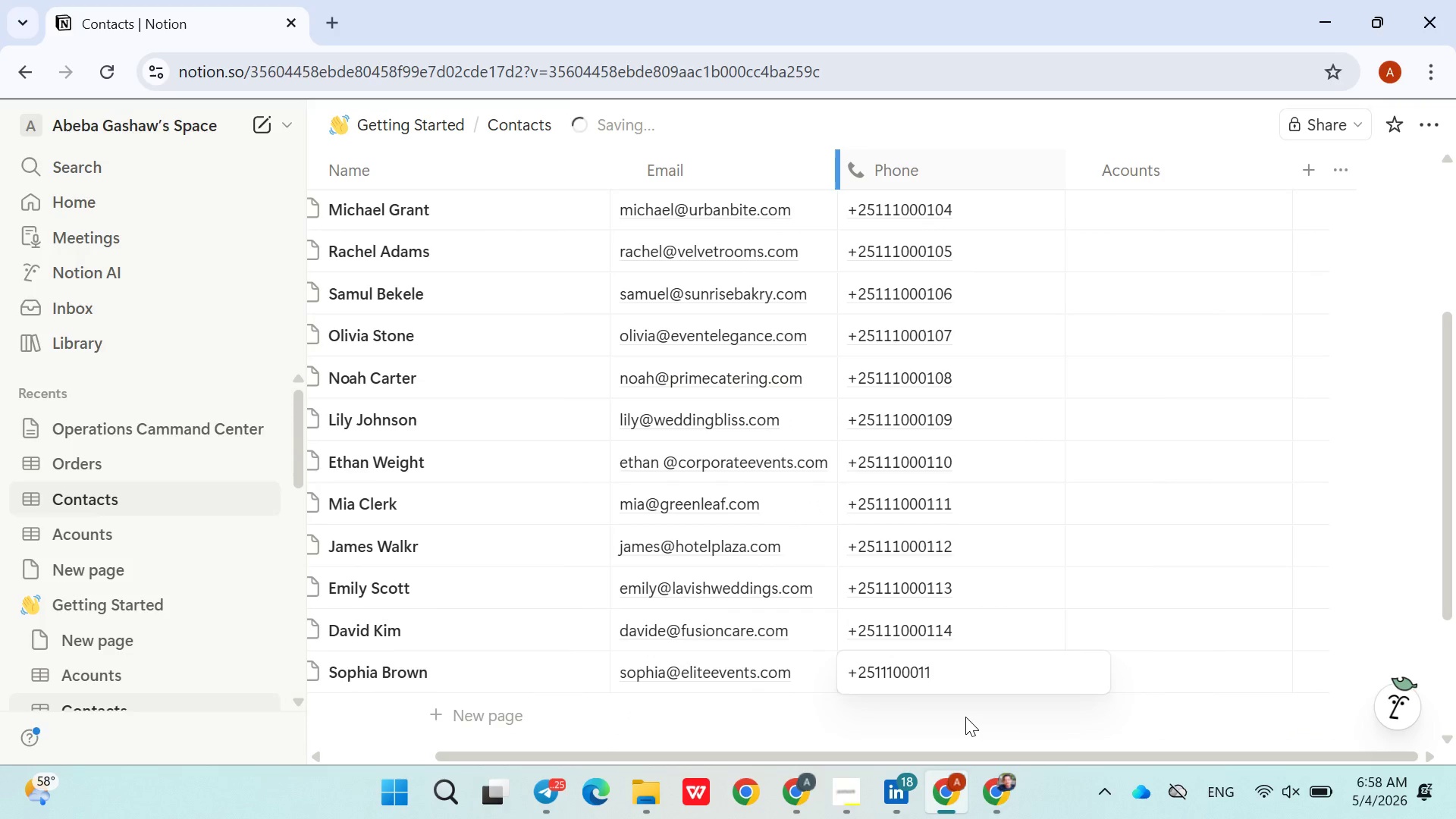 
key(5)
 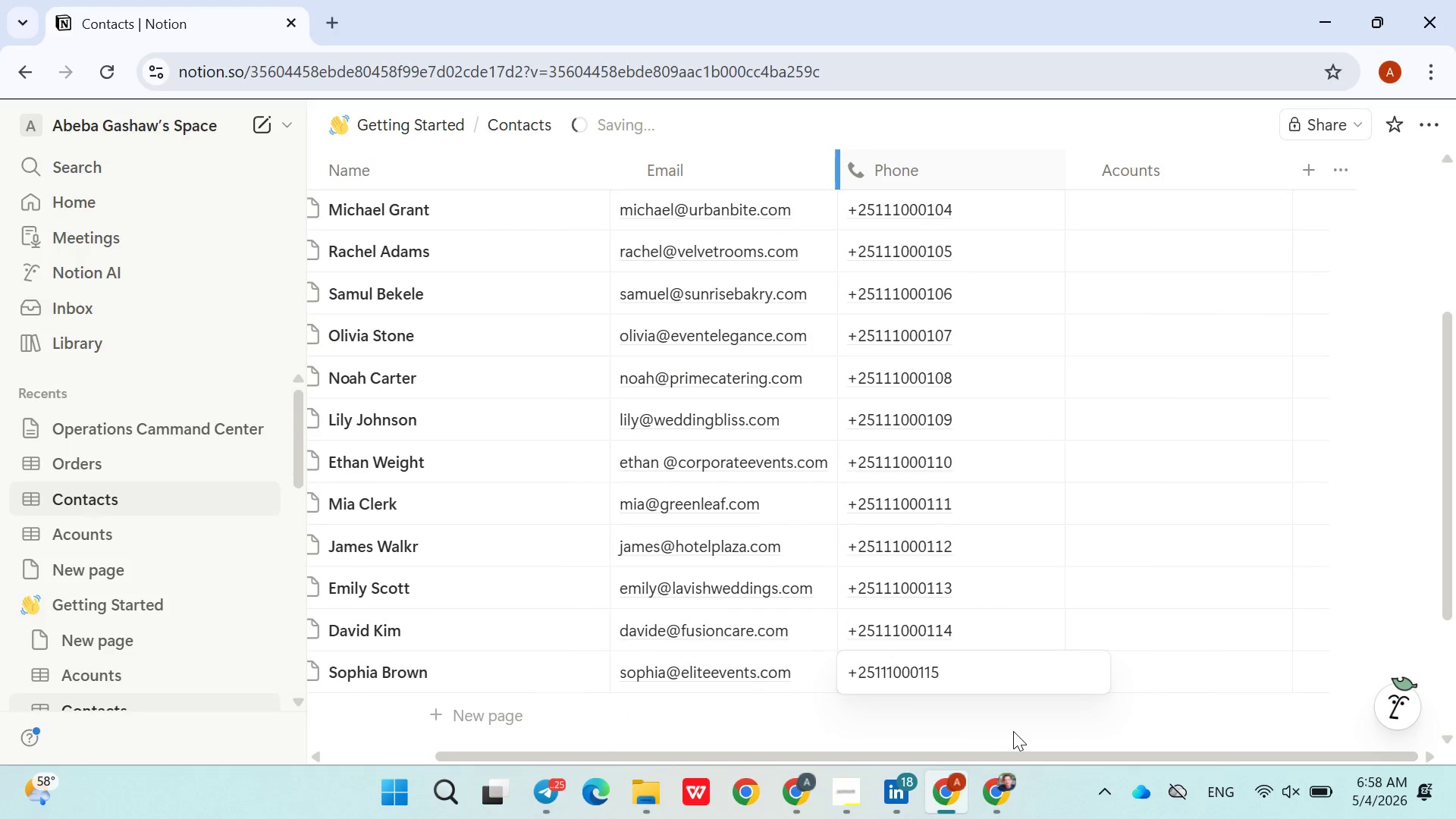 
left_click([1014, 731])
 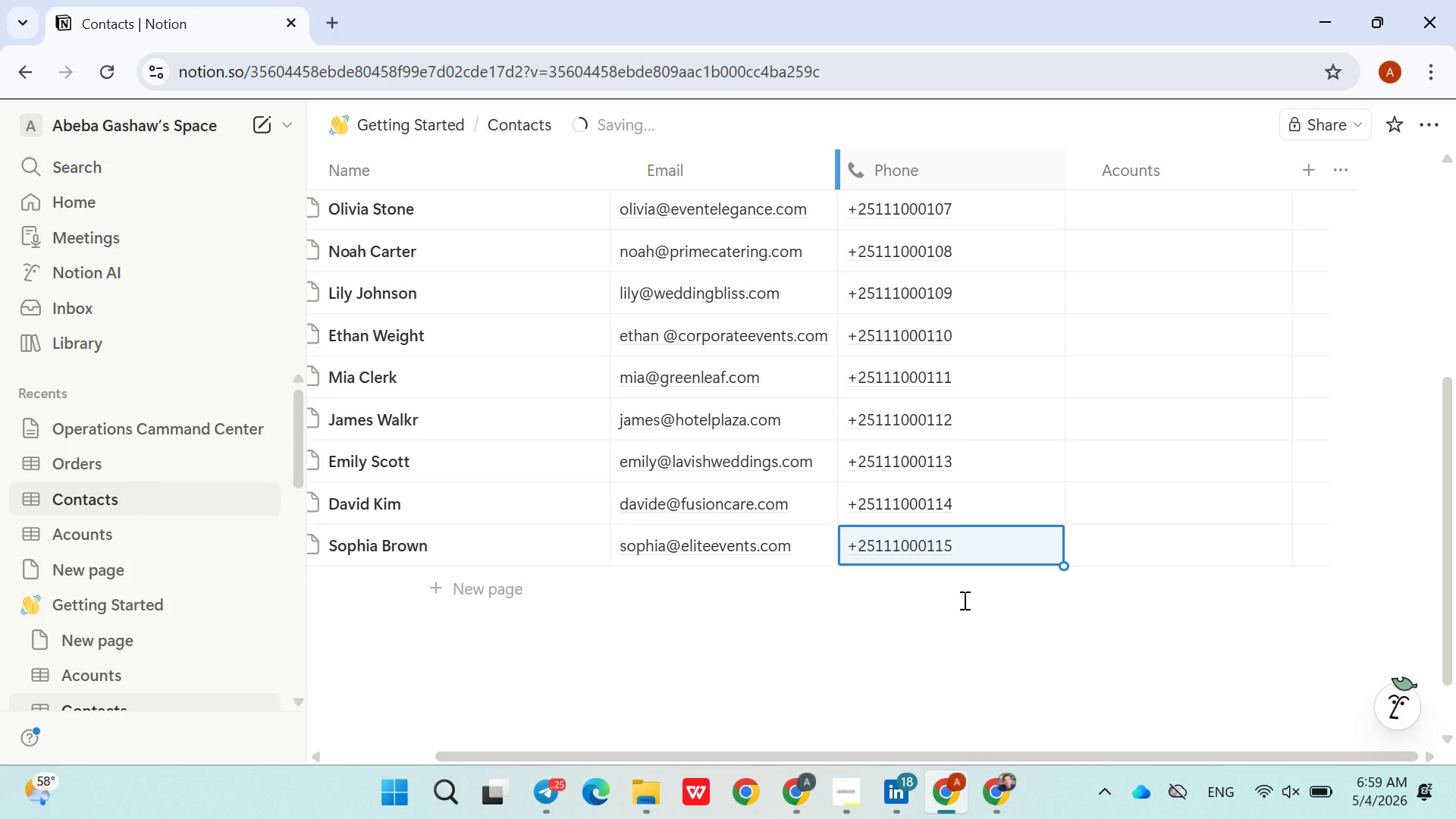 
wait(17.12)
 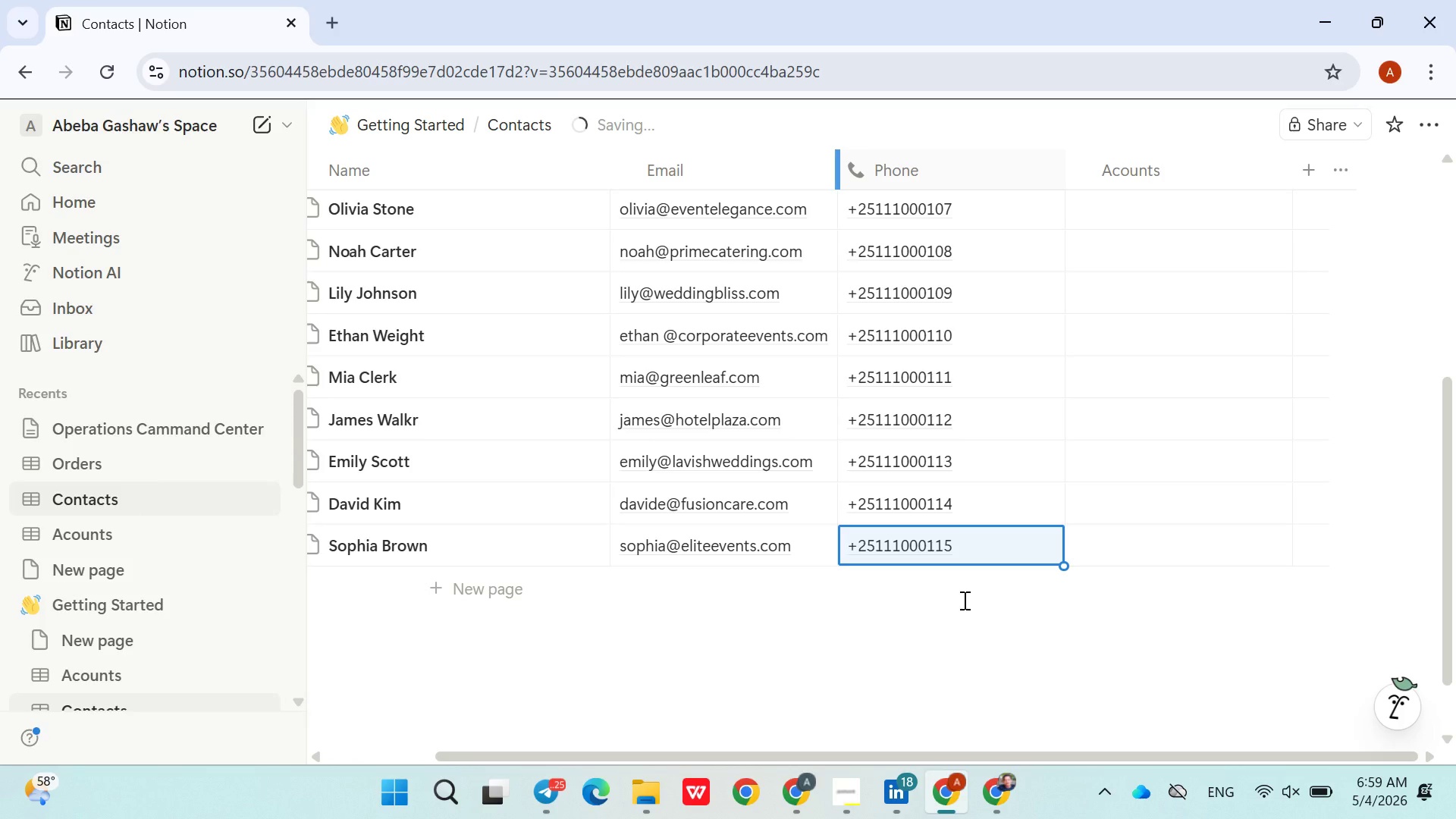 
left_click([111, 466])
 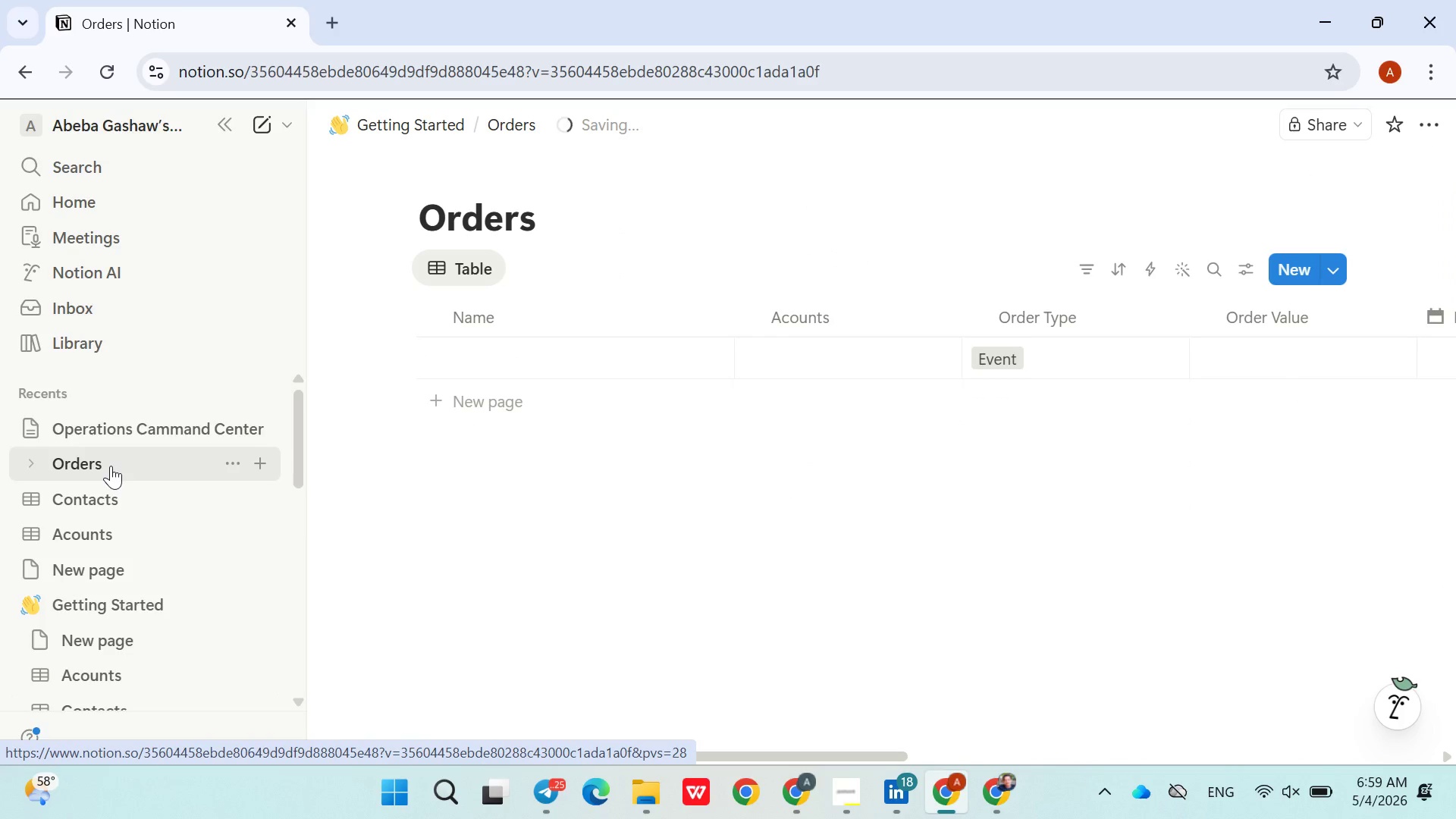 
wait(9.8)
 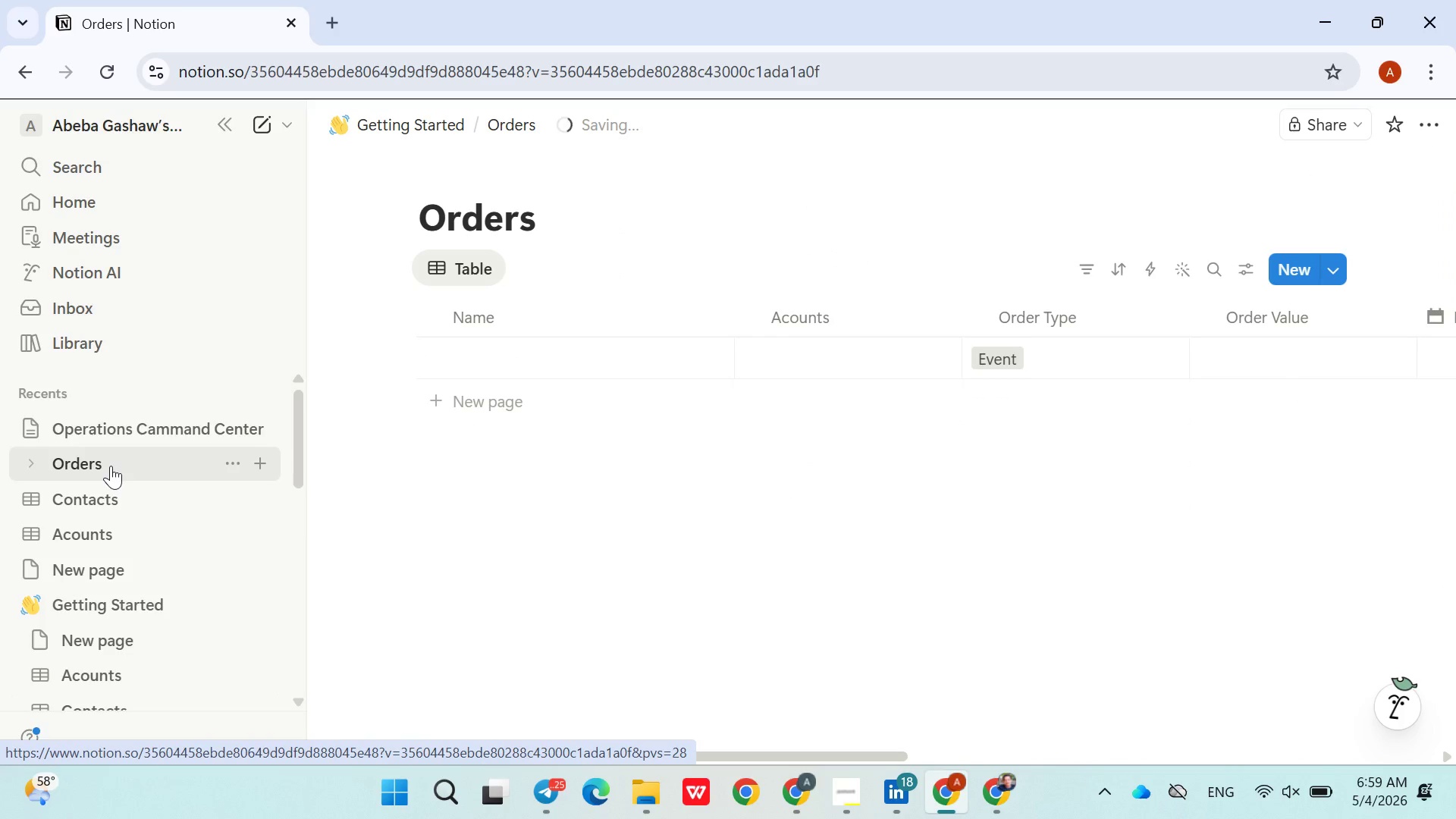 
left_click([456, 398])
 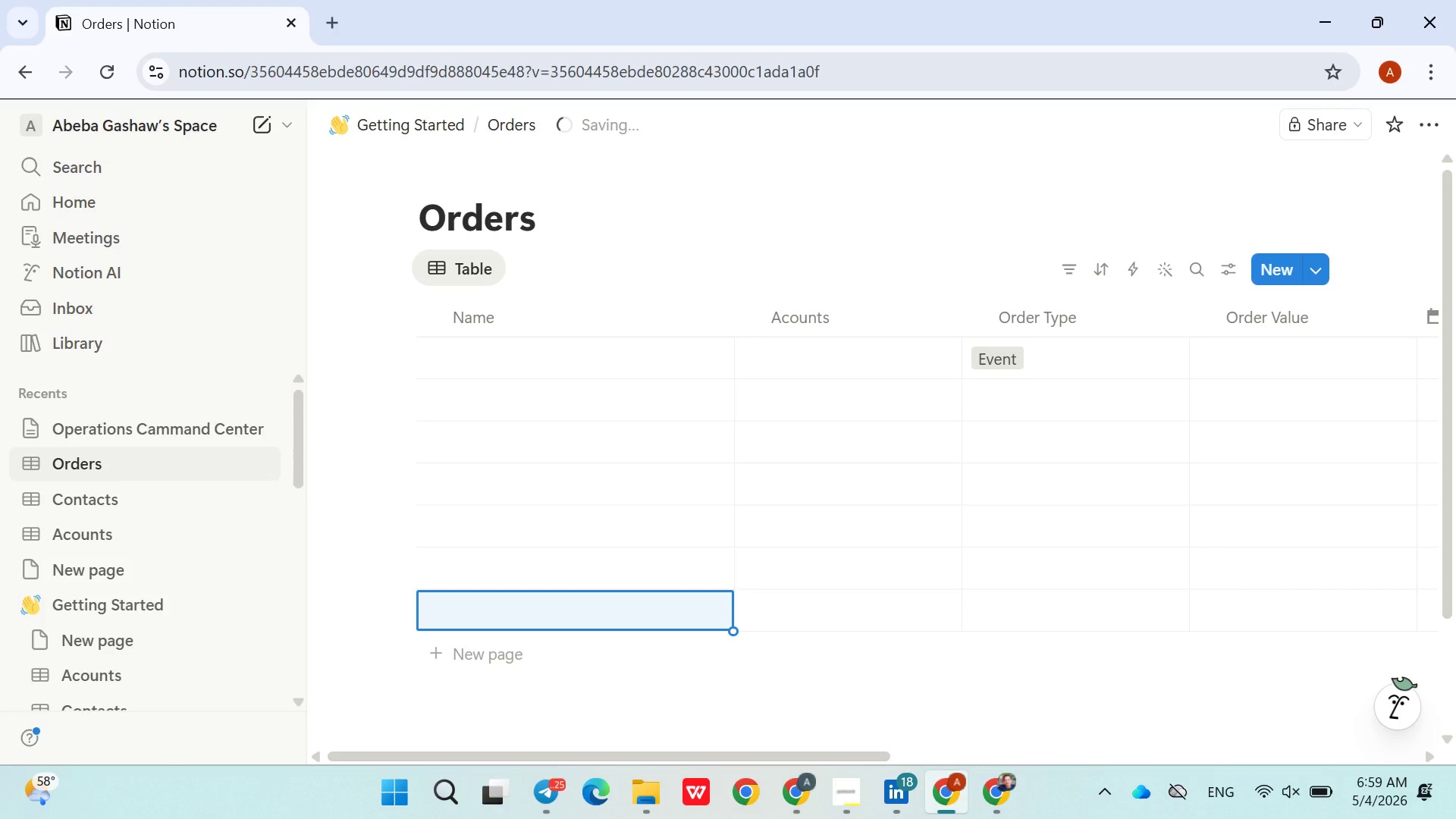 
wait(21.05)
 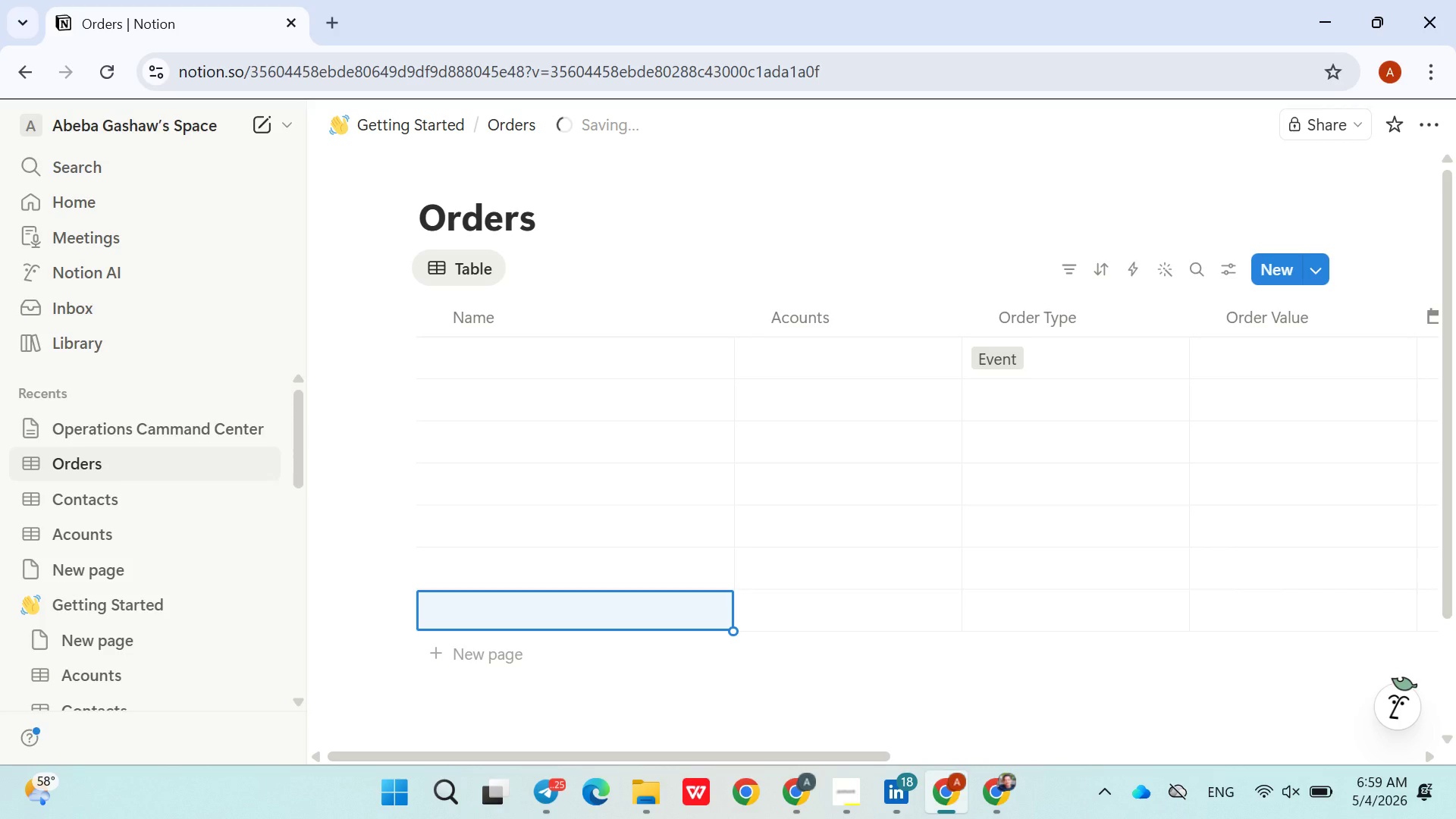 
left_click([518, 362])
 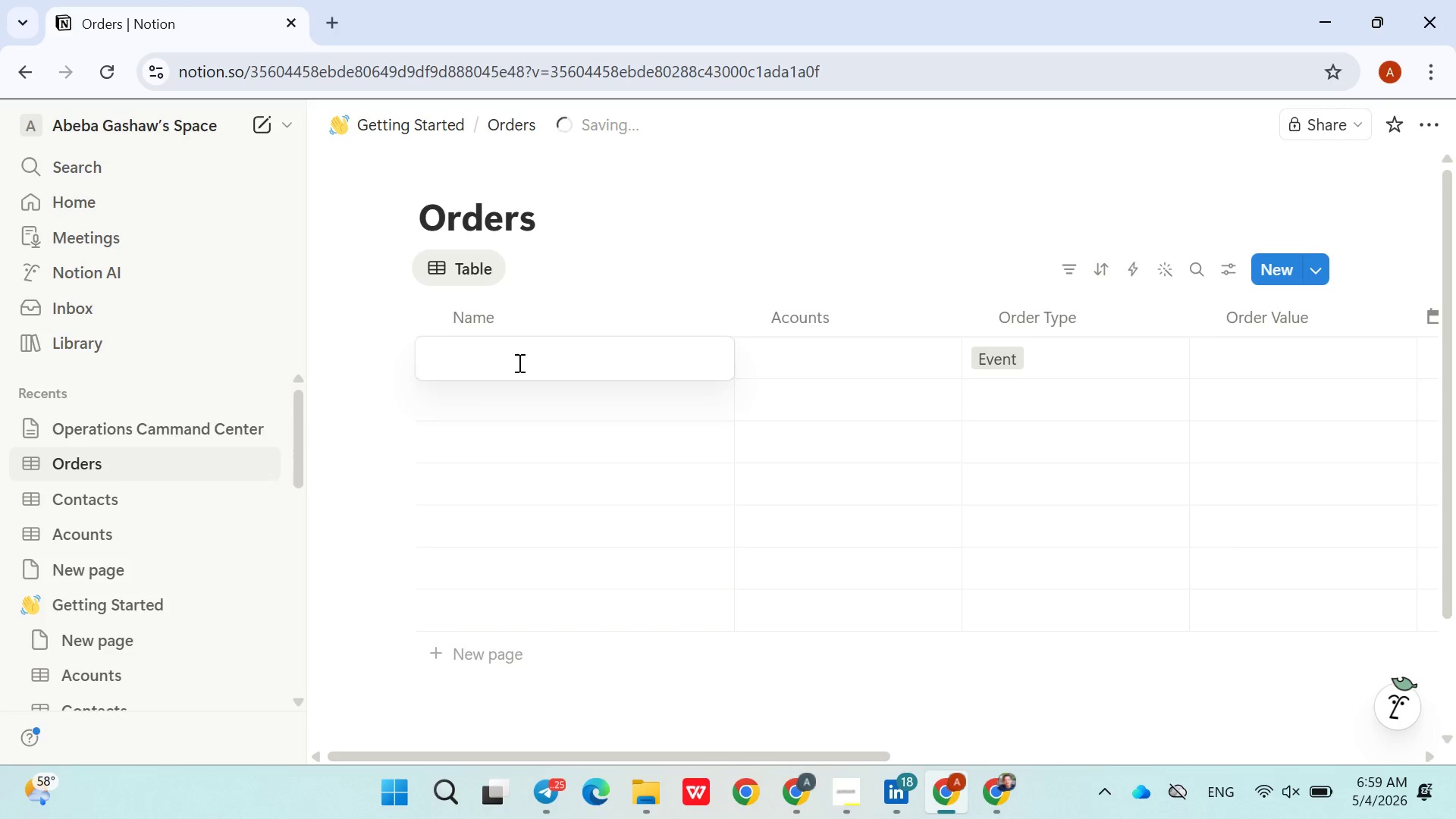 
type(Weekly Pastry Supply )
 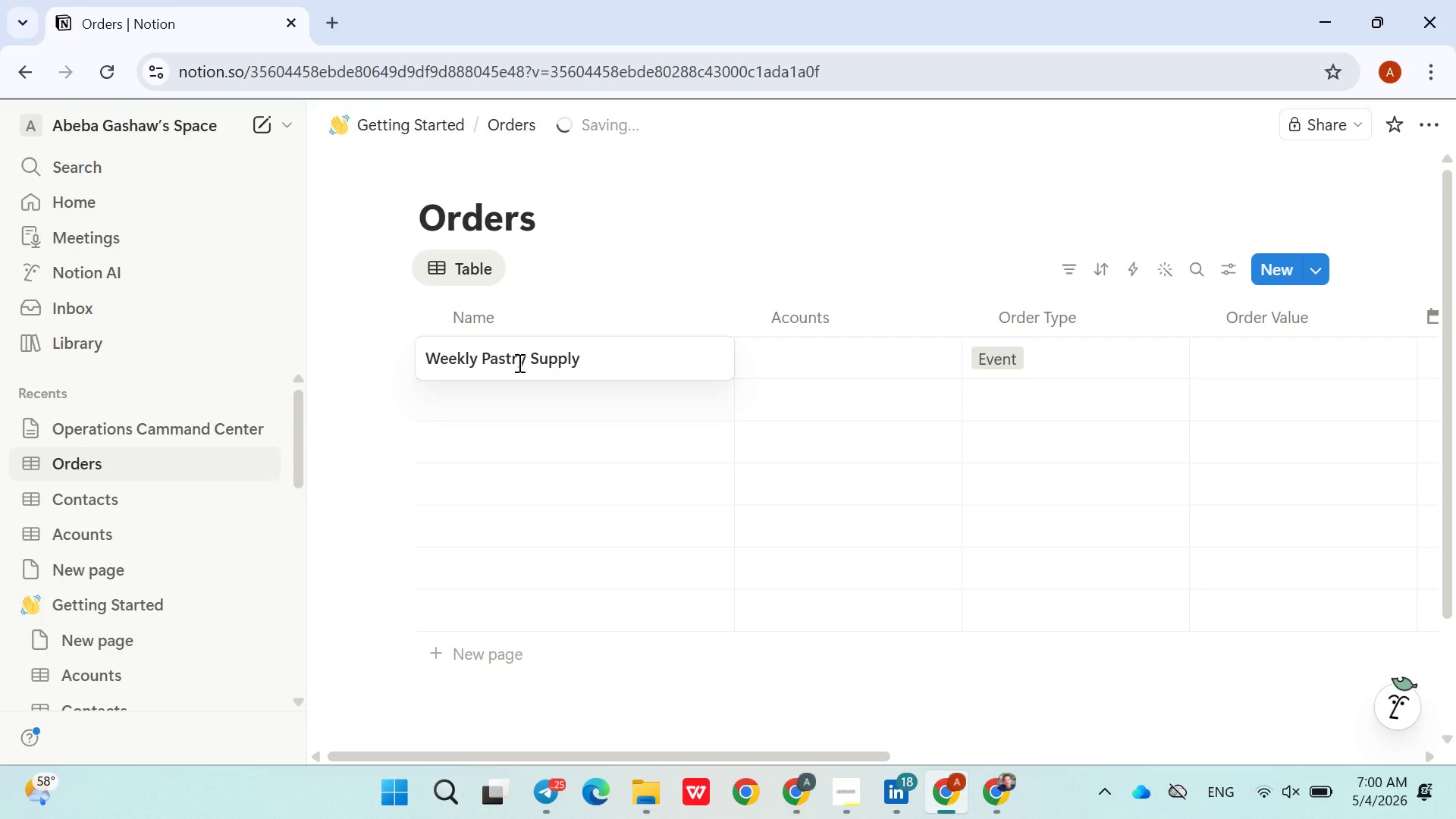 
type(#001)
 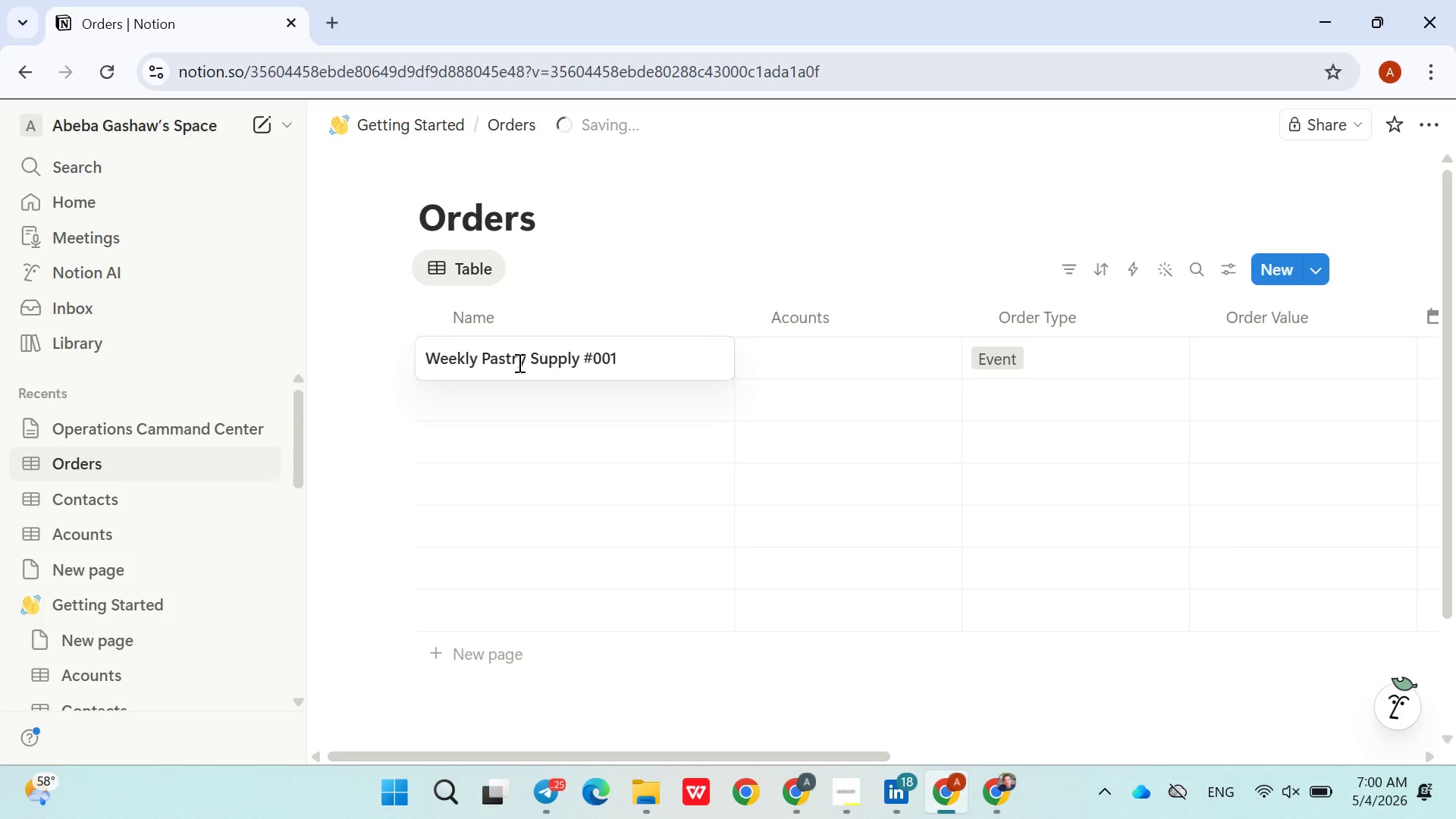 
key(Enter)
 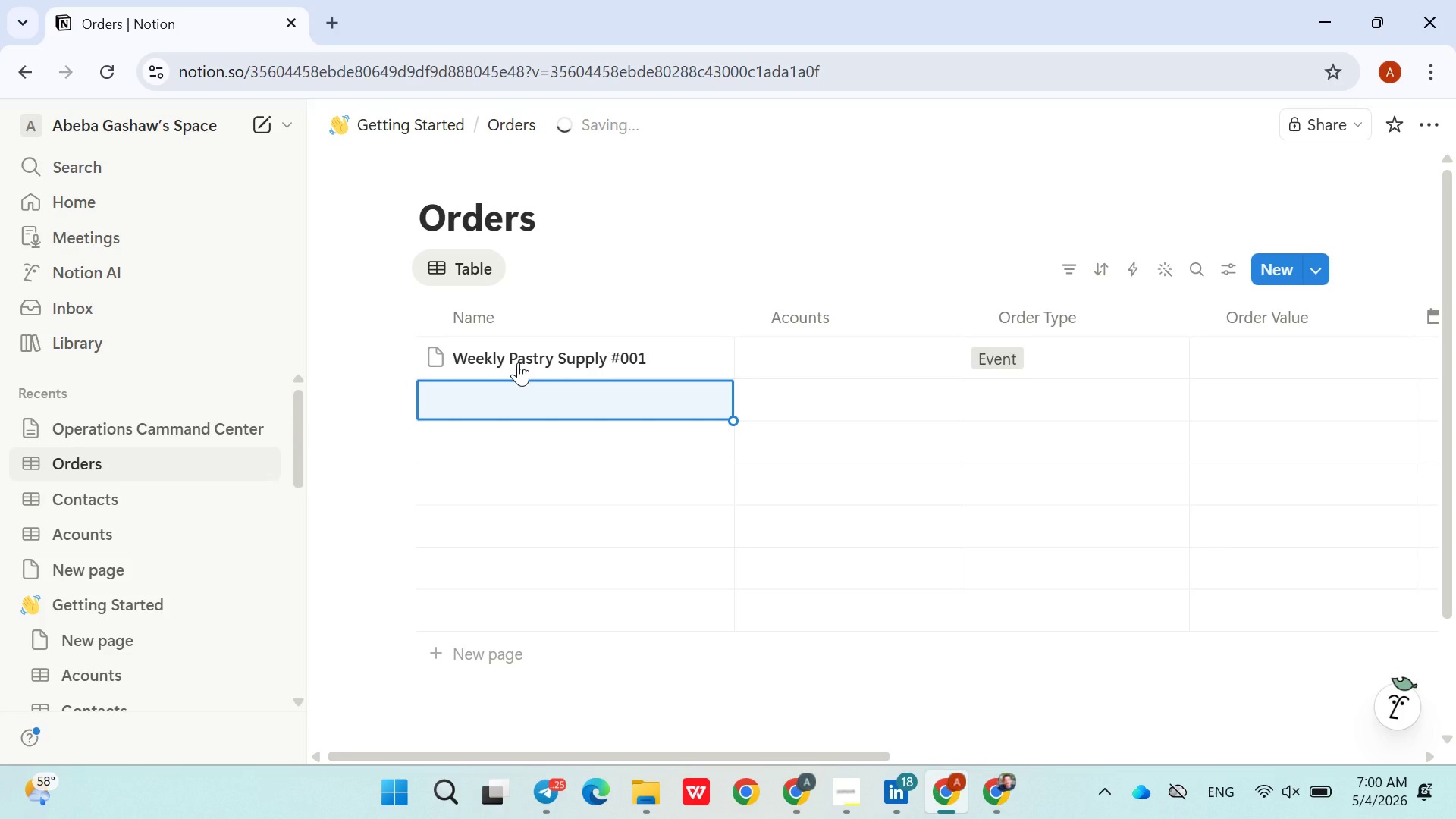 
wait(10.48)
 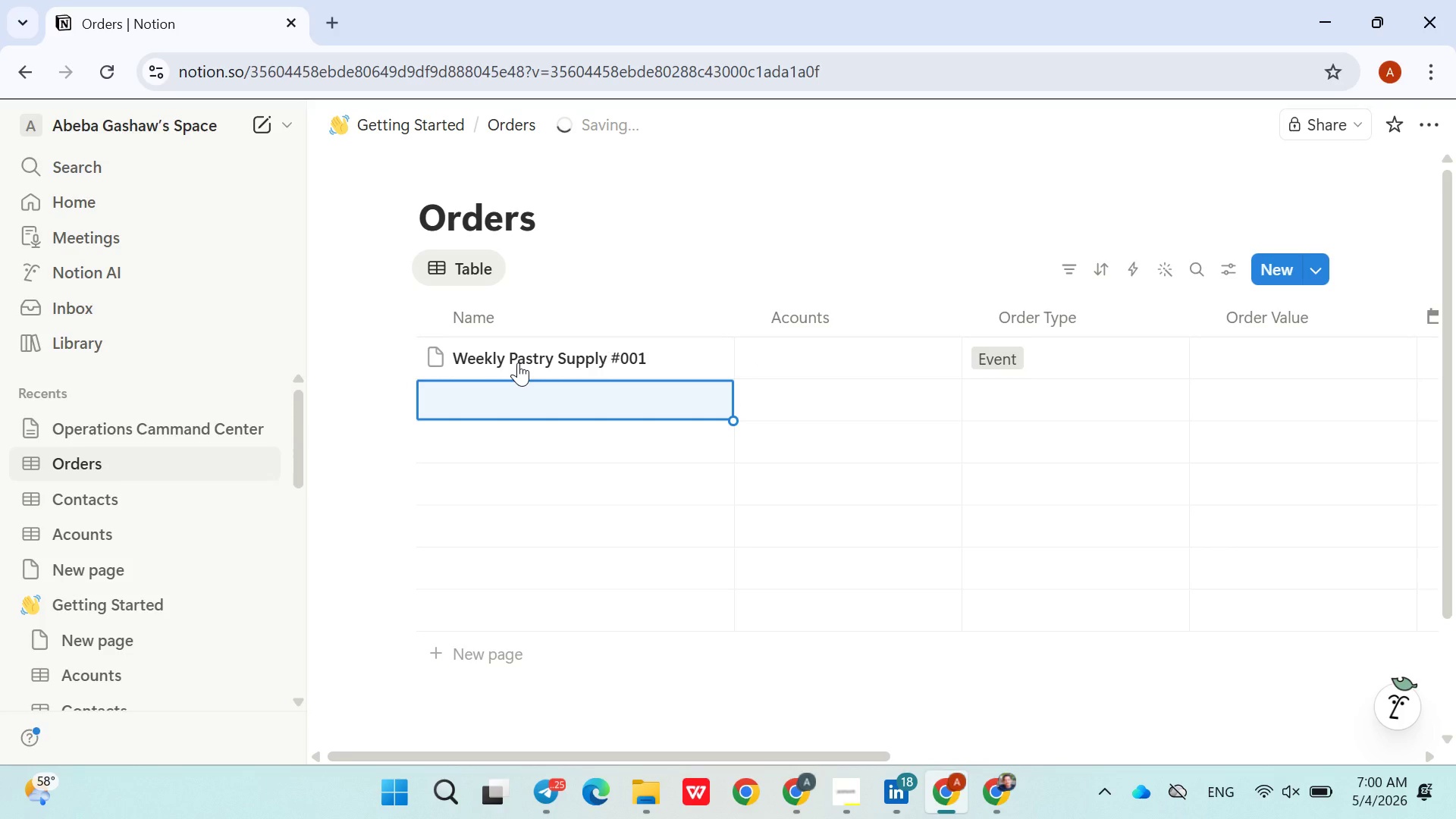 
left_click([547, 392])
 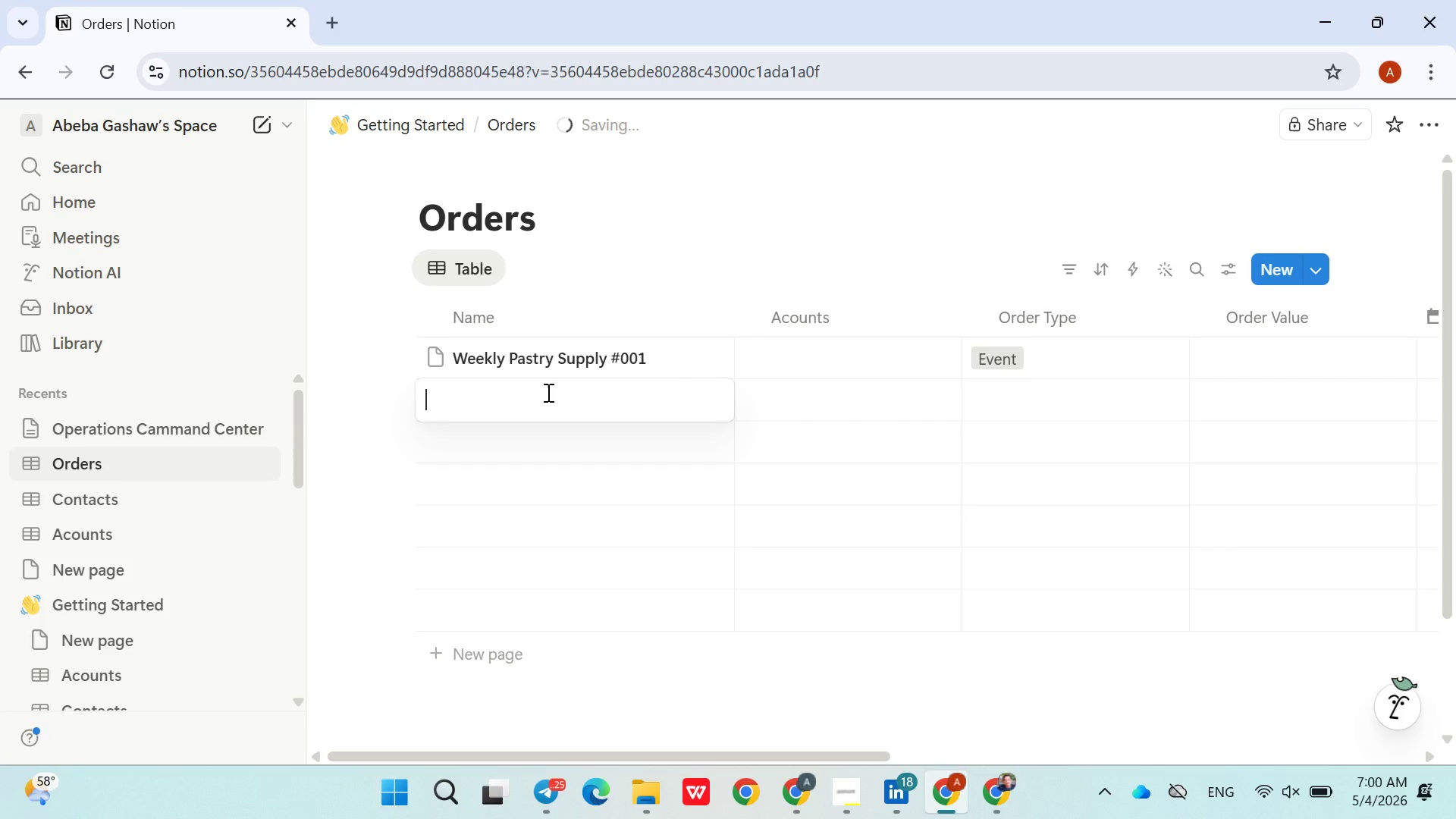 
key(Control+H)
 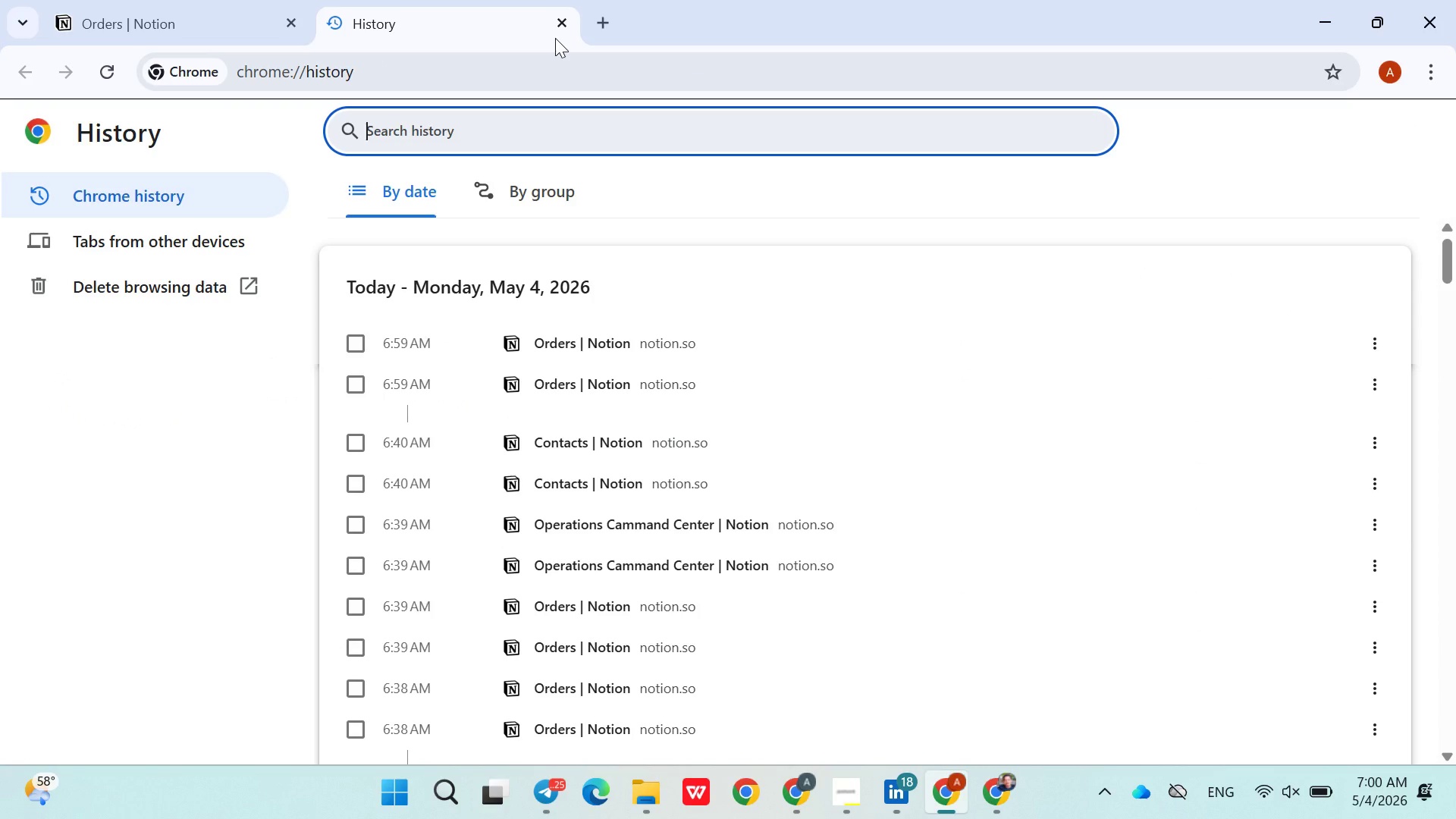 
left_click([559, 27])
 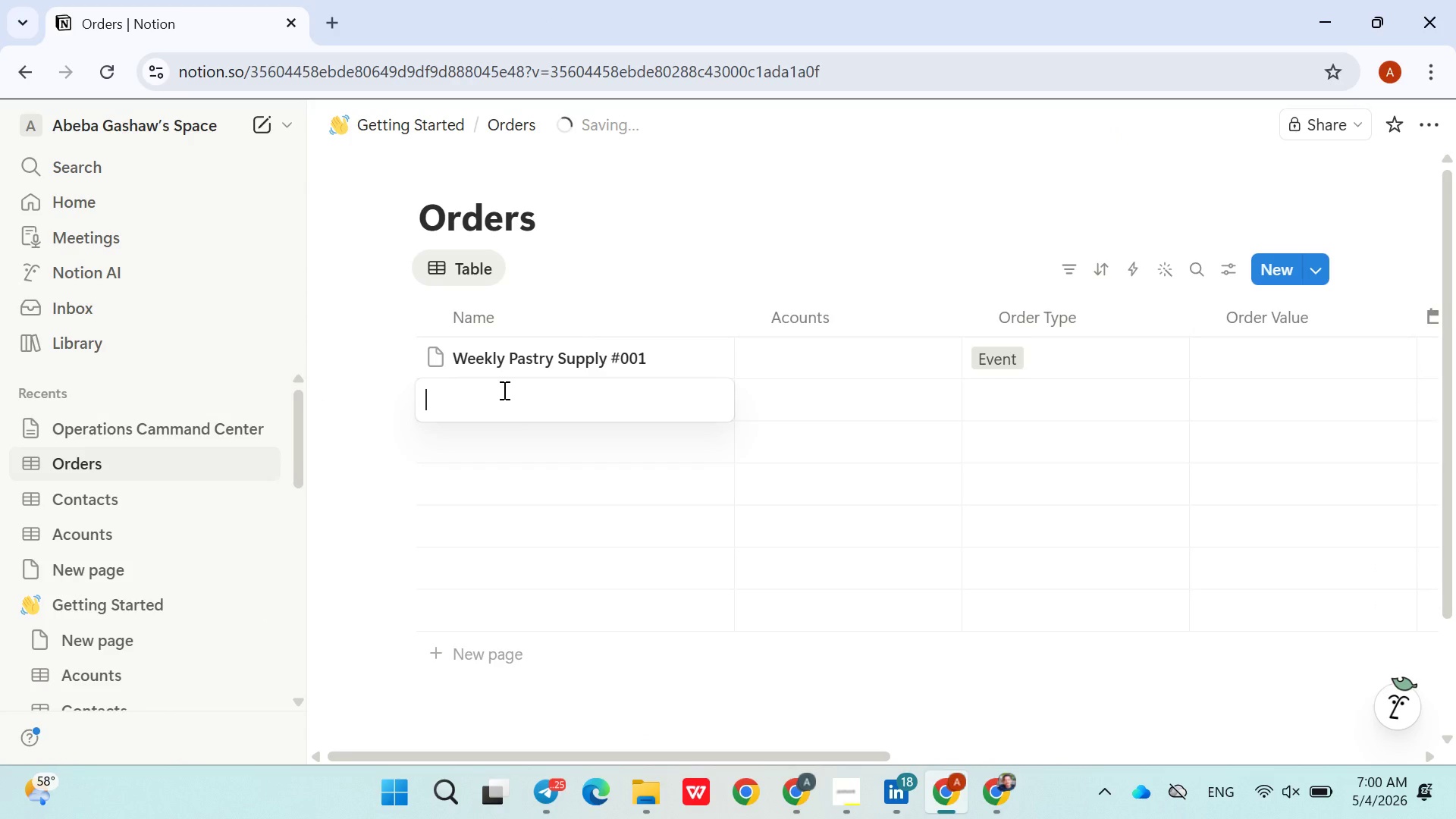 
type(Hotel Dessert  Batch)
 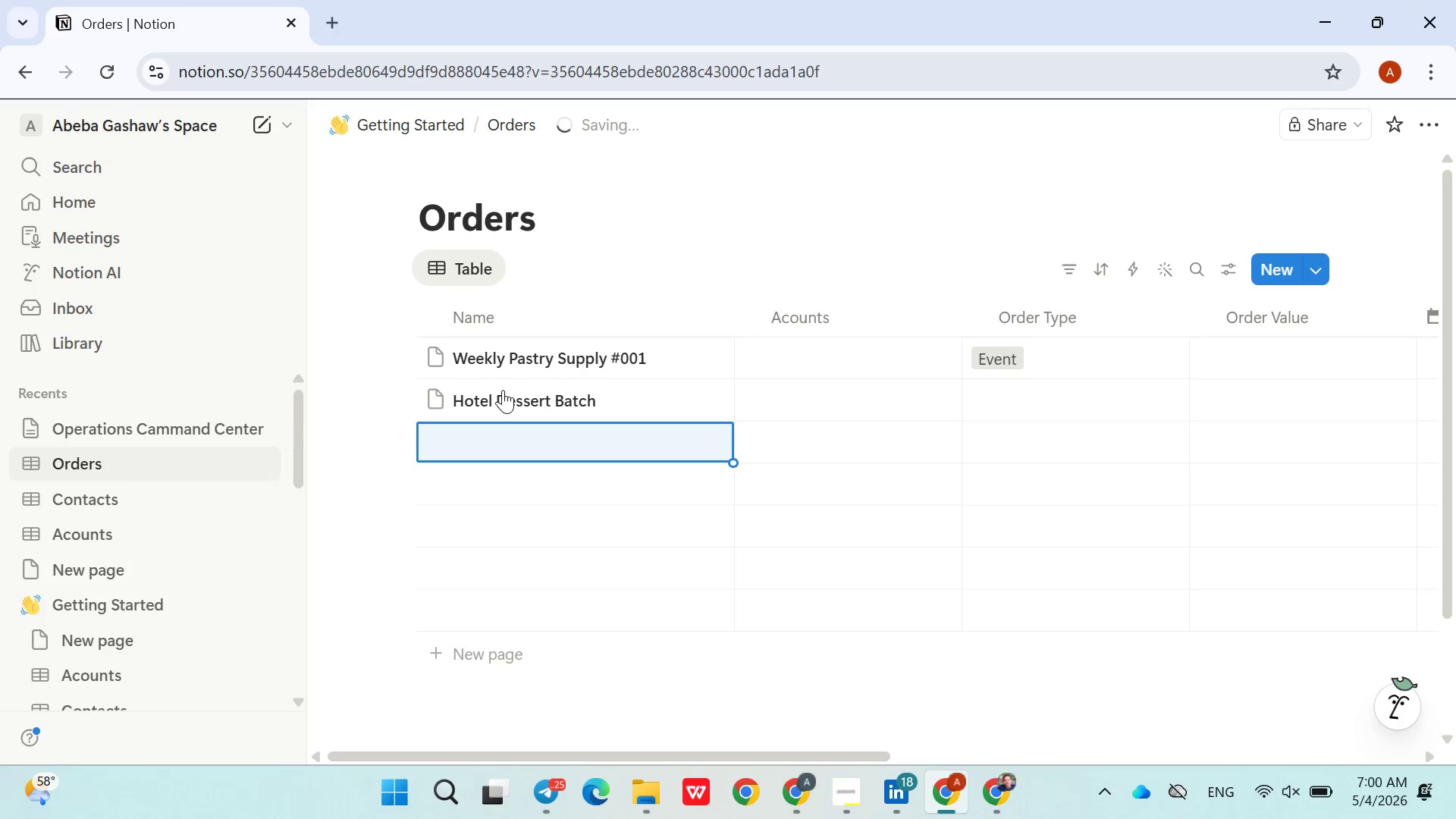 
 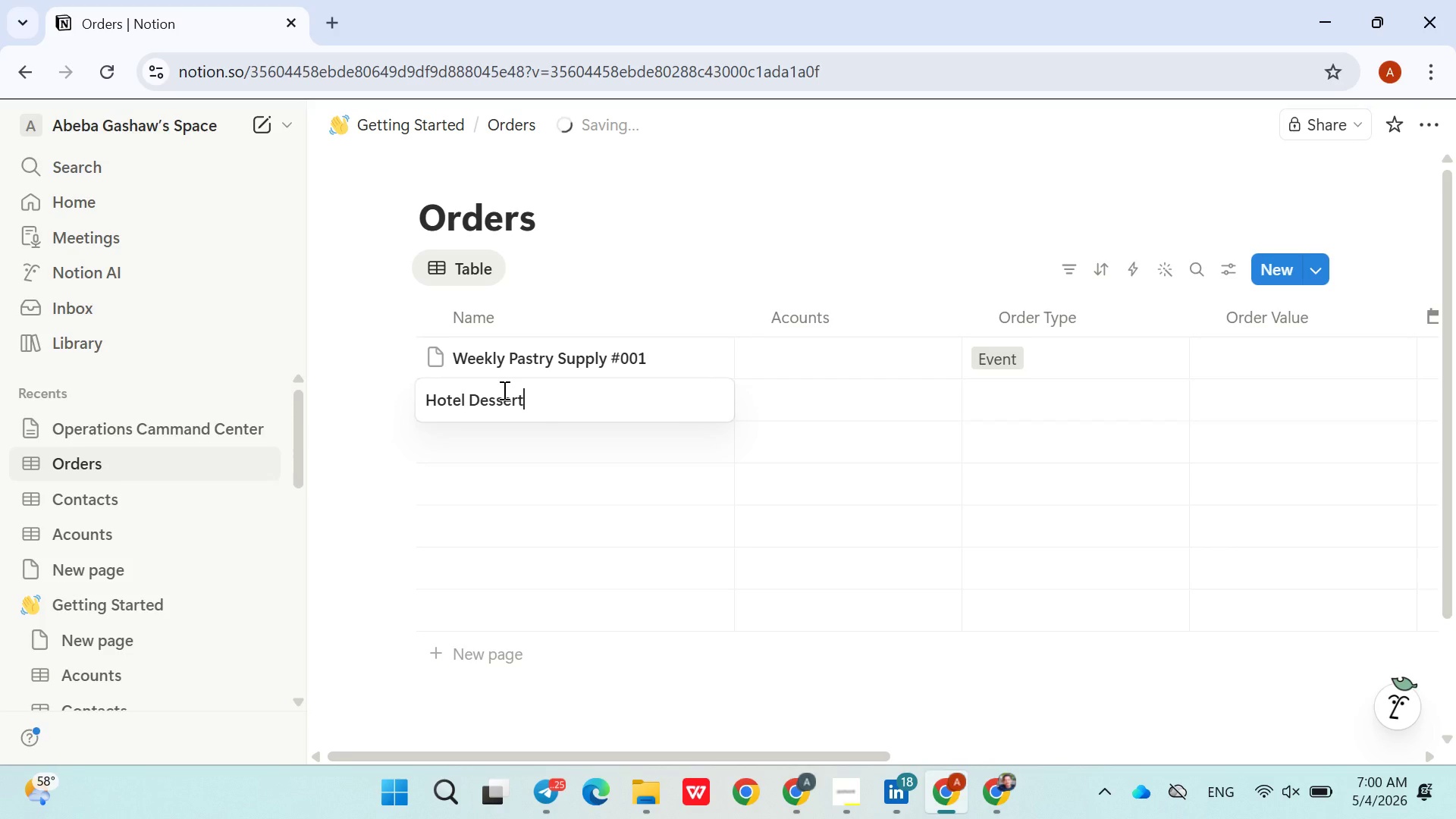 
key(Enter)
 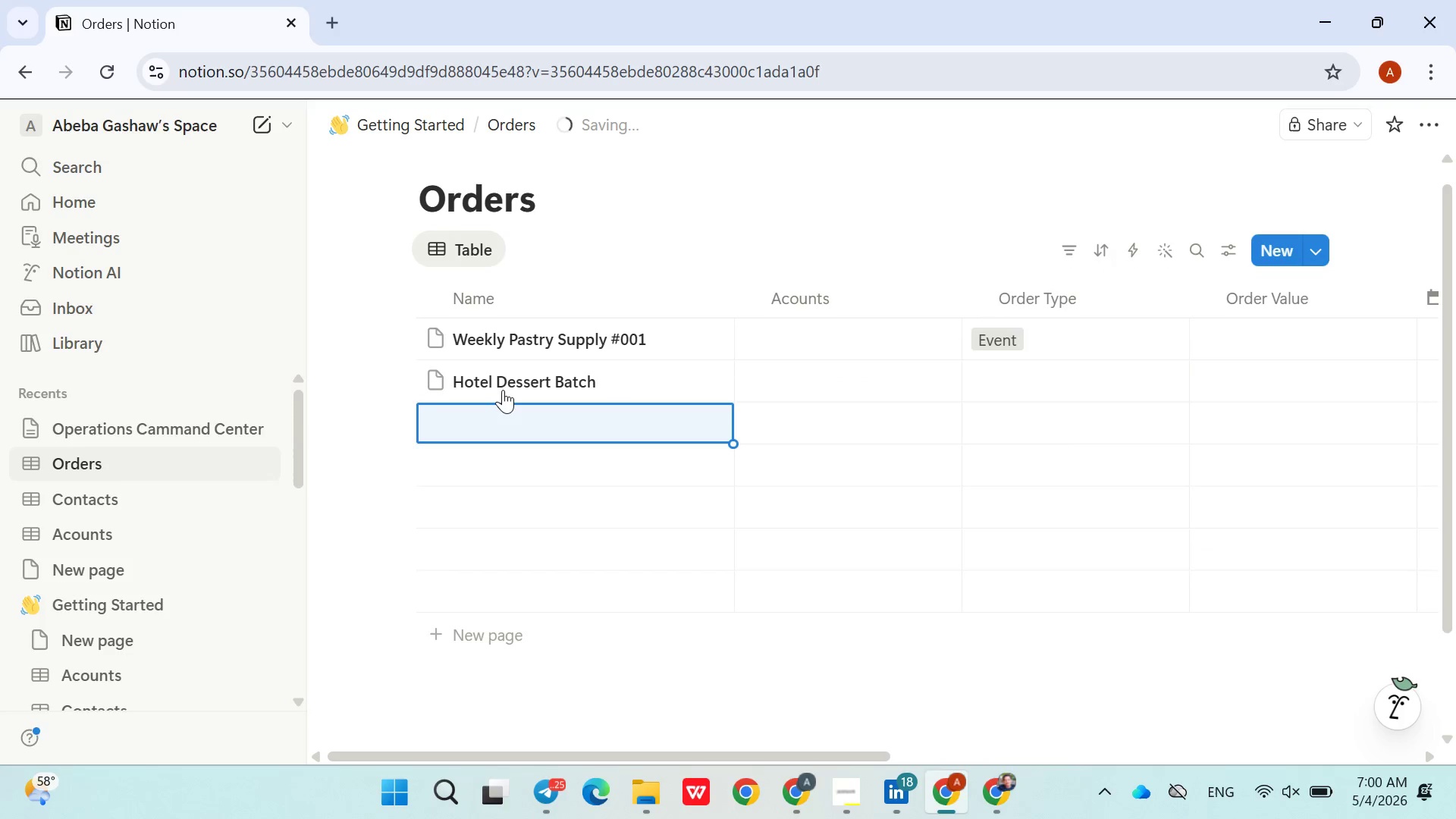 
left_click([613, 381])
 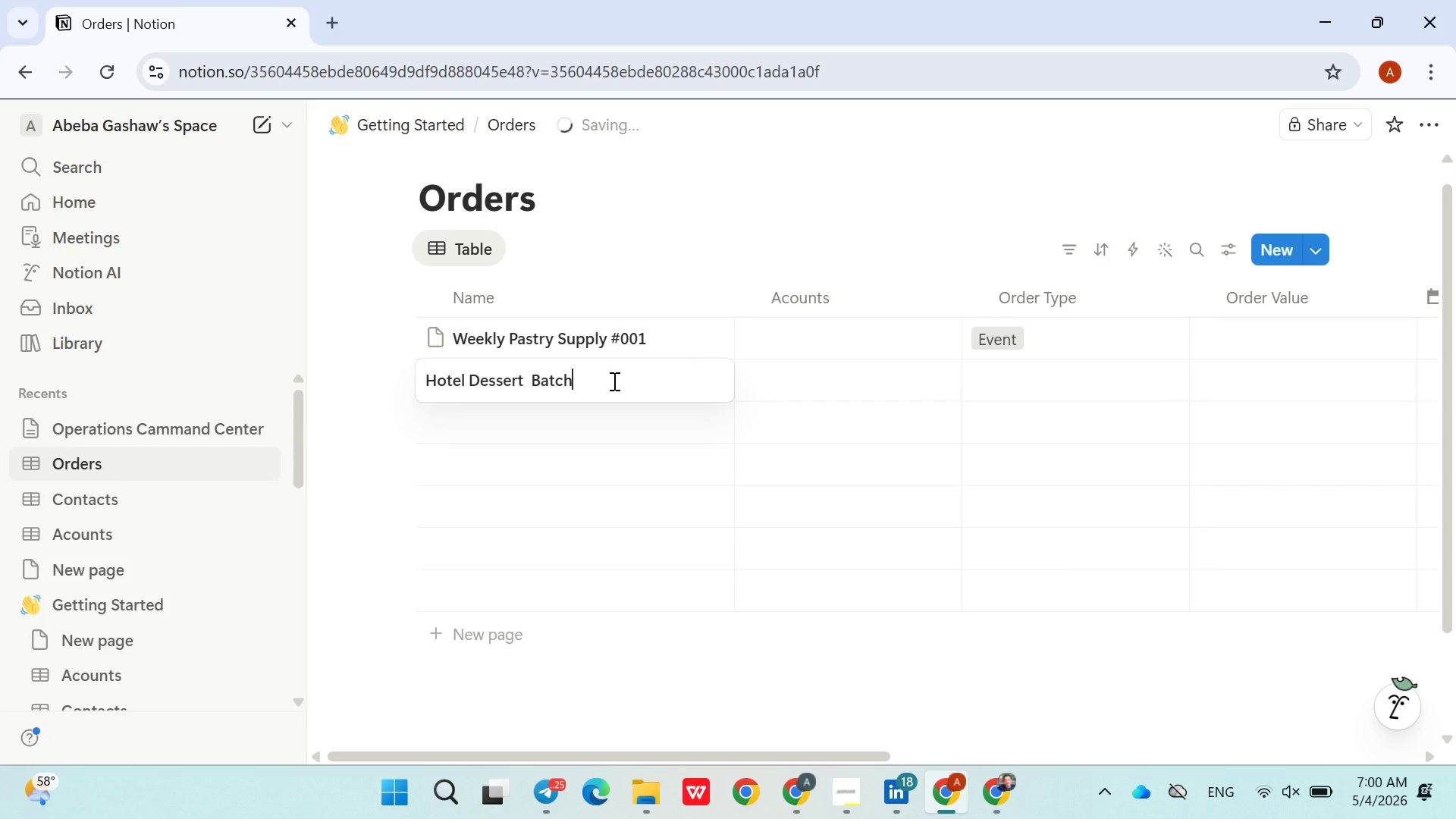 
key(Space)
 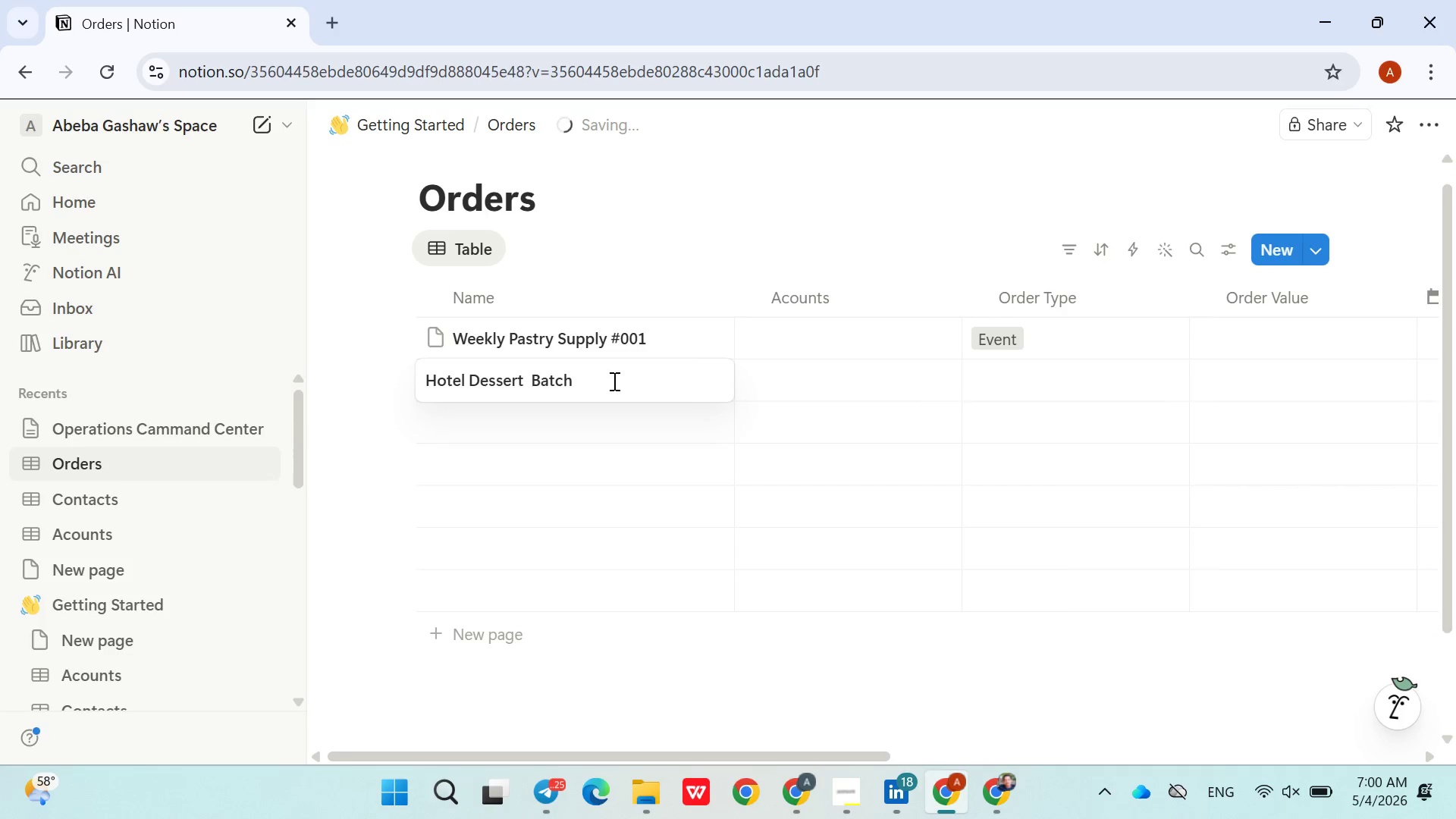 
key(Control+ControlLeft)
 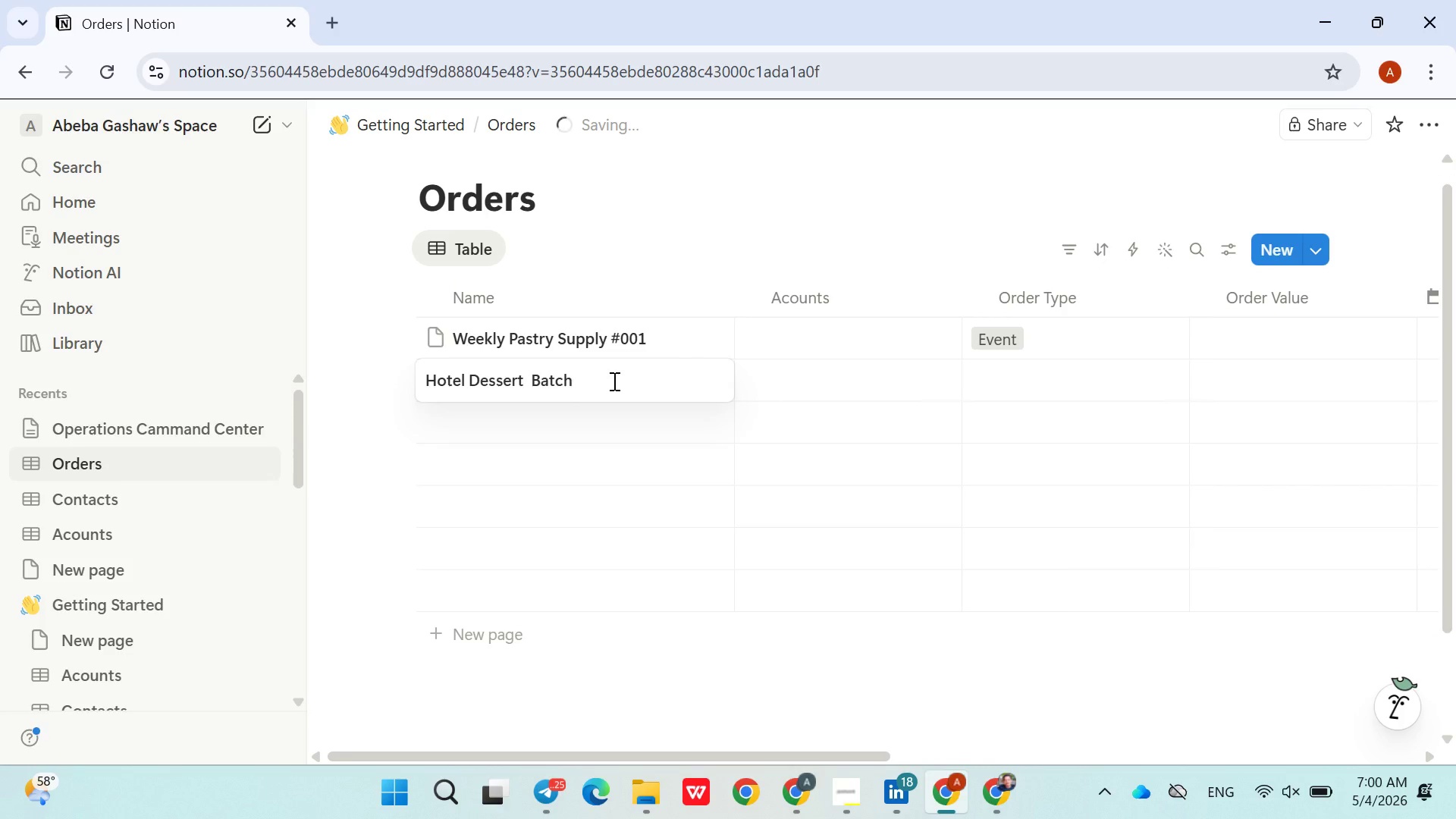 
type(3)
key(Backspace)
type(#002)
 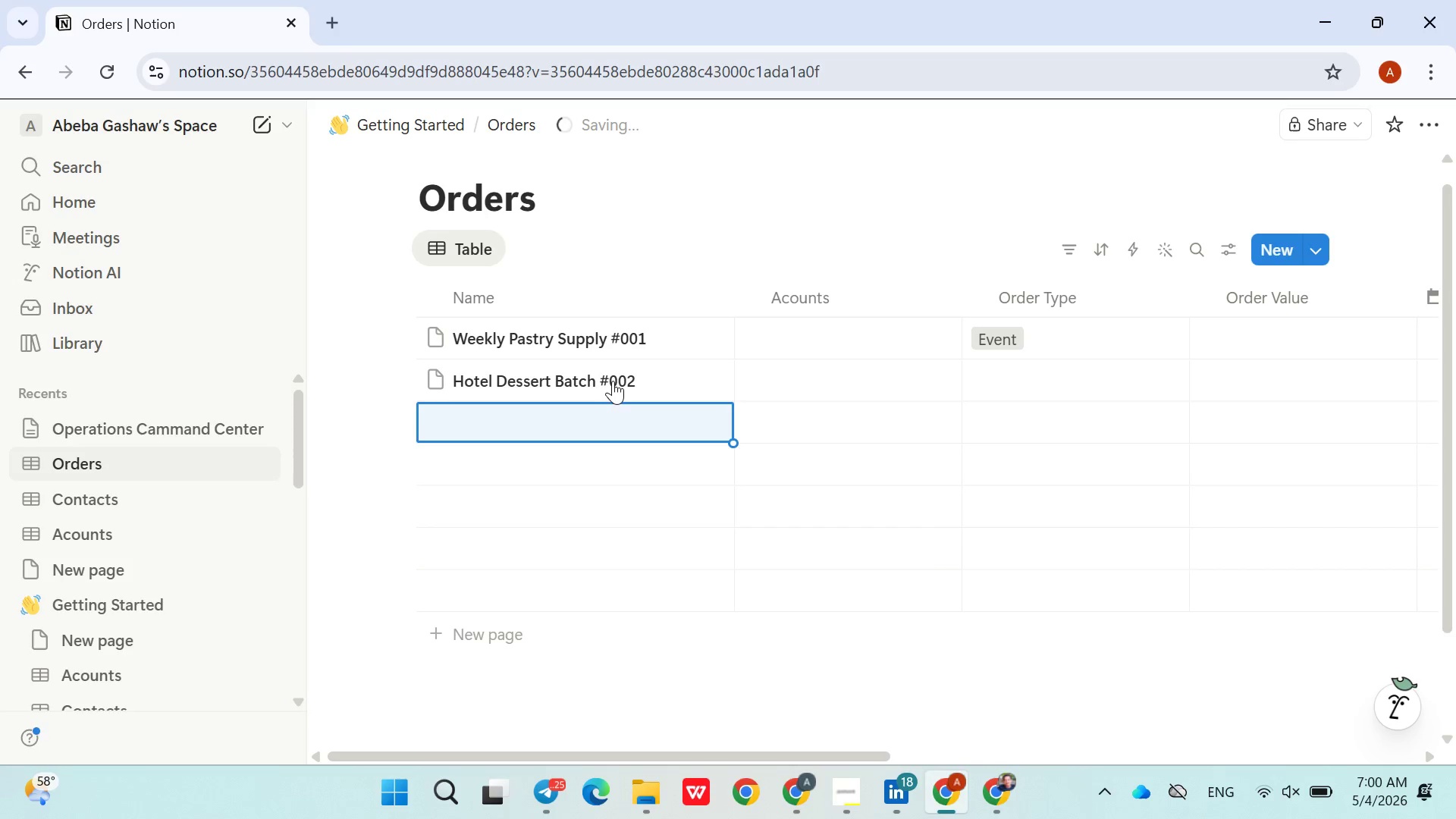 
 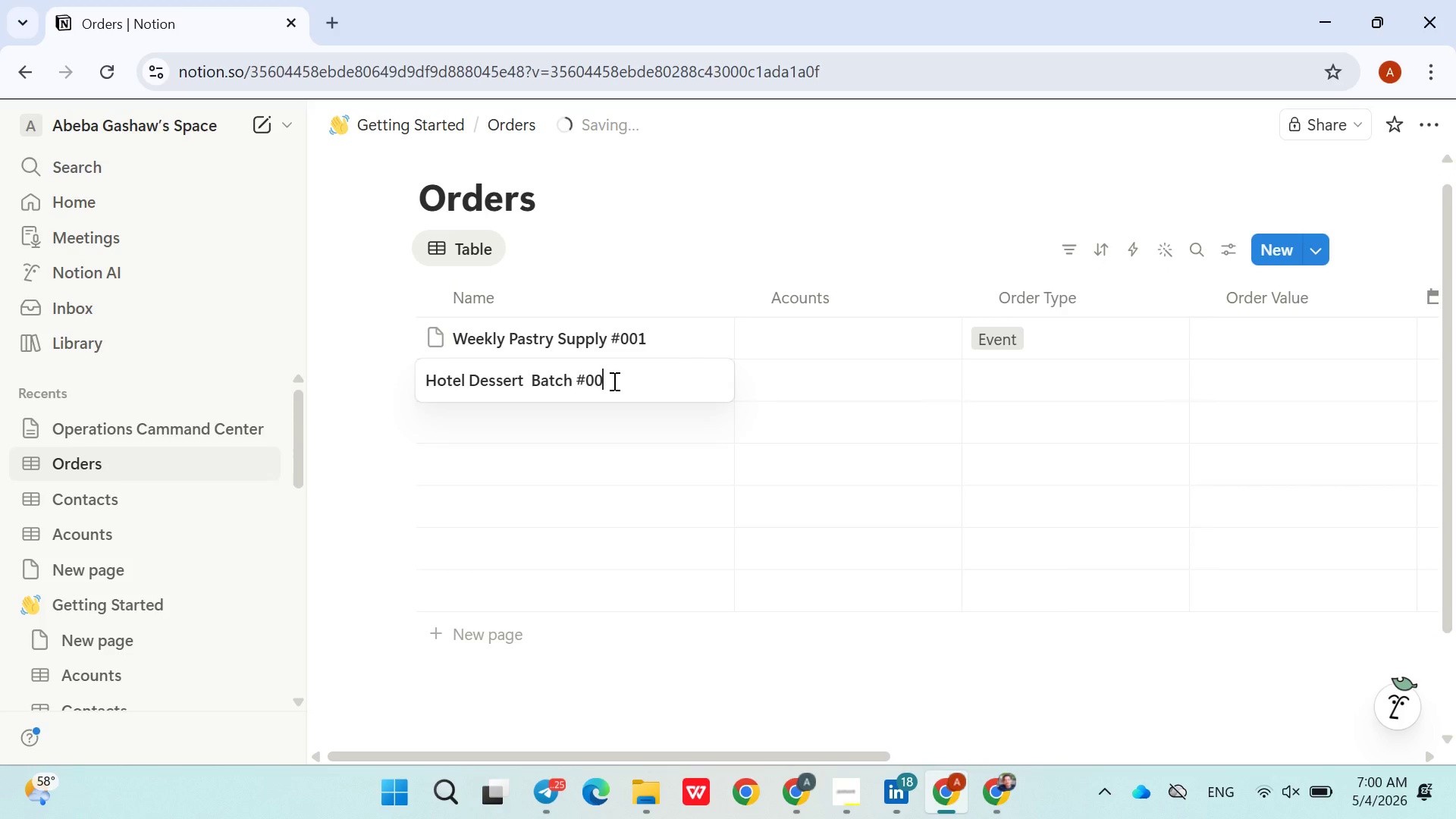 
key(Enter)
 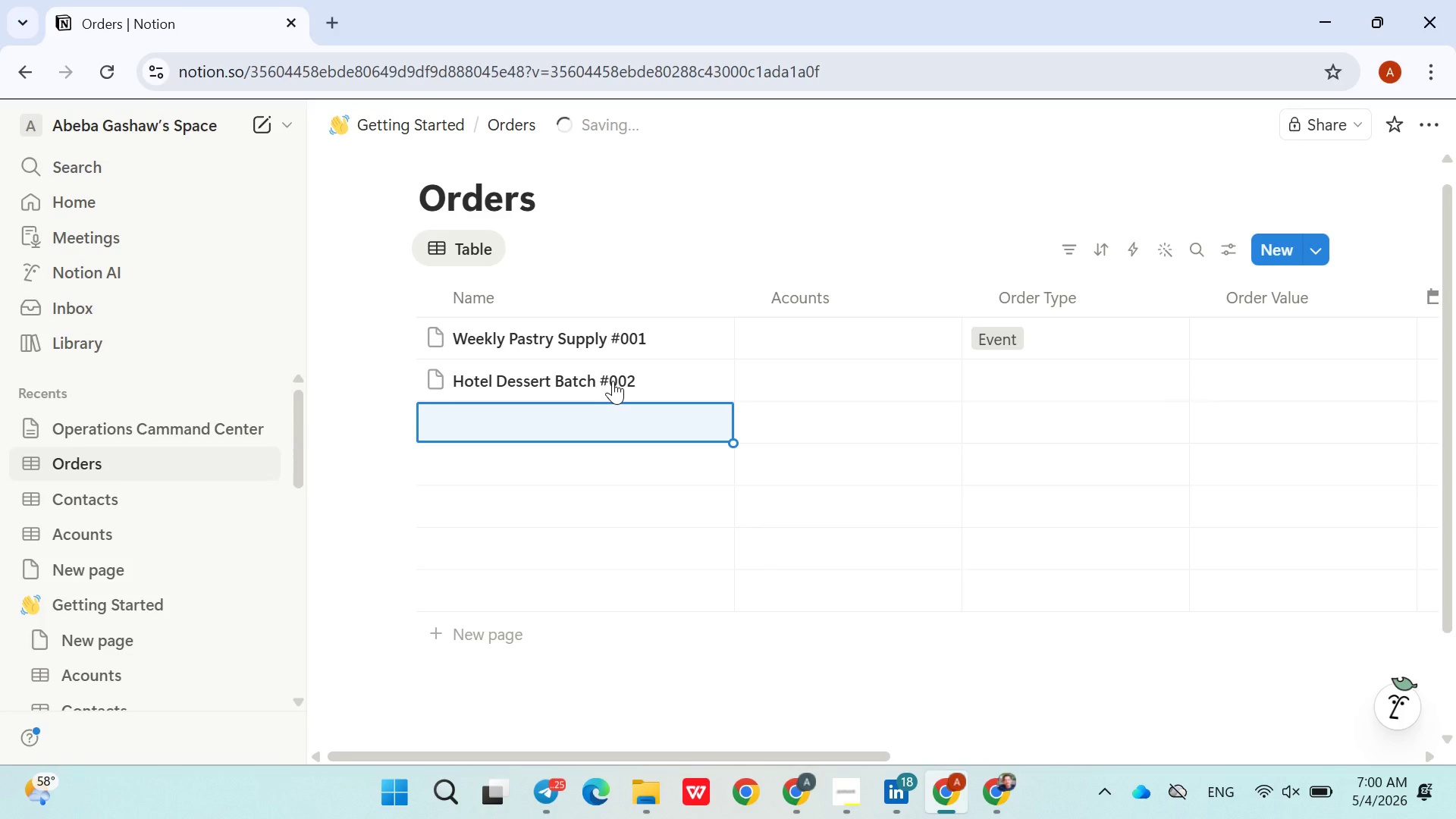 
wait(6.89)
 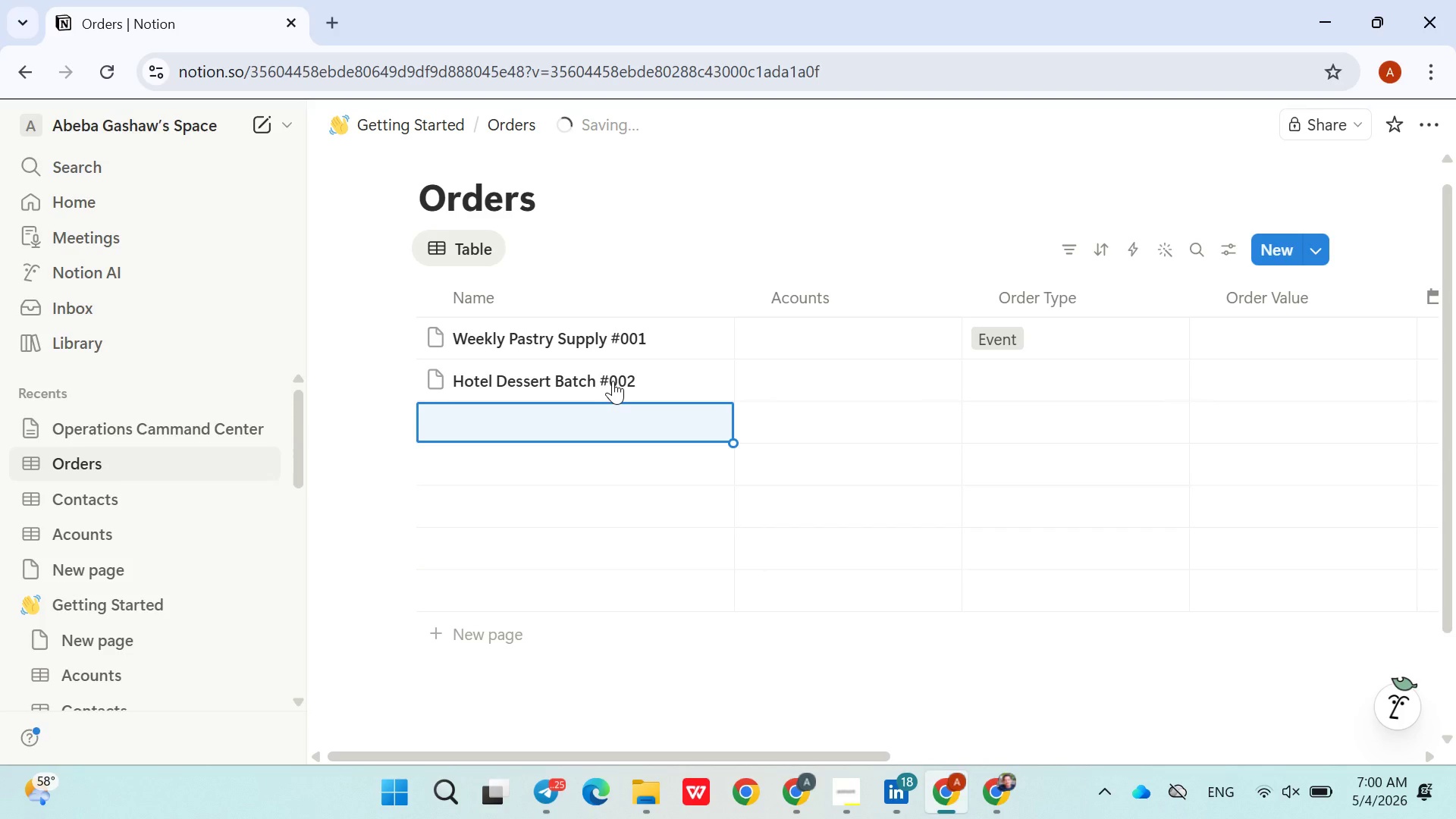 
left_click_drag(start_coordinate=[613, 381], to_coordinate=[576, 415])
 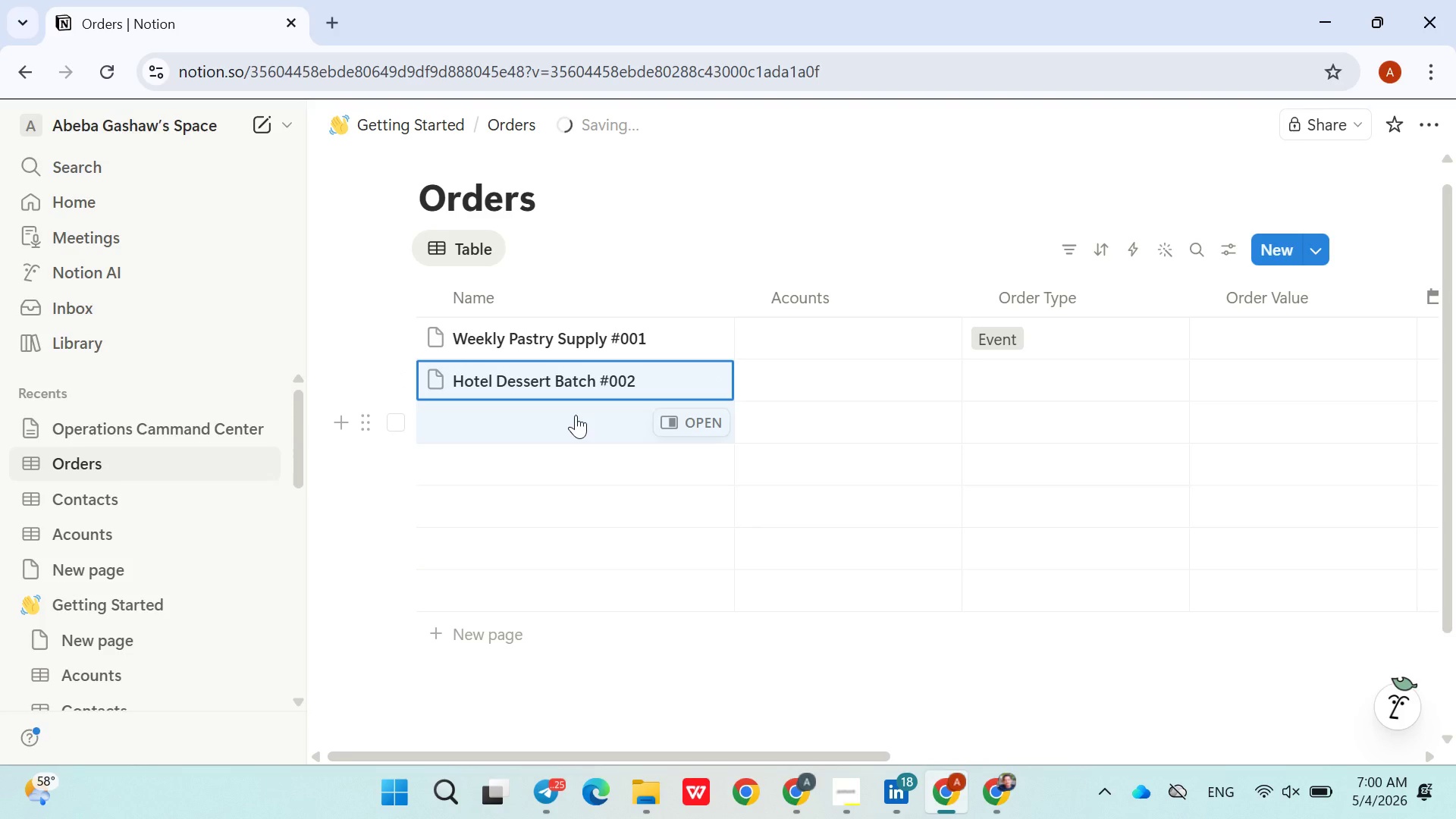 
left_click([576, 415])
 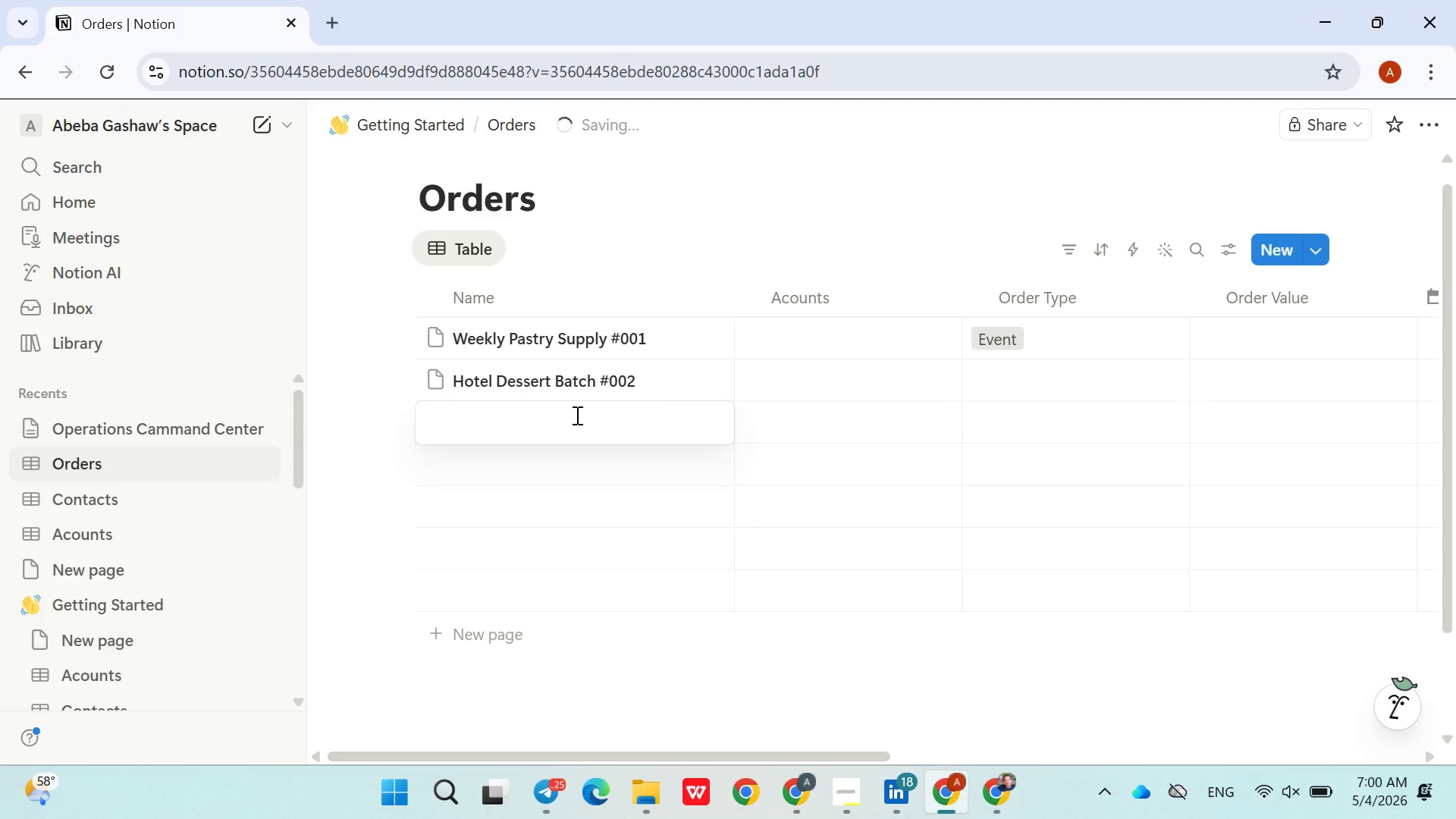 
hold_key(key=ShiftLeft, duration=0.55)
 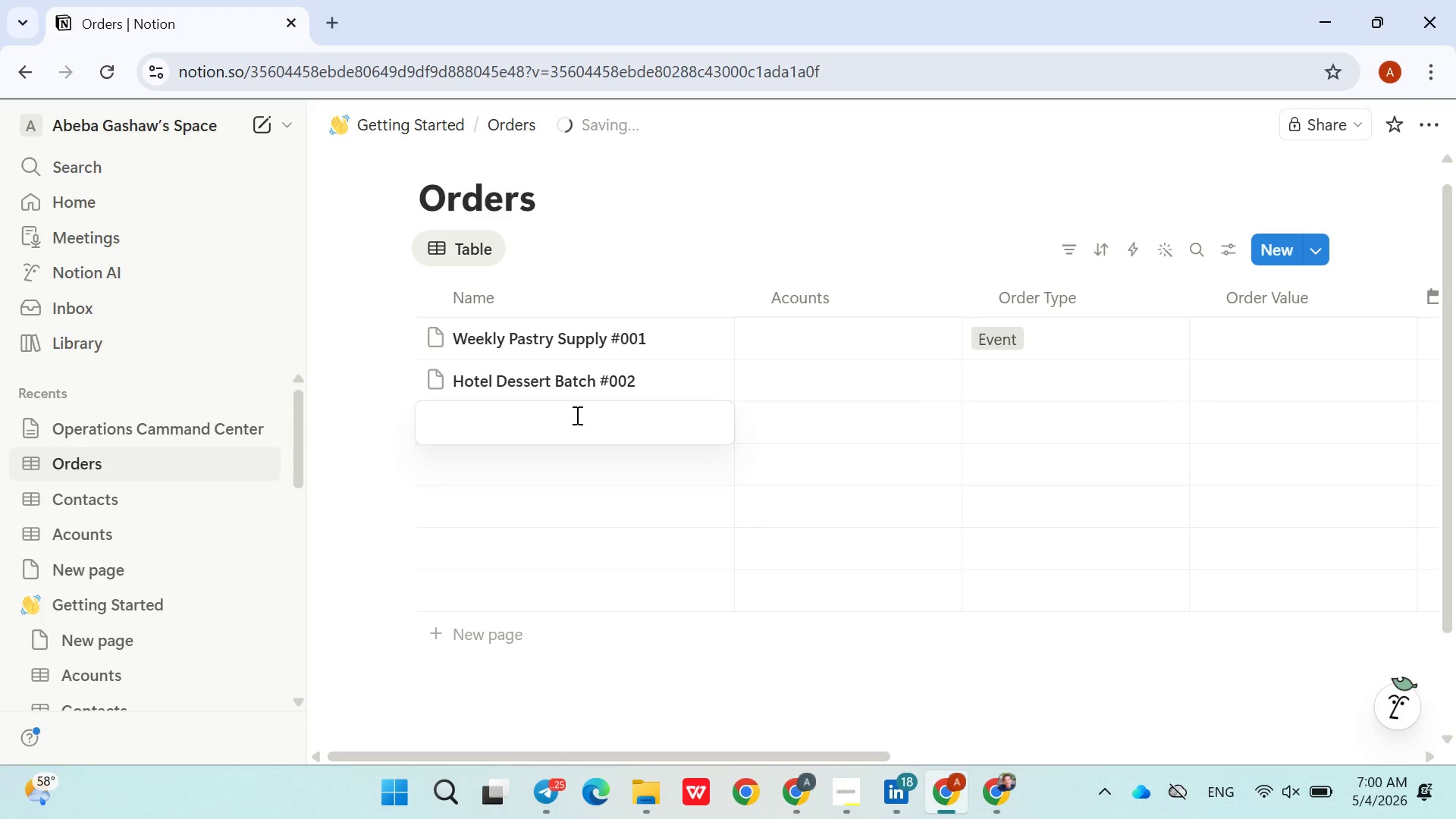 
type(Wedding Cake #003)
 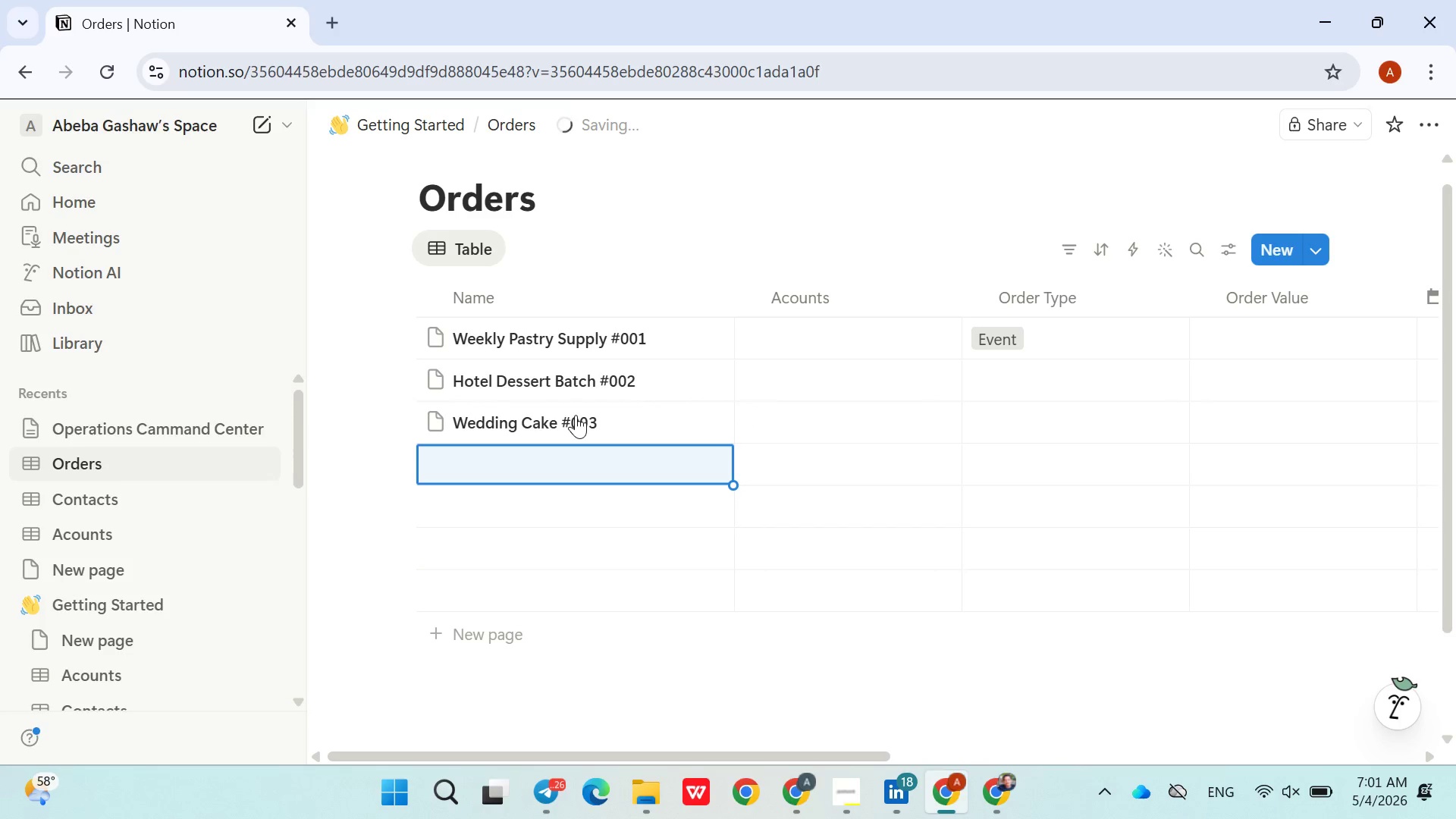 
 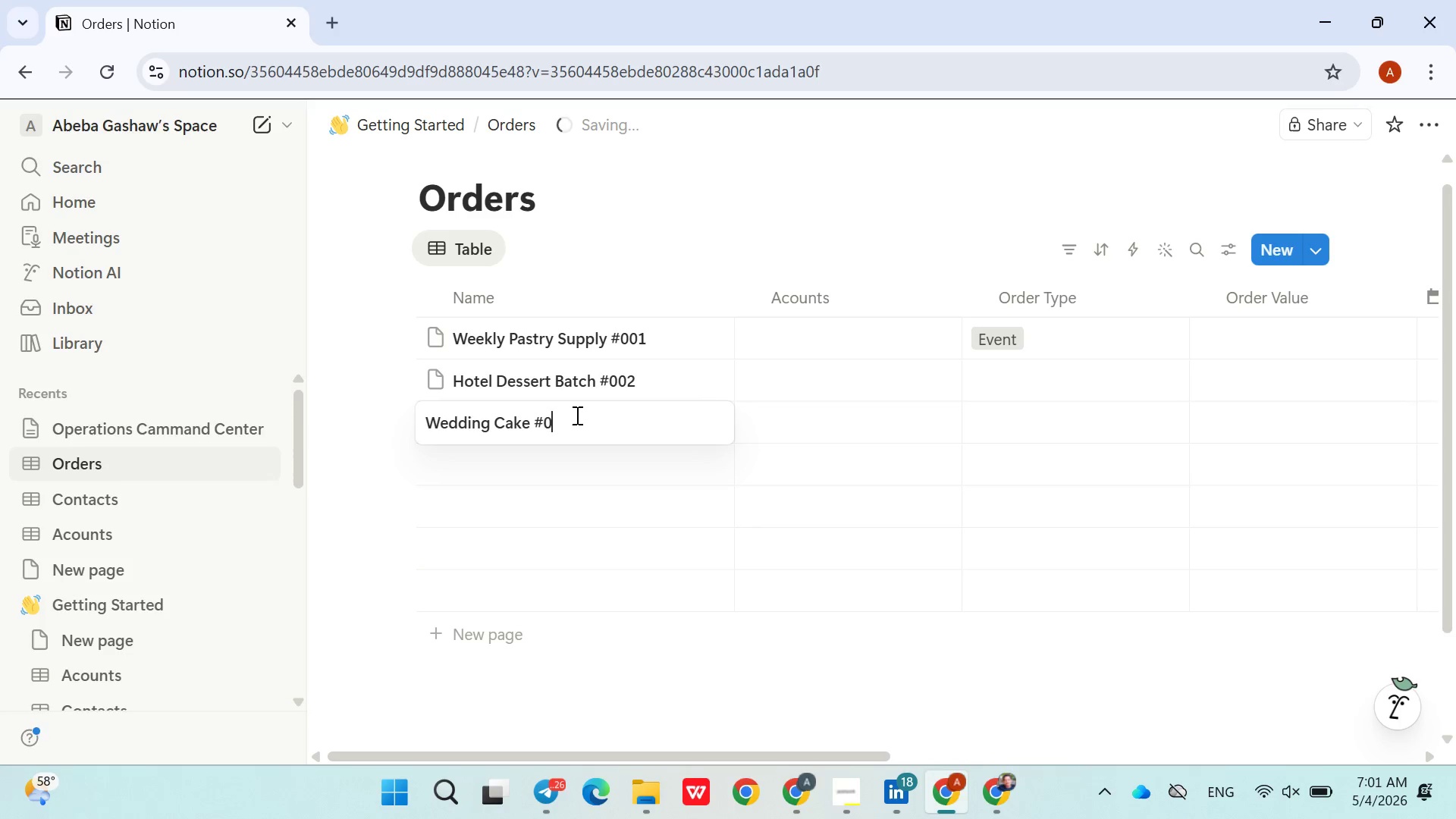 
key(Enter)
 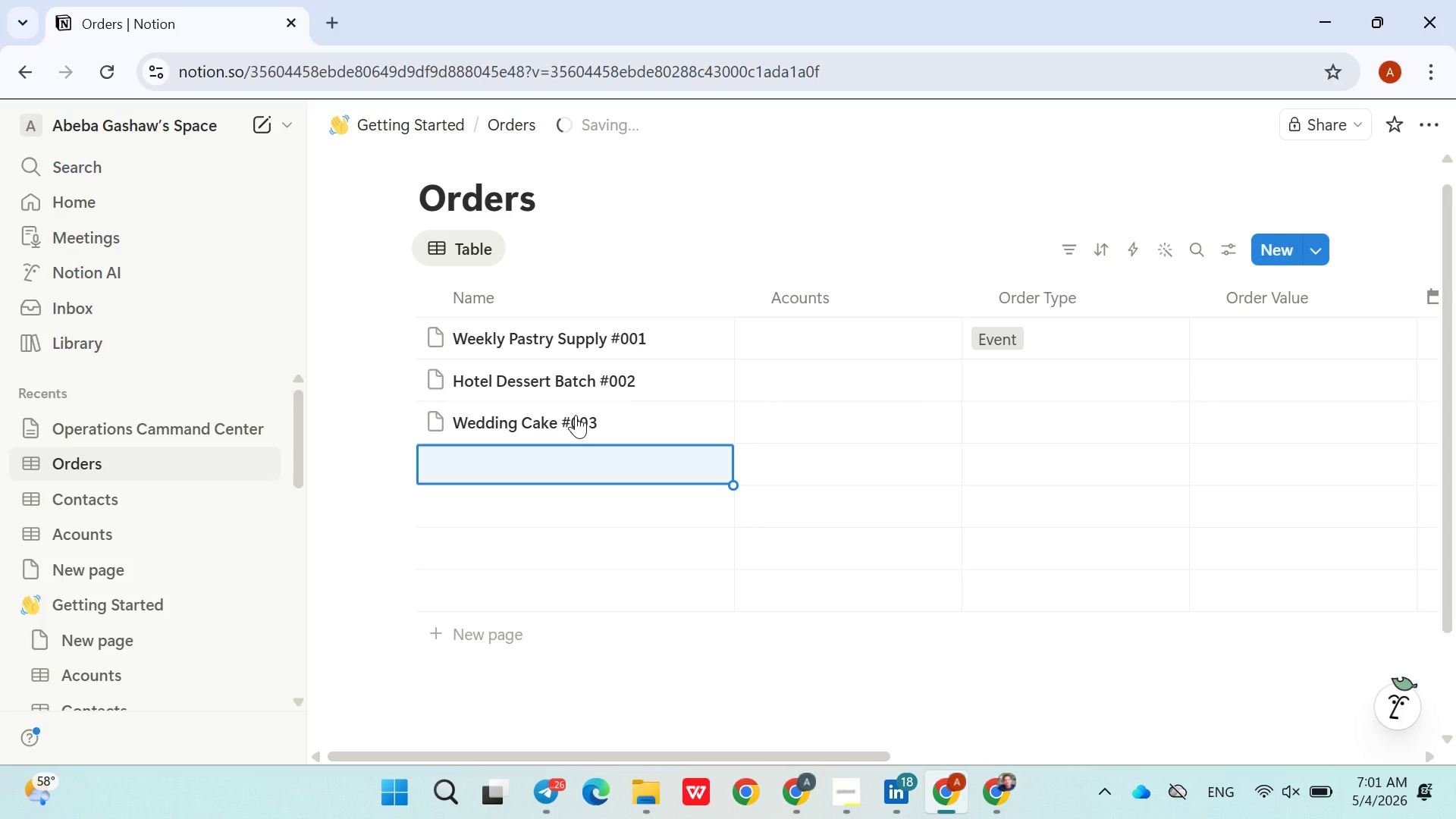 
wait(10.48)
 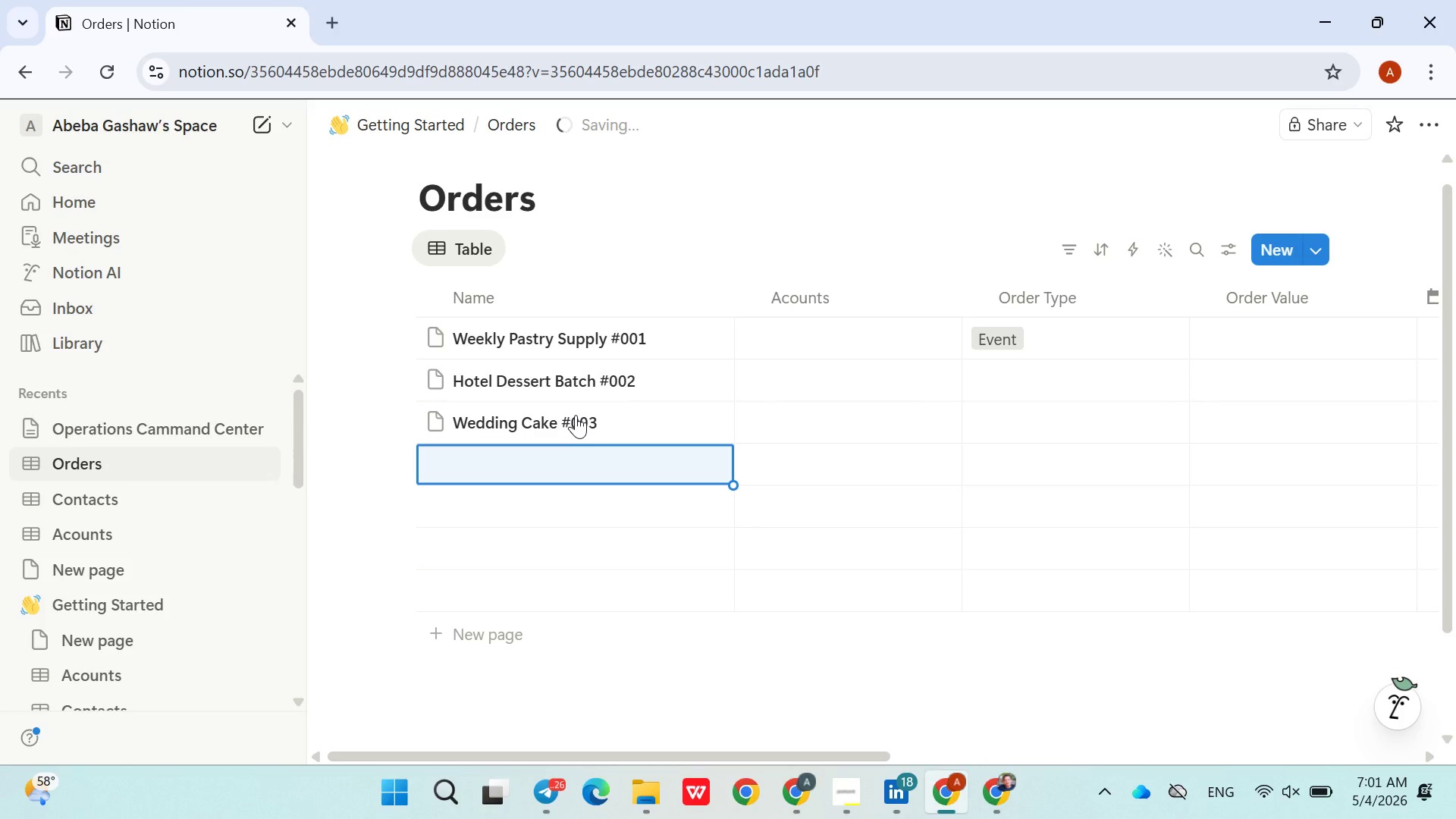 
left_click([607, 417])
 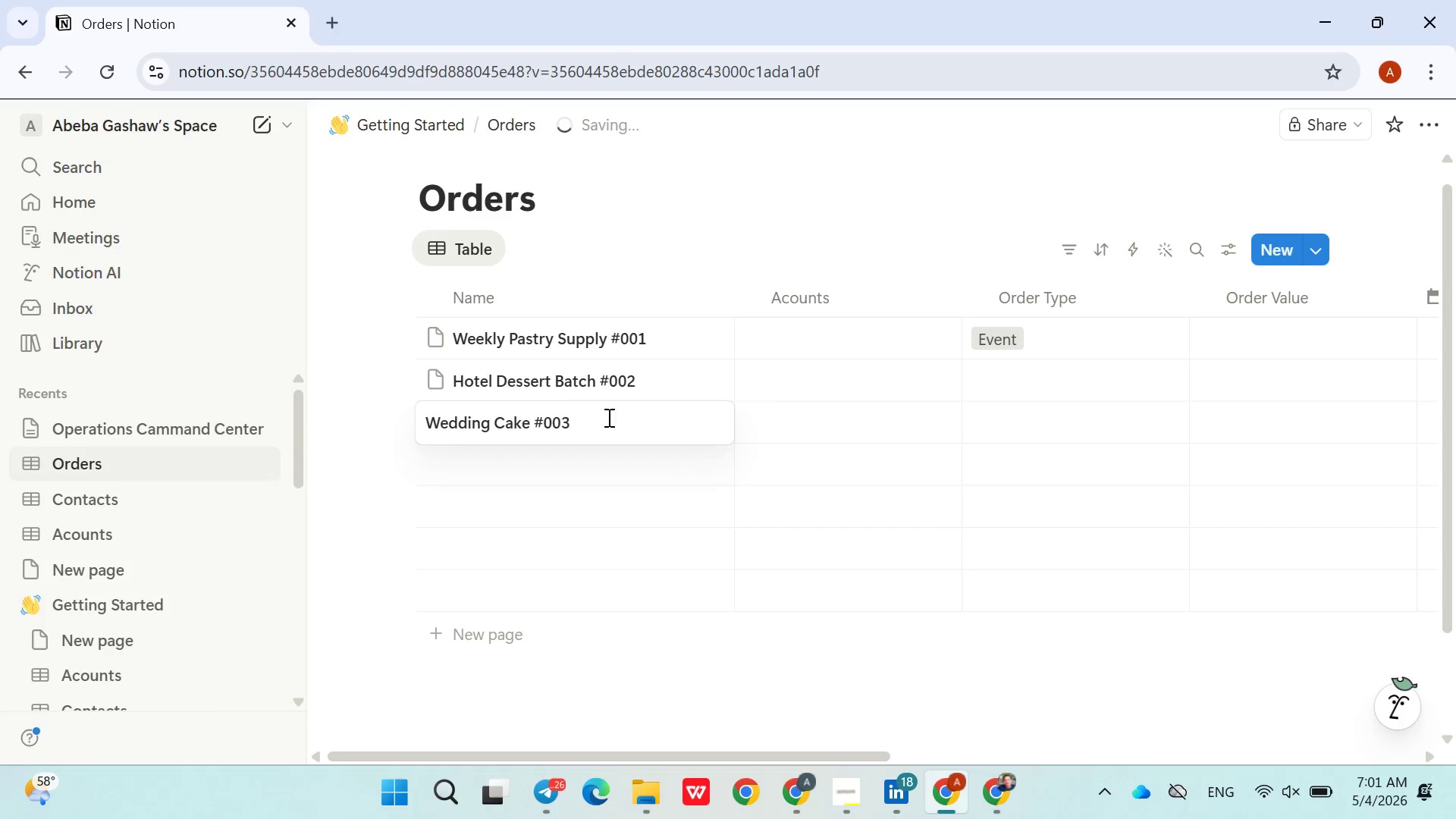 
key(Backspace)
key(Backspace)
key(Backspace)
key(Backspace)
type(- Hana Event)
 